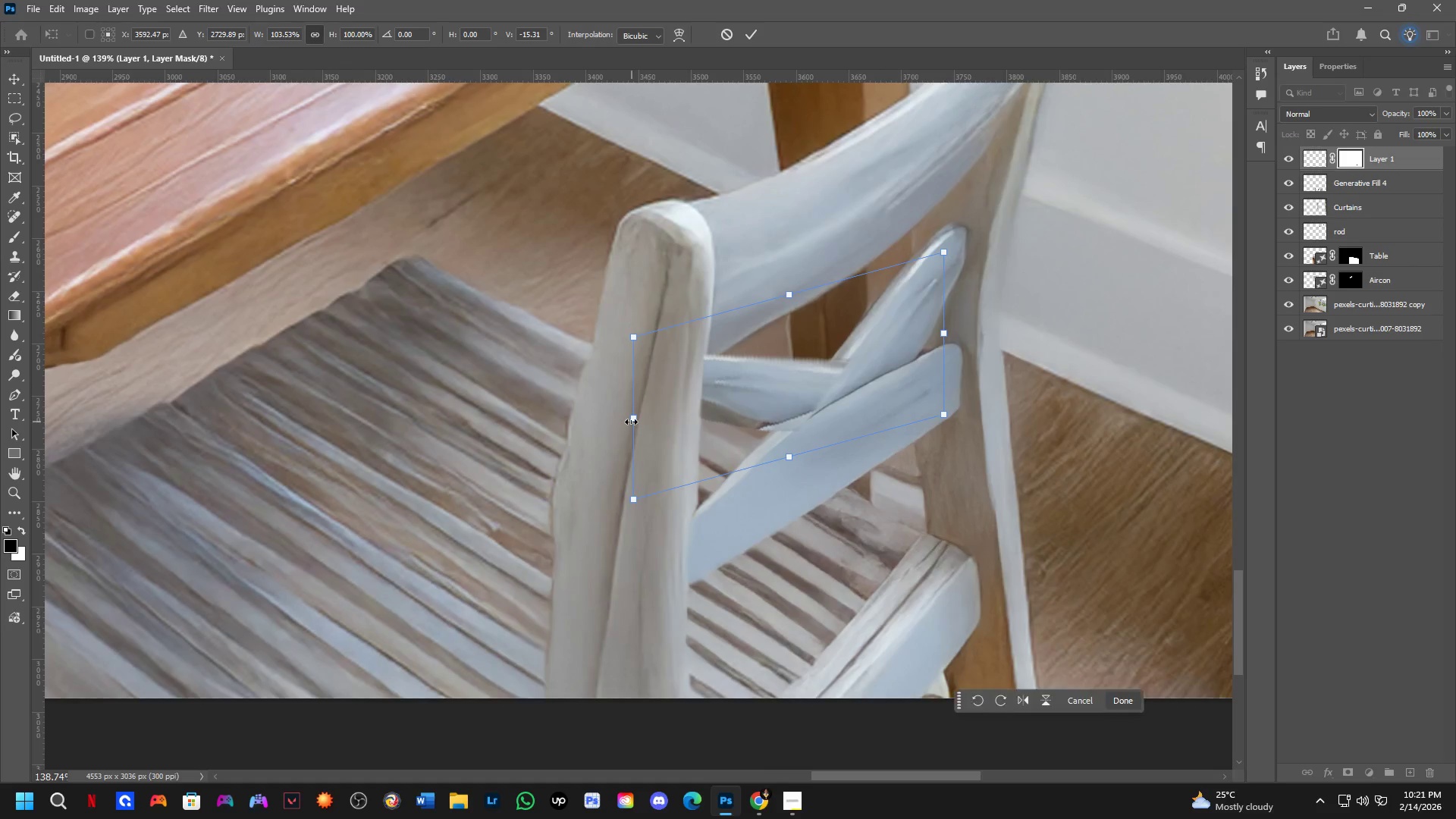 
key(Control+ControlLeft)
 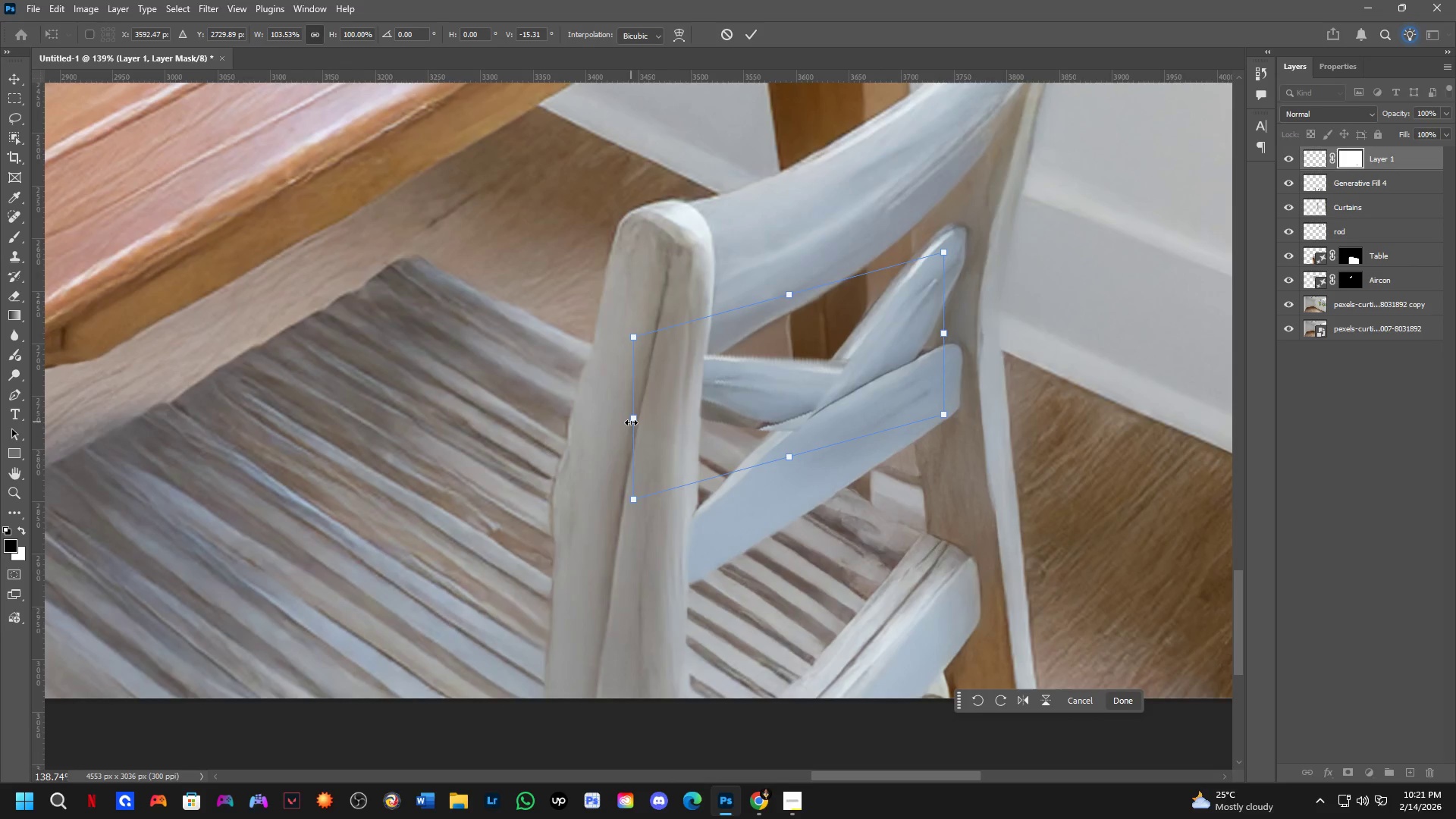 
key(Control+ControlLeft)
 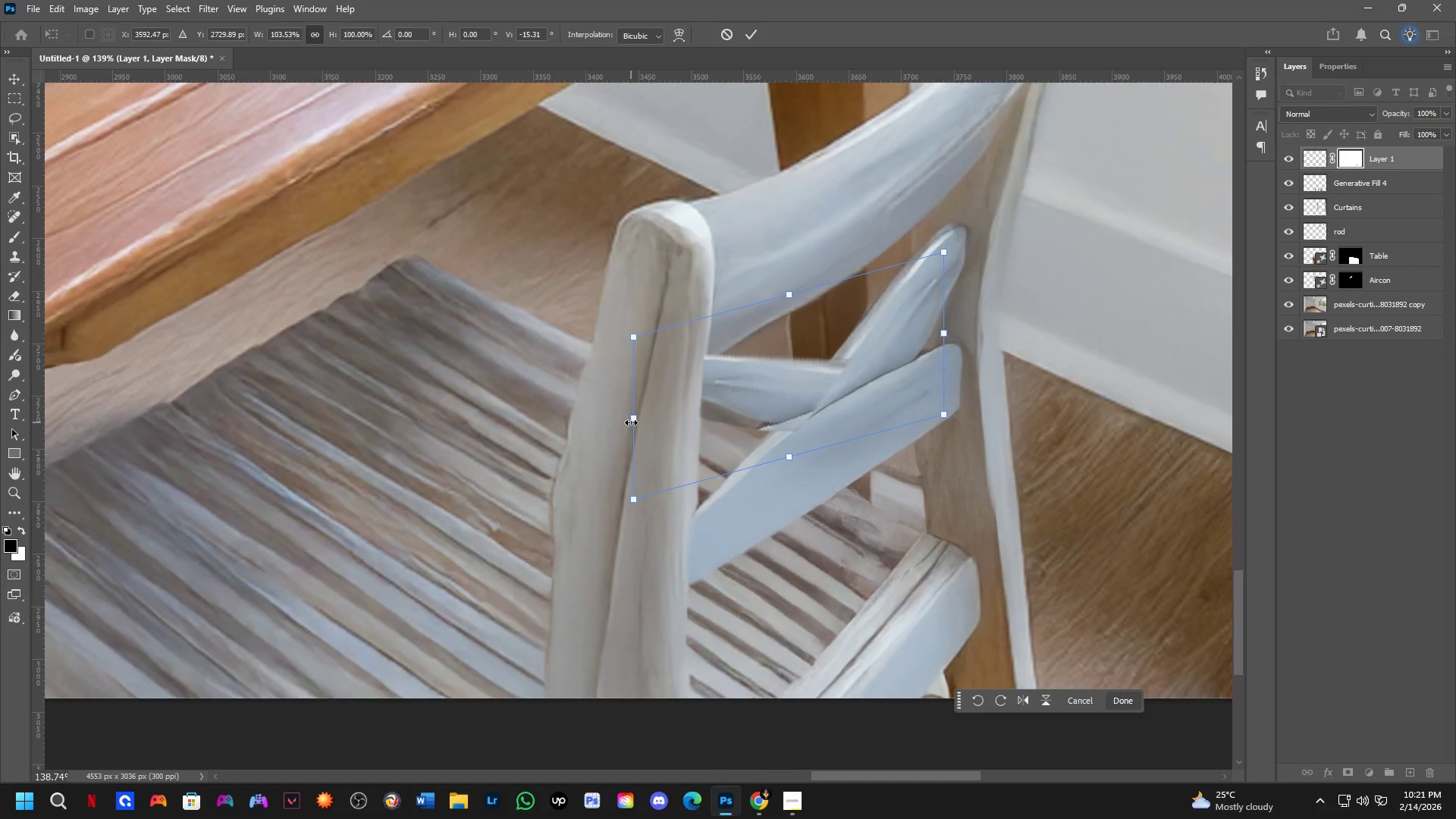 
key(NumpadEnter)
 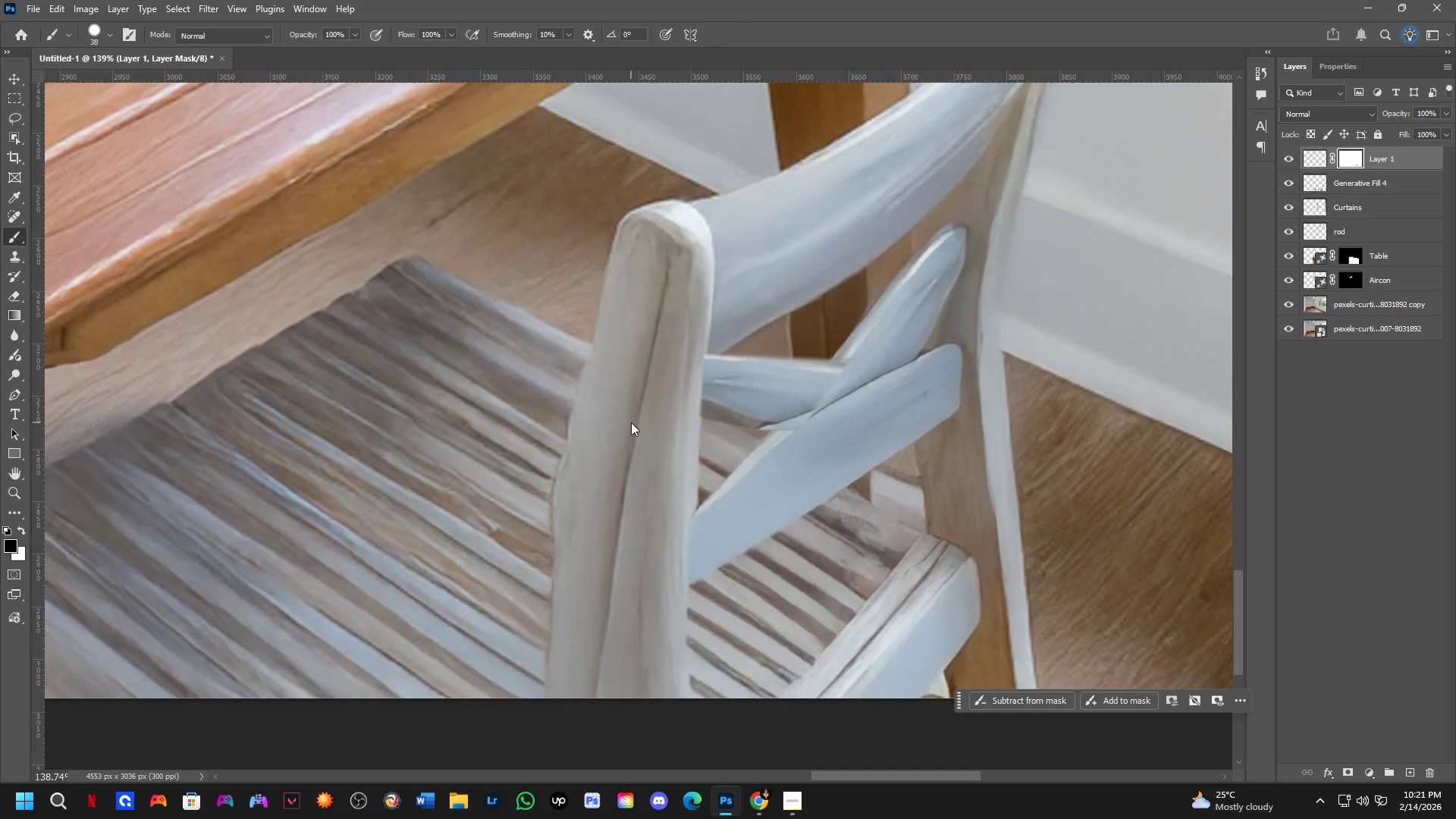 
key(Shift+ShiftLeft)
 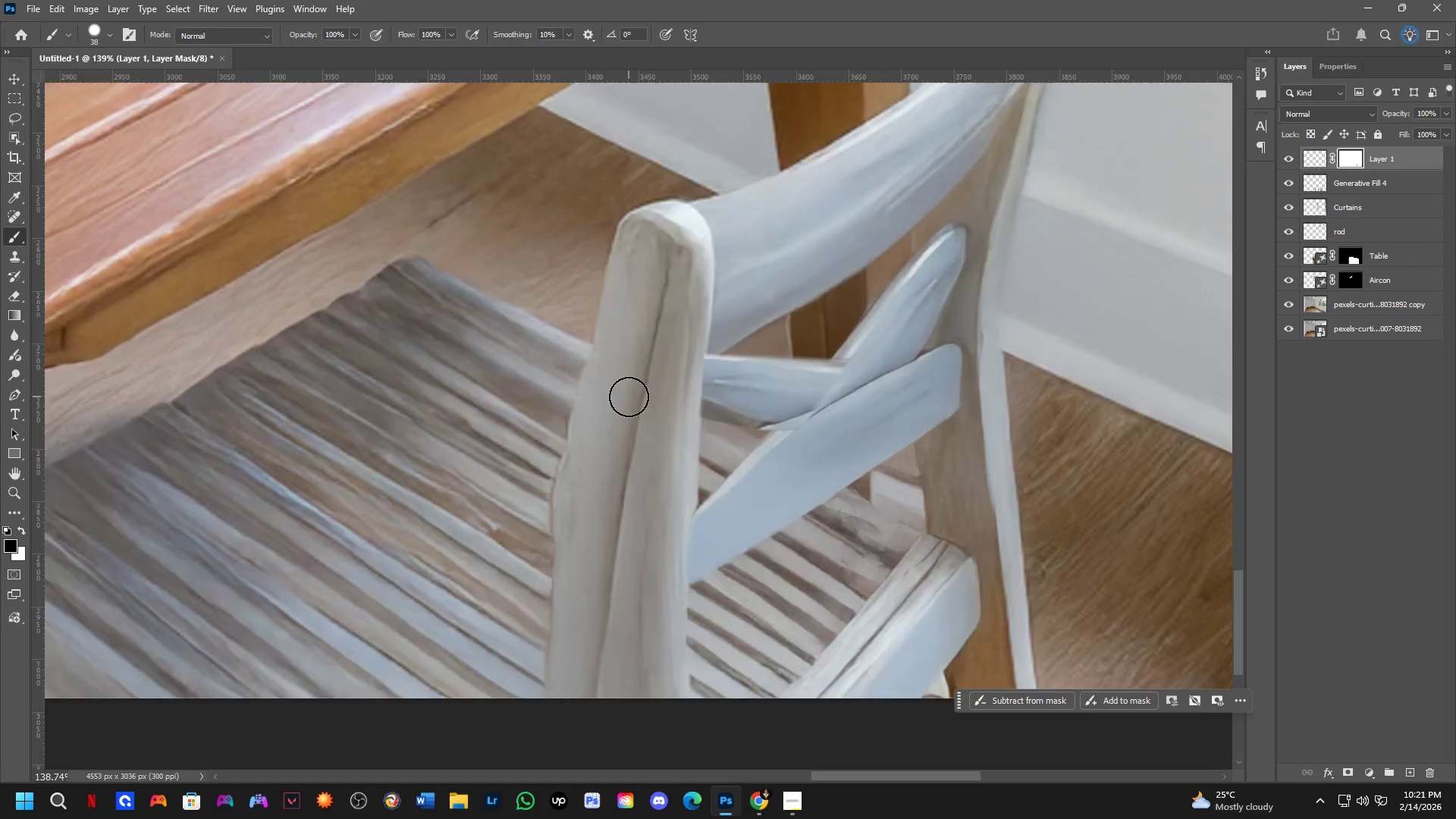 
key(Shift+ShiftLeft)
 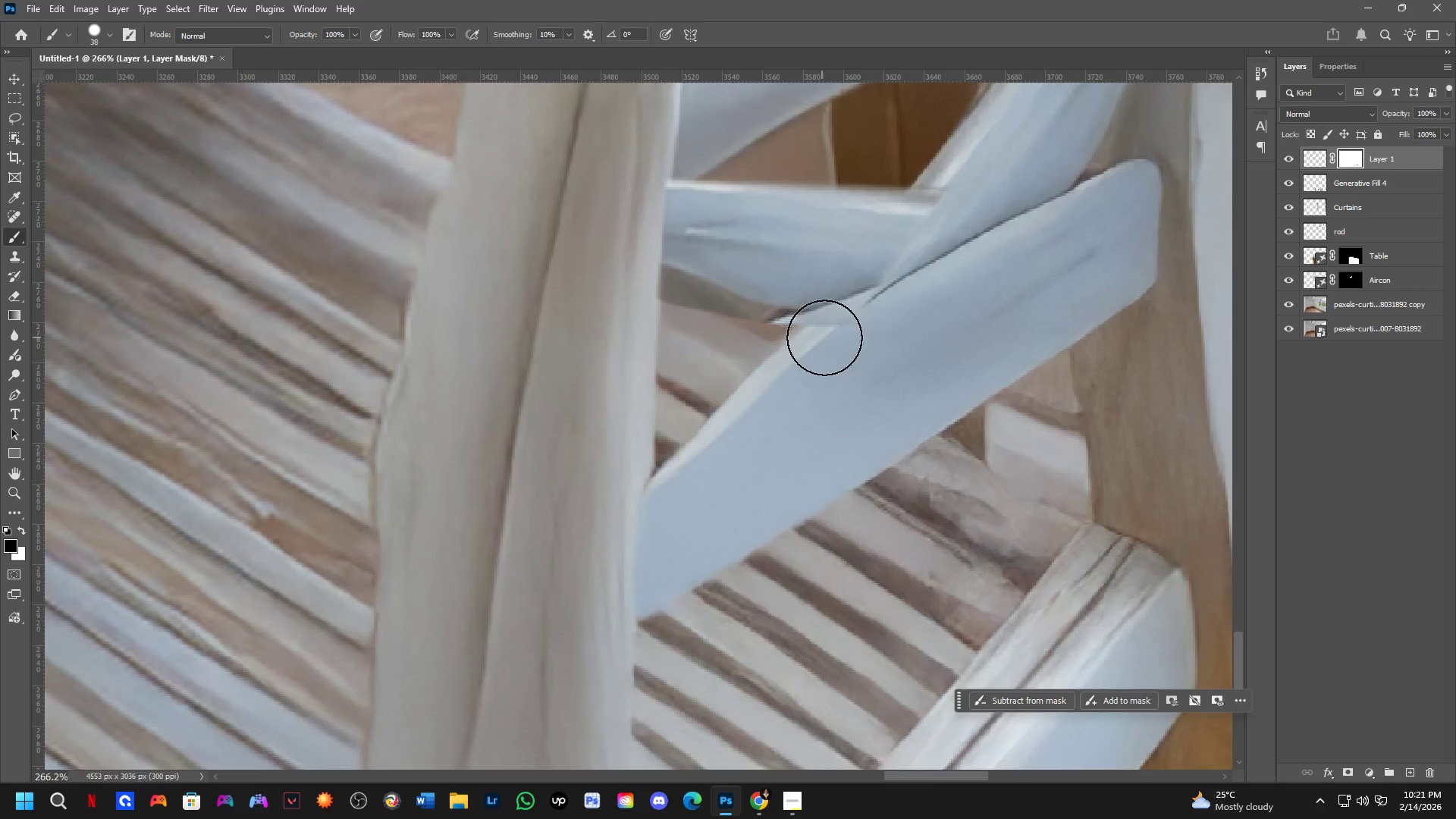 
left_click_drag(start_coordinate=[843, 337], to_coordinate=[946, 265])
 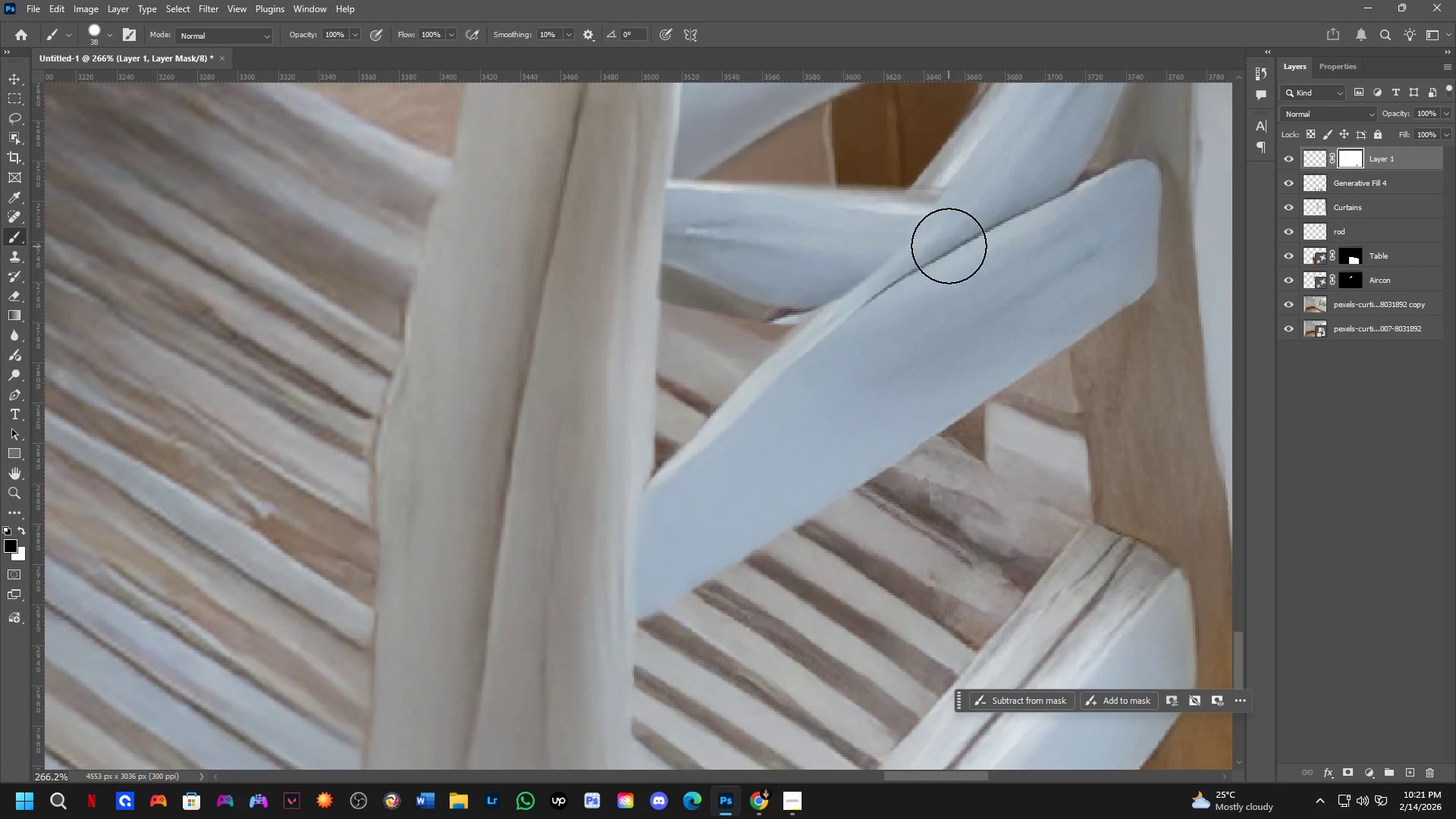 
scroll: coordinate [689, 410], scroll_direction: up, amount: 3.0
 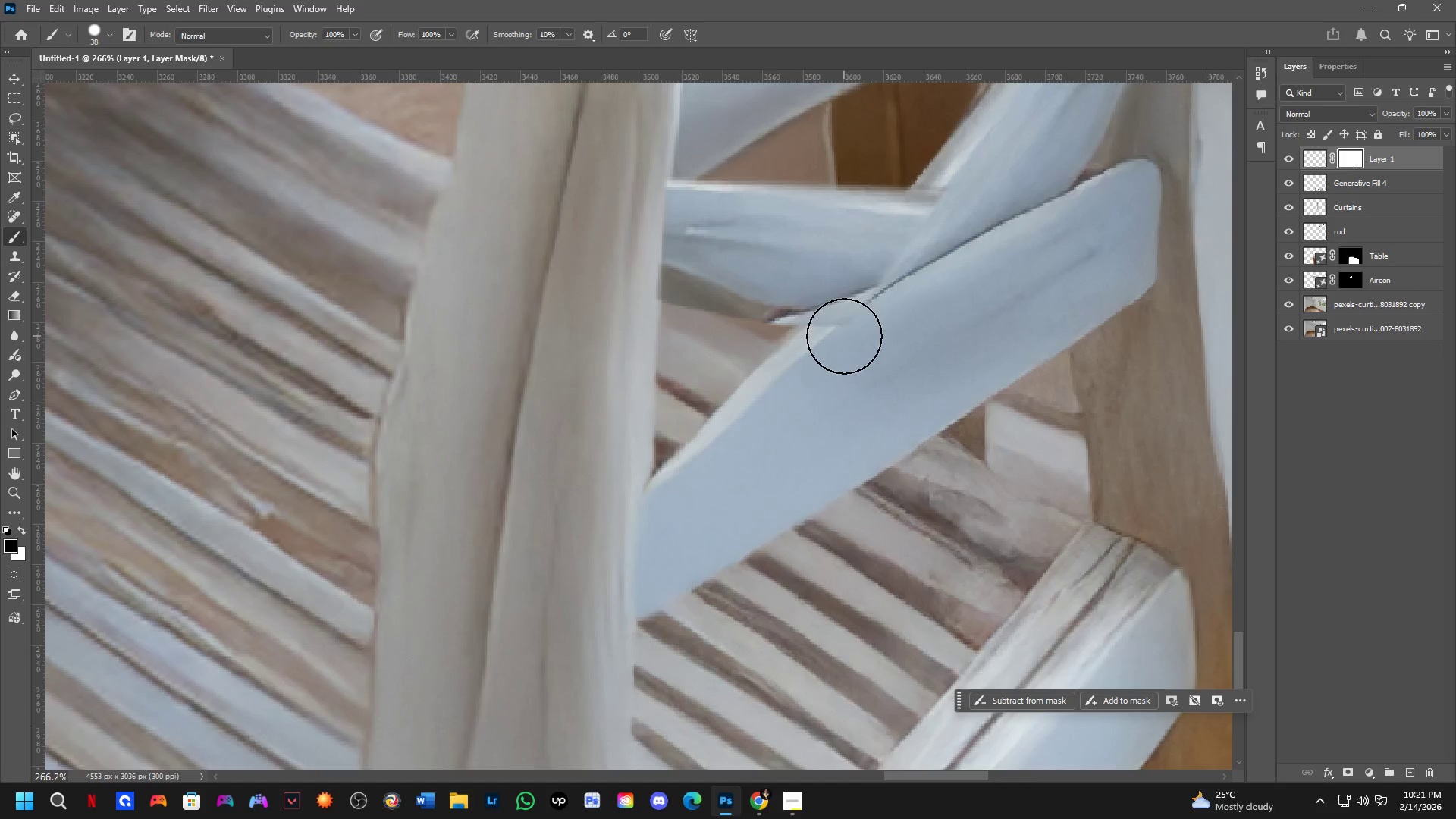 
left_click_drag(start_coordinate=[952, 209], to_coordinate=[883, 332])
 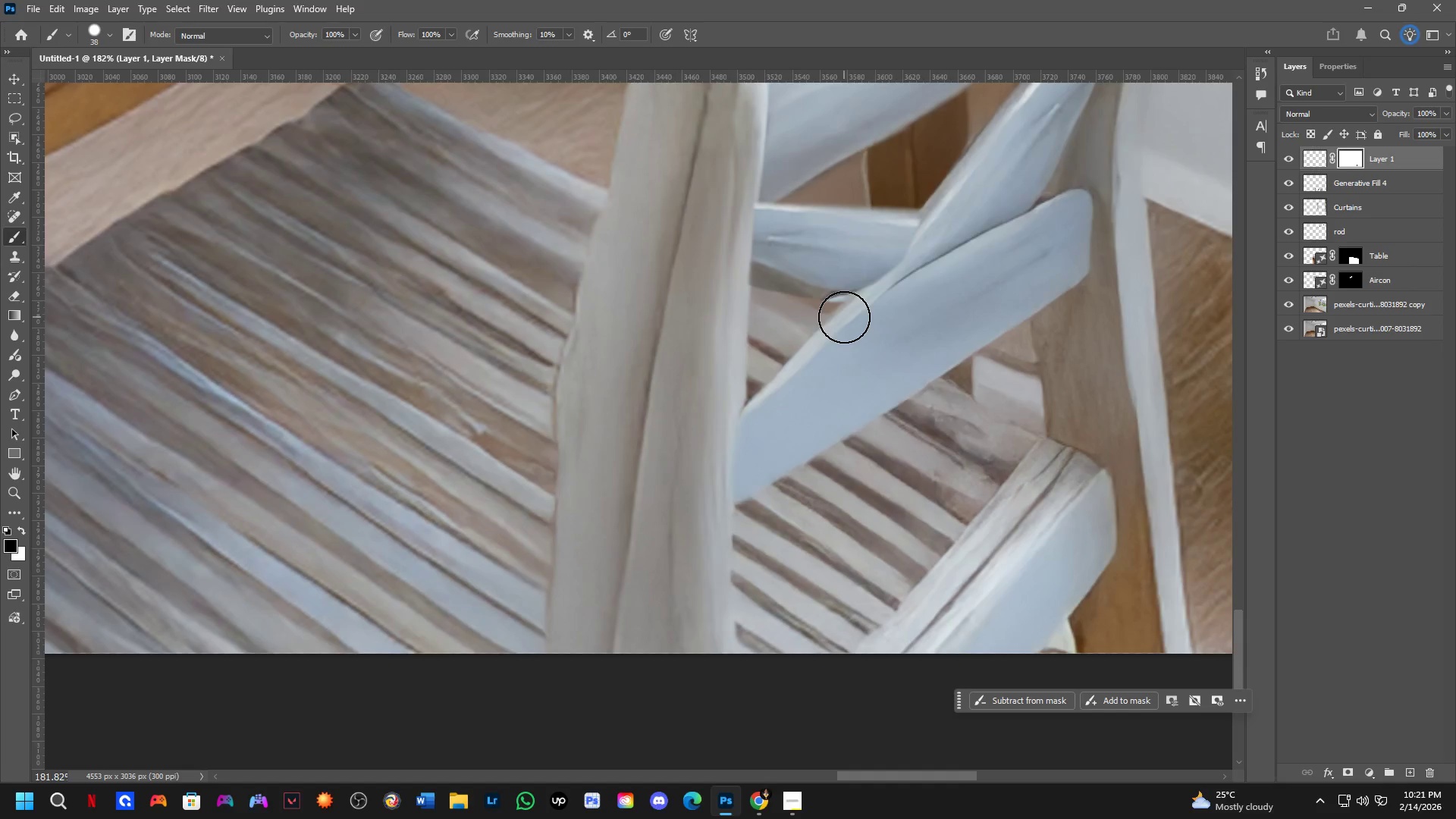 
scroll: coordinate [943, 253], scroll_direction: down, amount: 4.0
 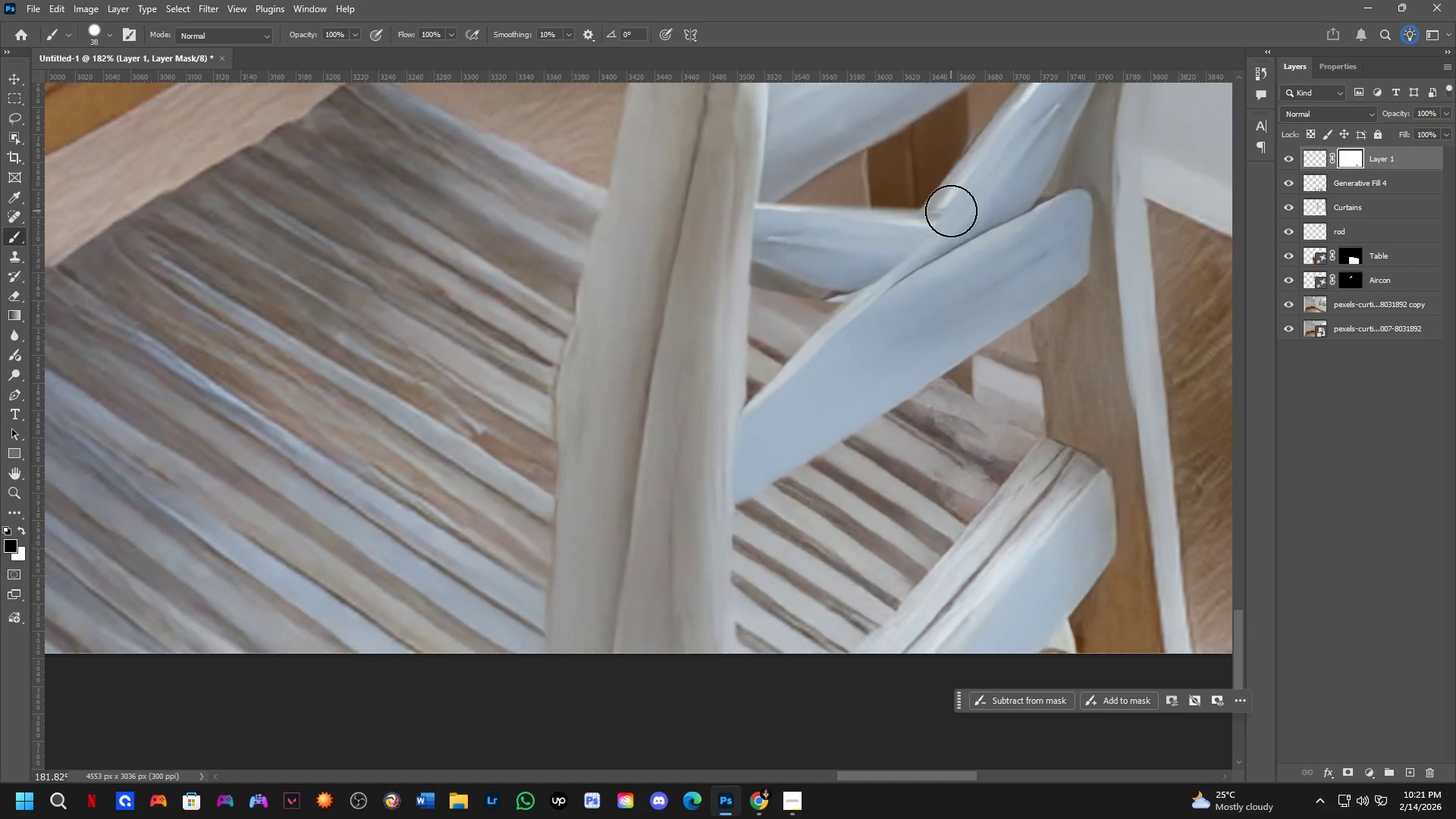 
left_click_drag(start_coordinate=[839, 314], to_coordinate=[711, 298])
 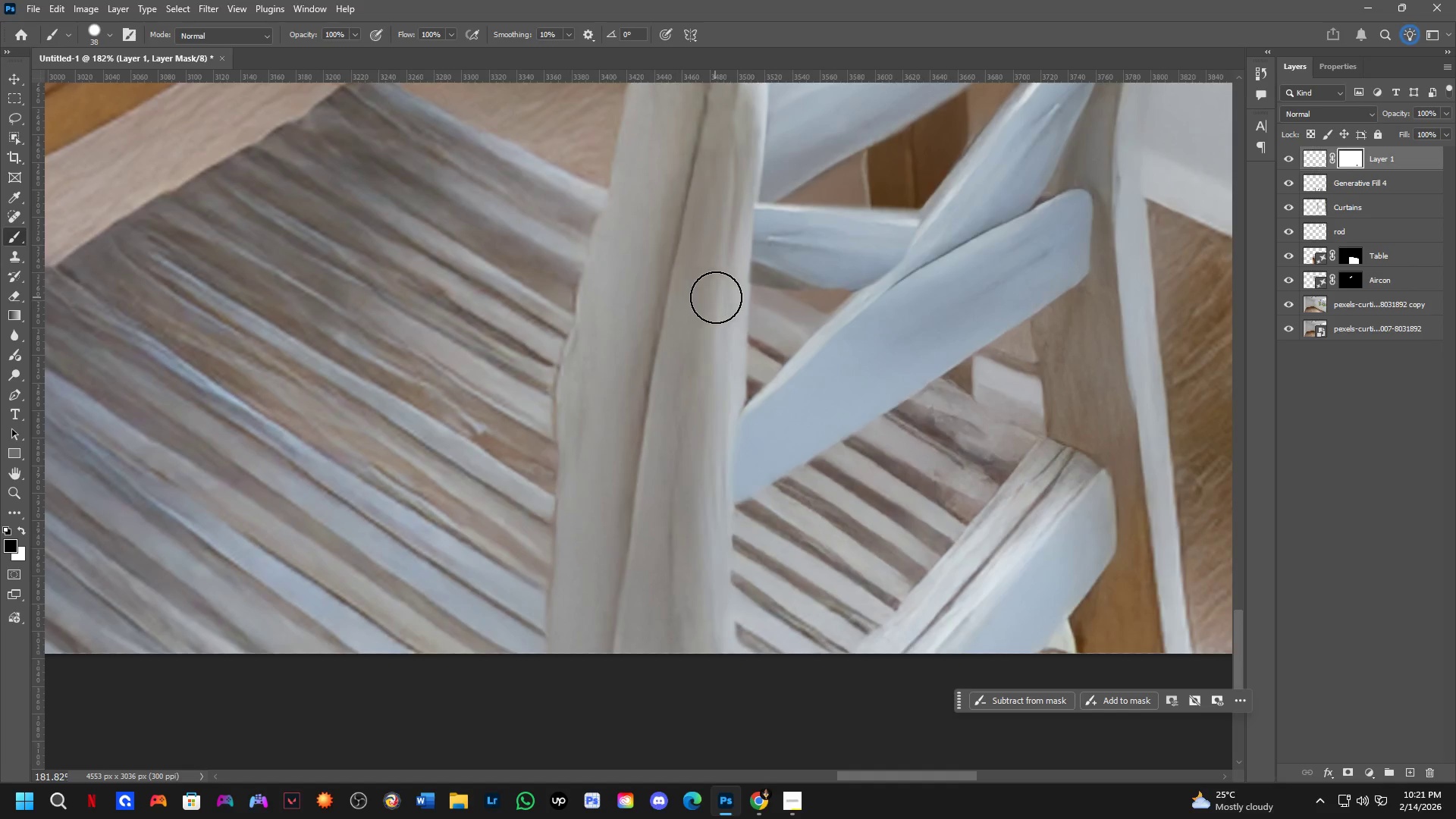 
key(Control+ControlLeft)
 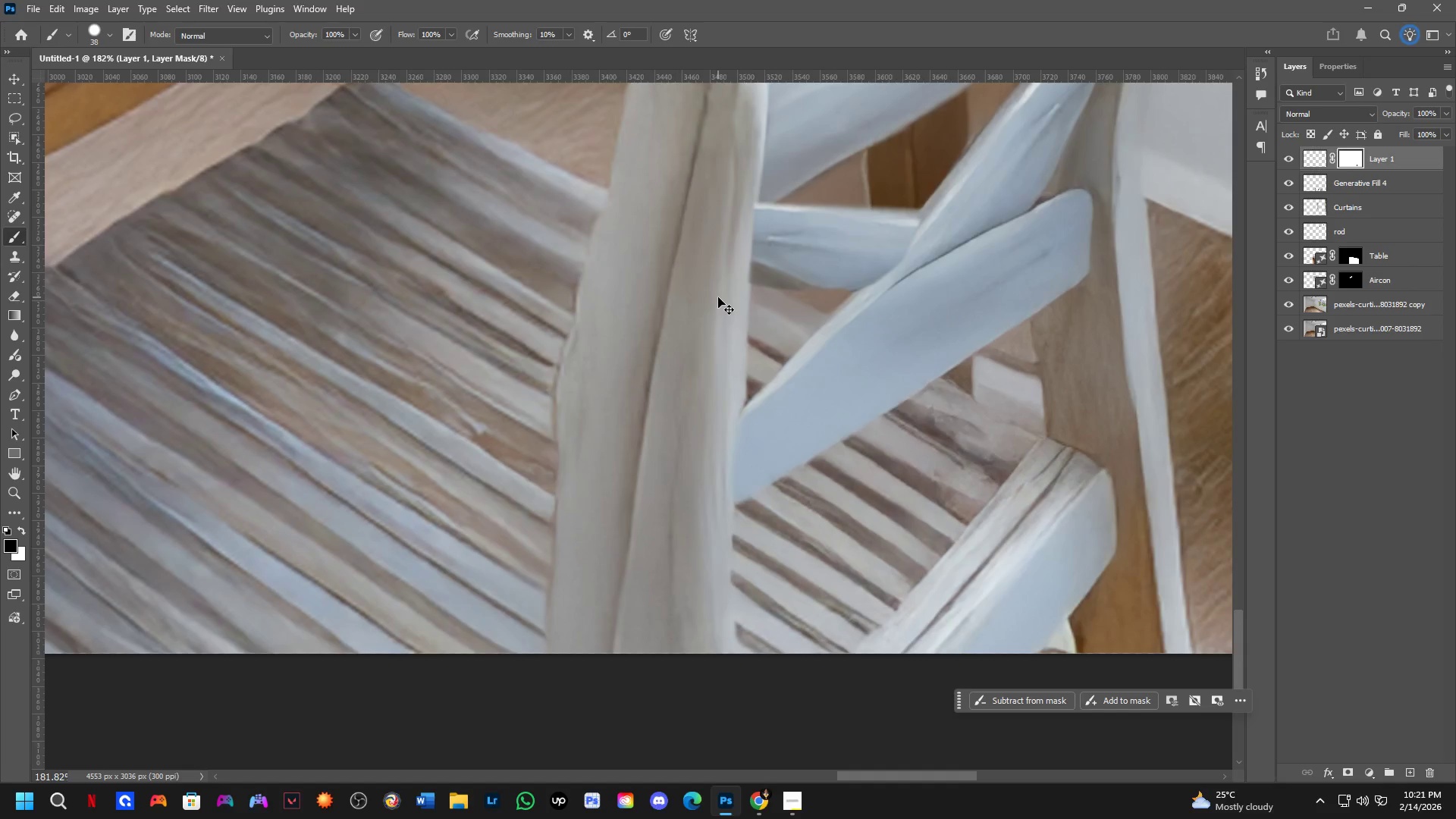 
key(Control+Z)
 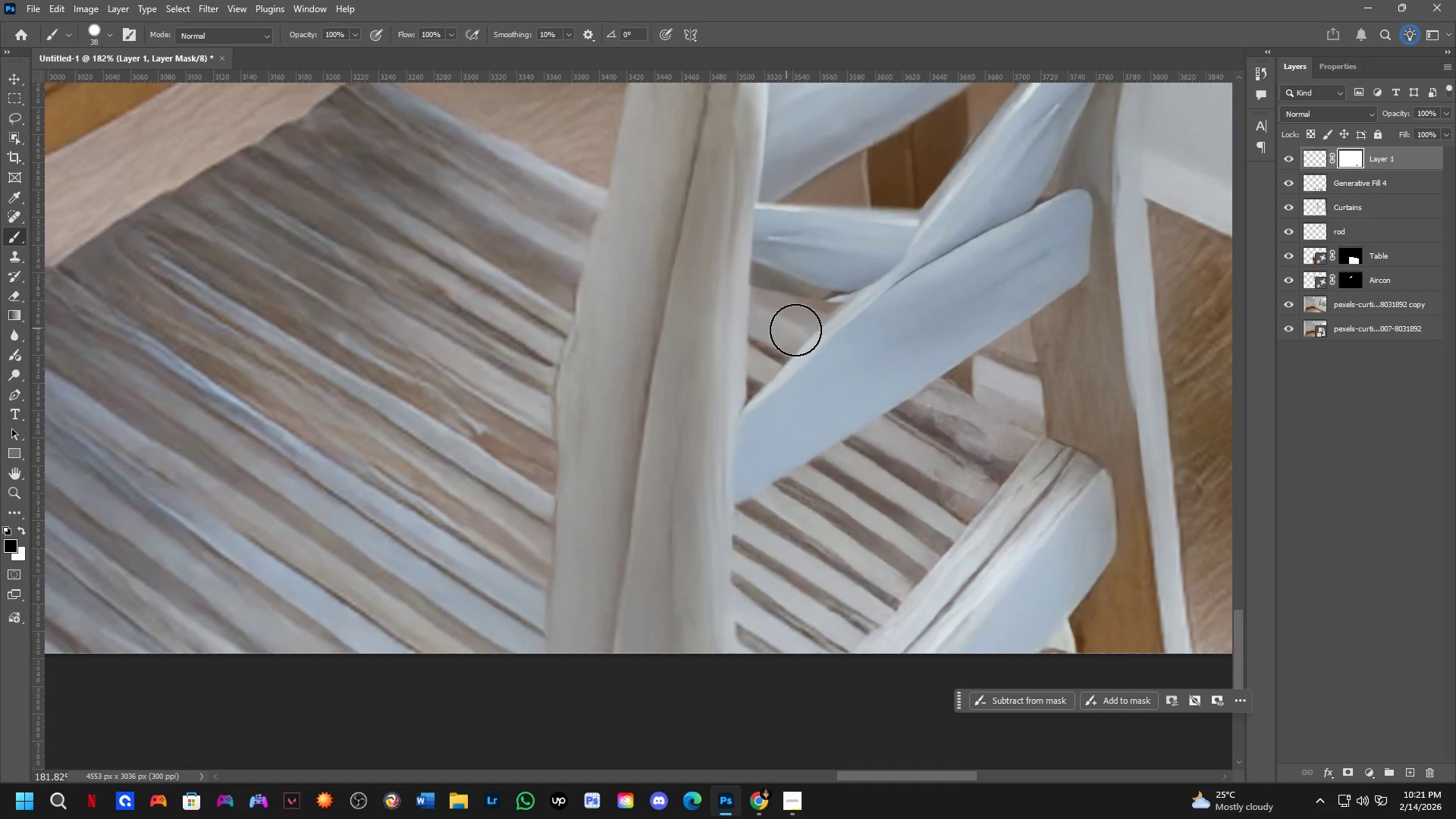 
hold_key(key=Space, duration=0.48)
 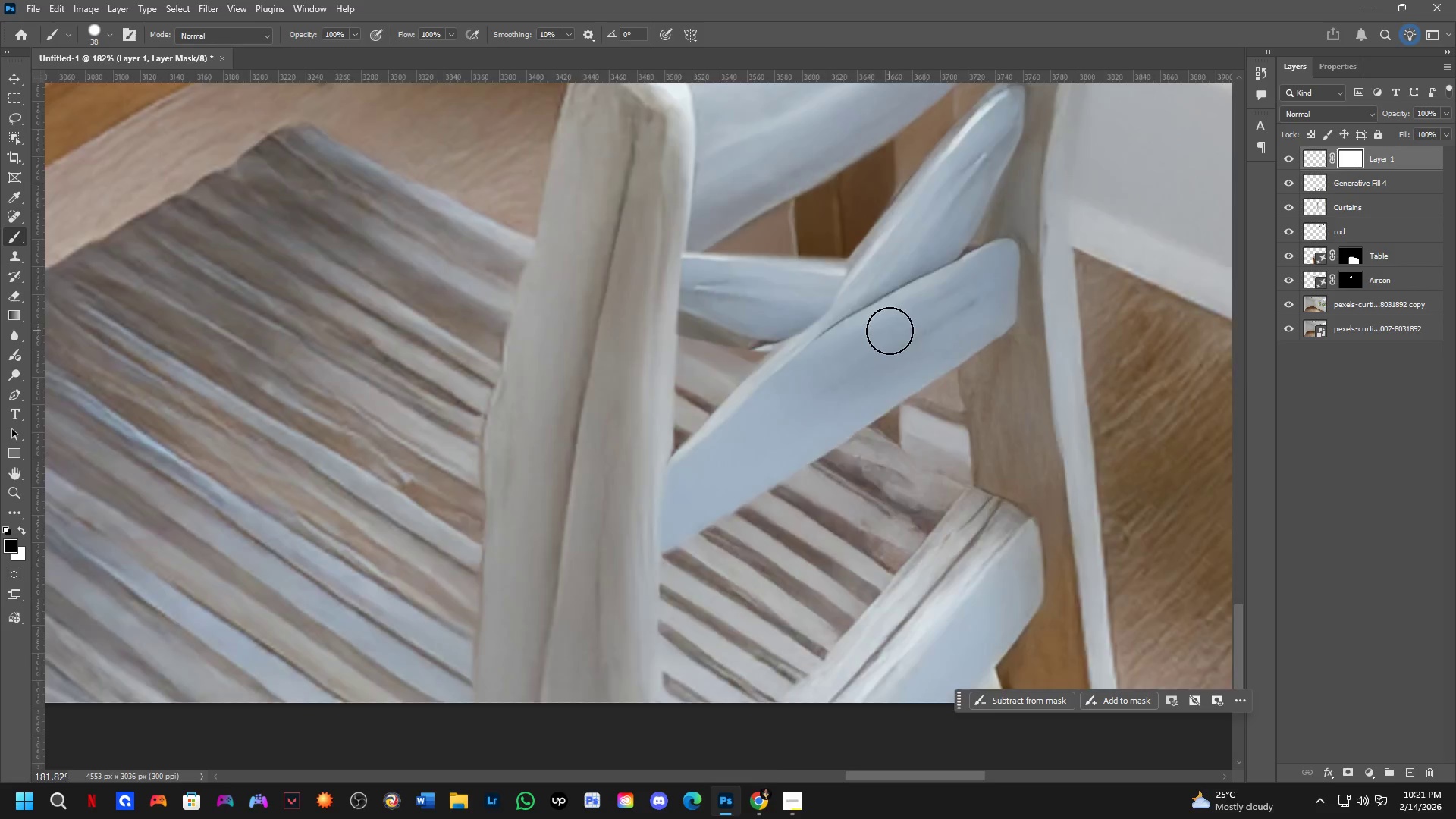 
left_click_drag(start_coordinate=[814, 332], to_coordinate=[742, 381])
 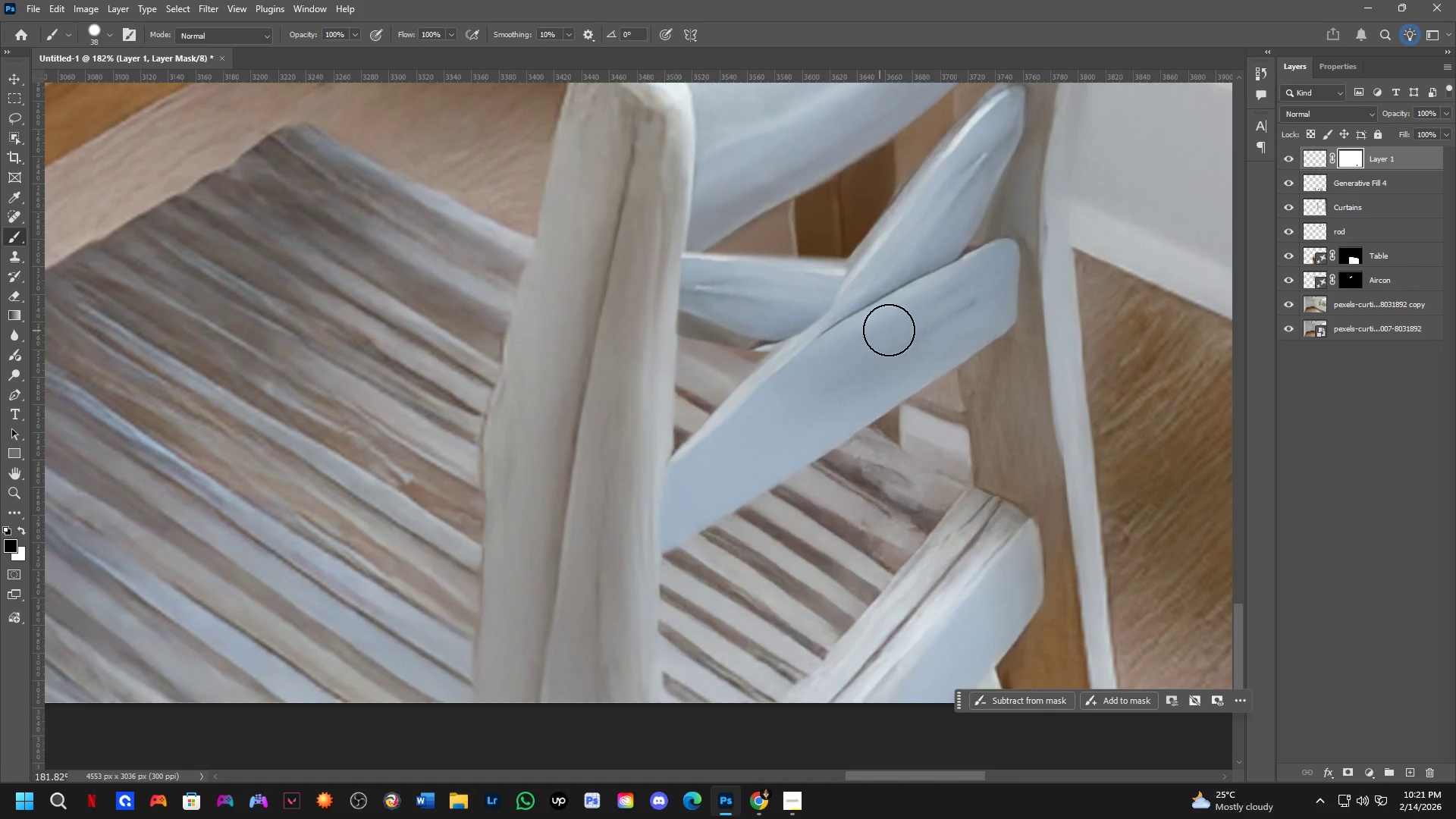 
scroll: coordinate [892, 332], scroll_direction: down, amount: 6.0
 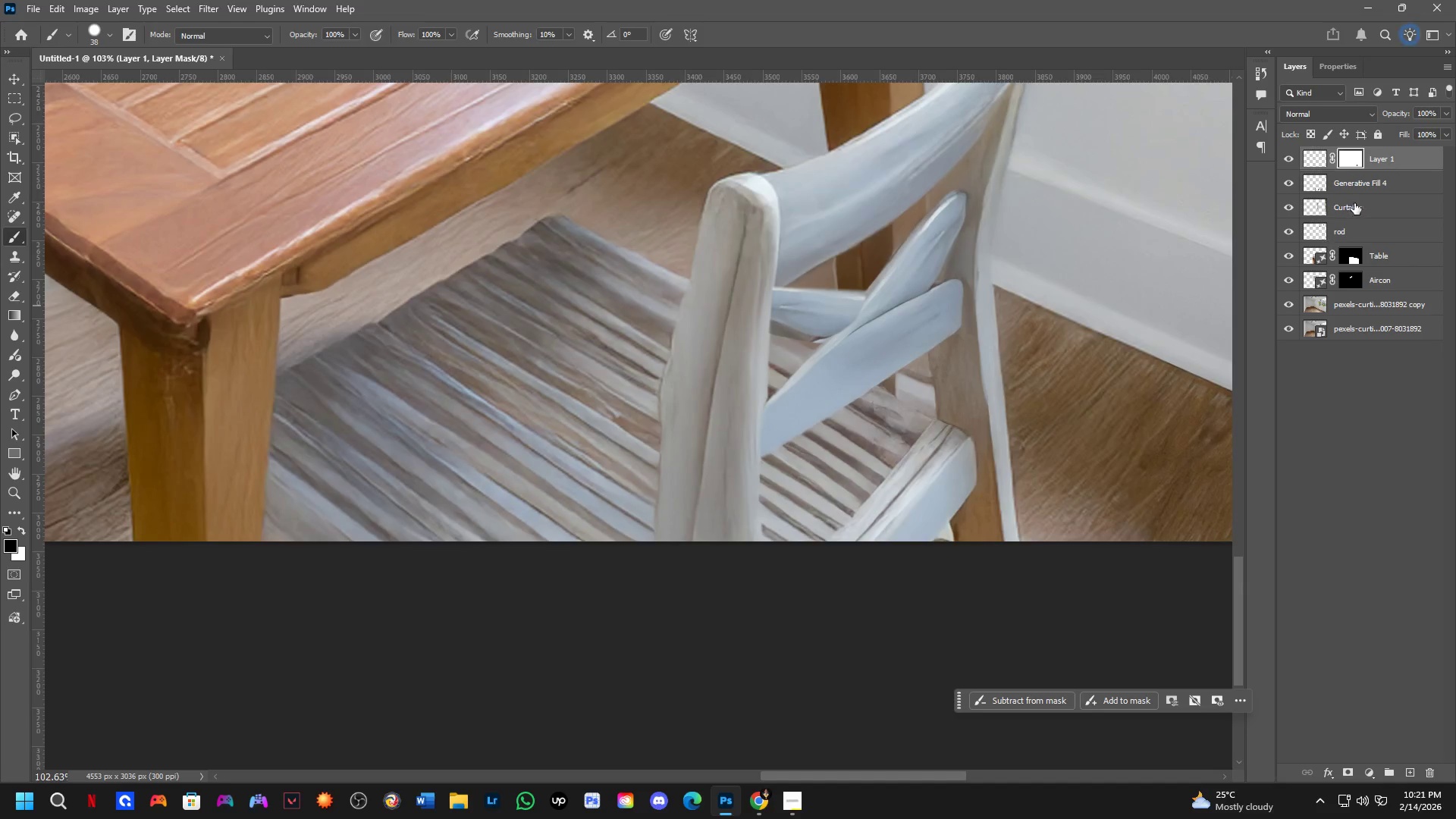 
key(Control+Shift+ShiftLeft)
 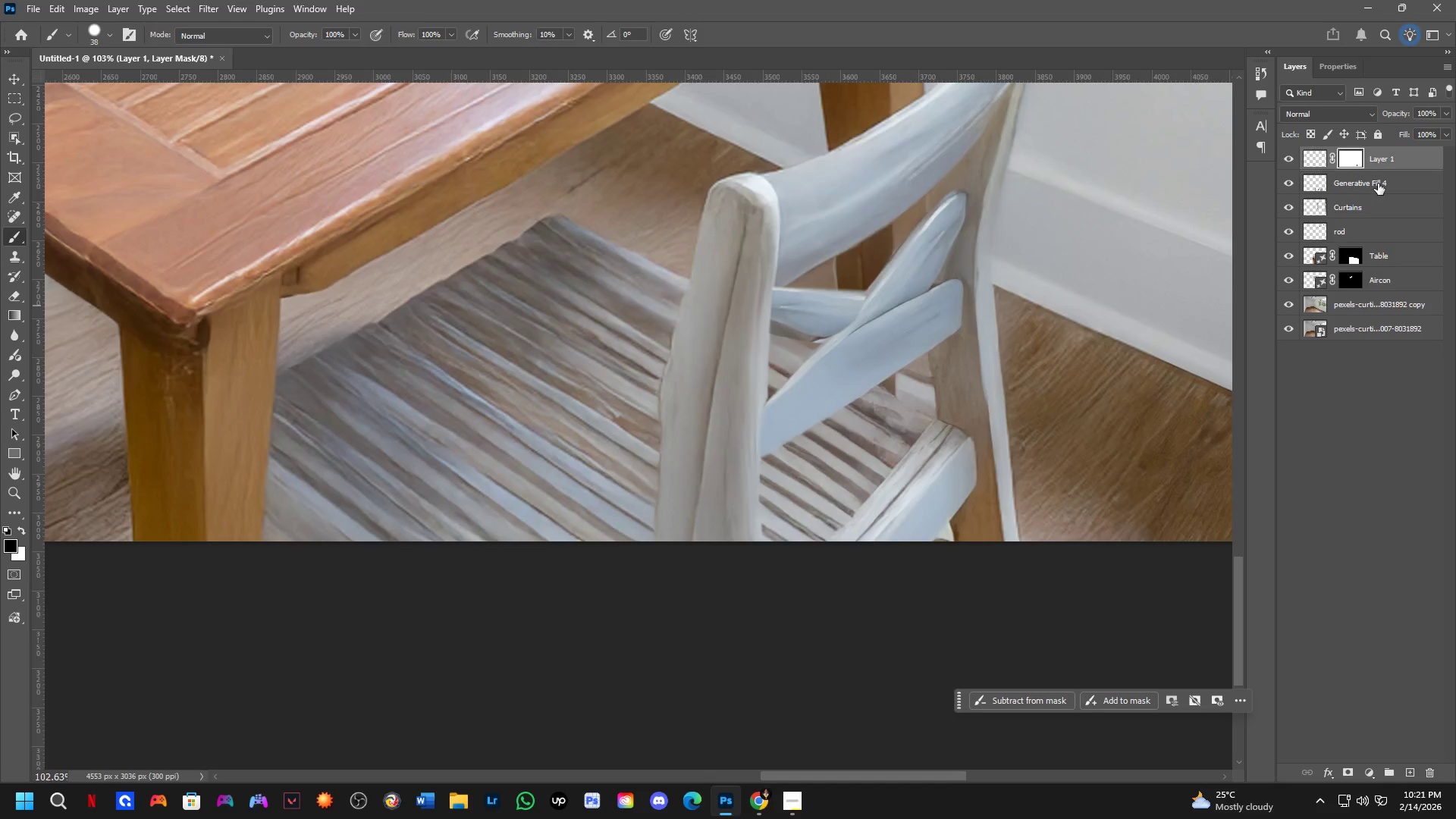 
left_click([1378, 184])
 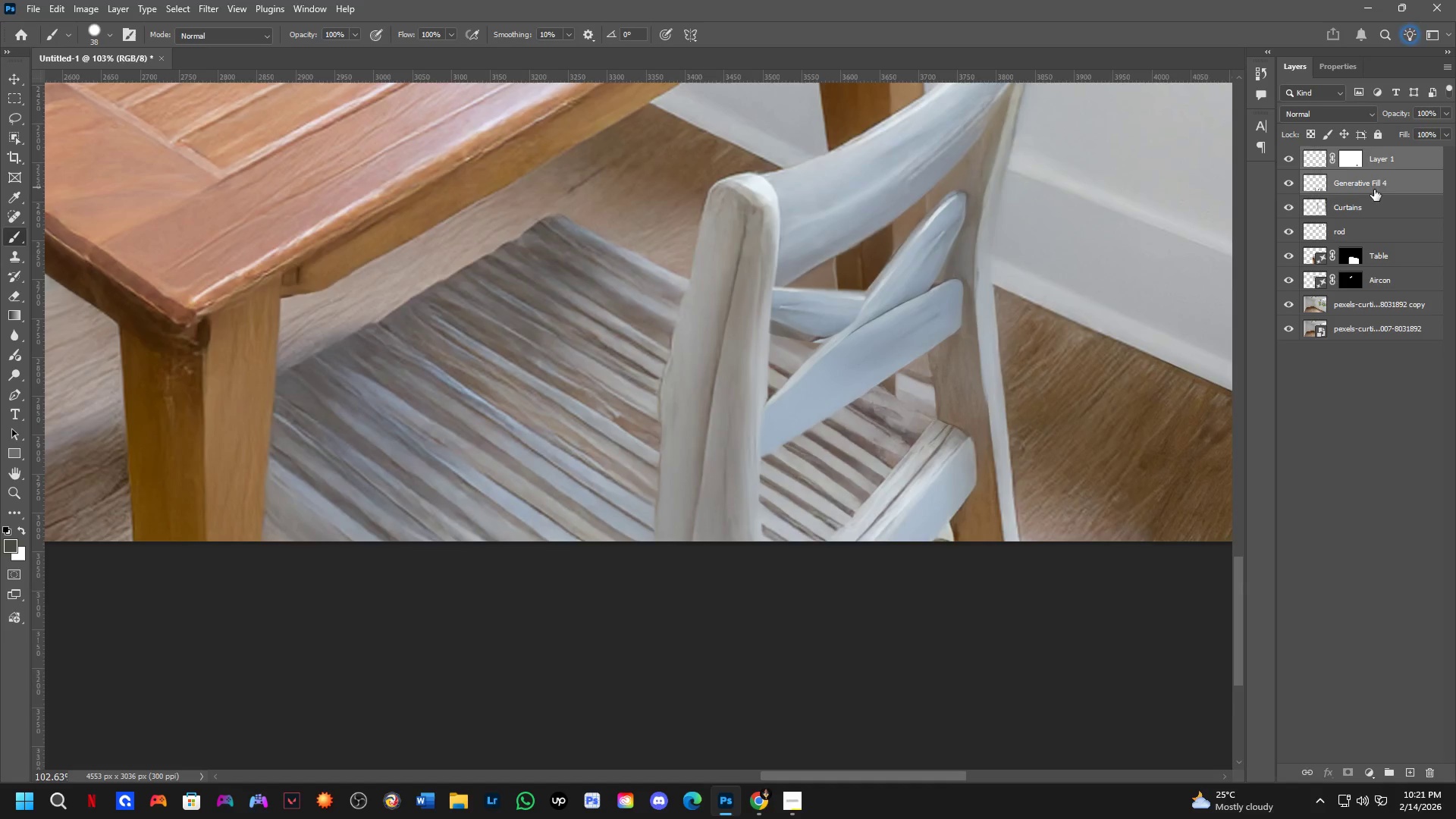 
key(Control+E)
 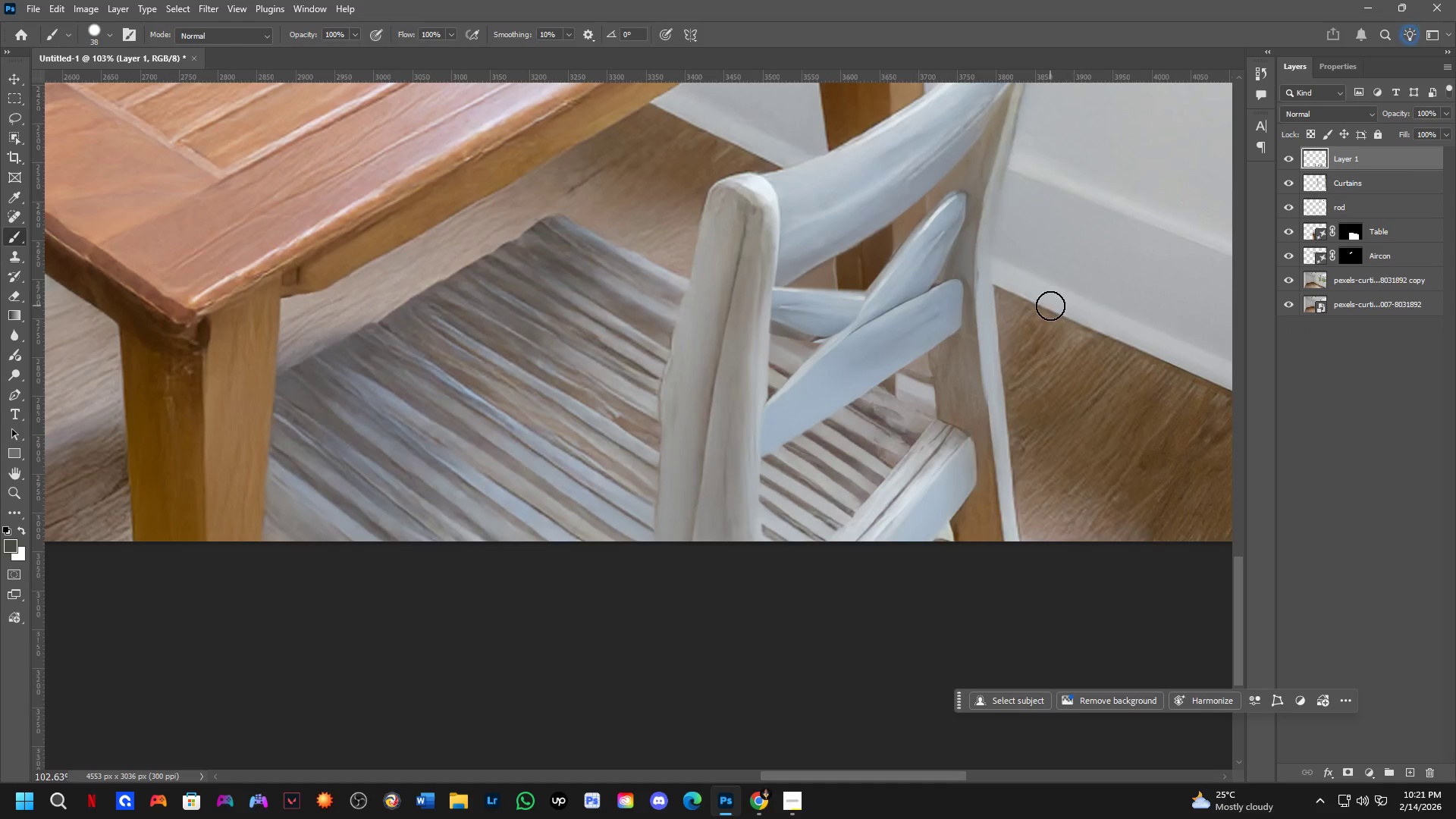 
key(L)
 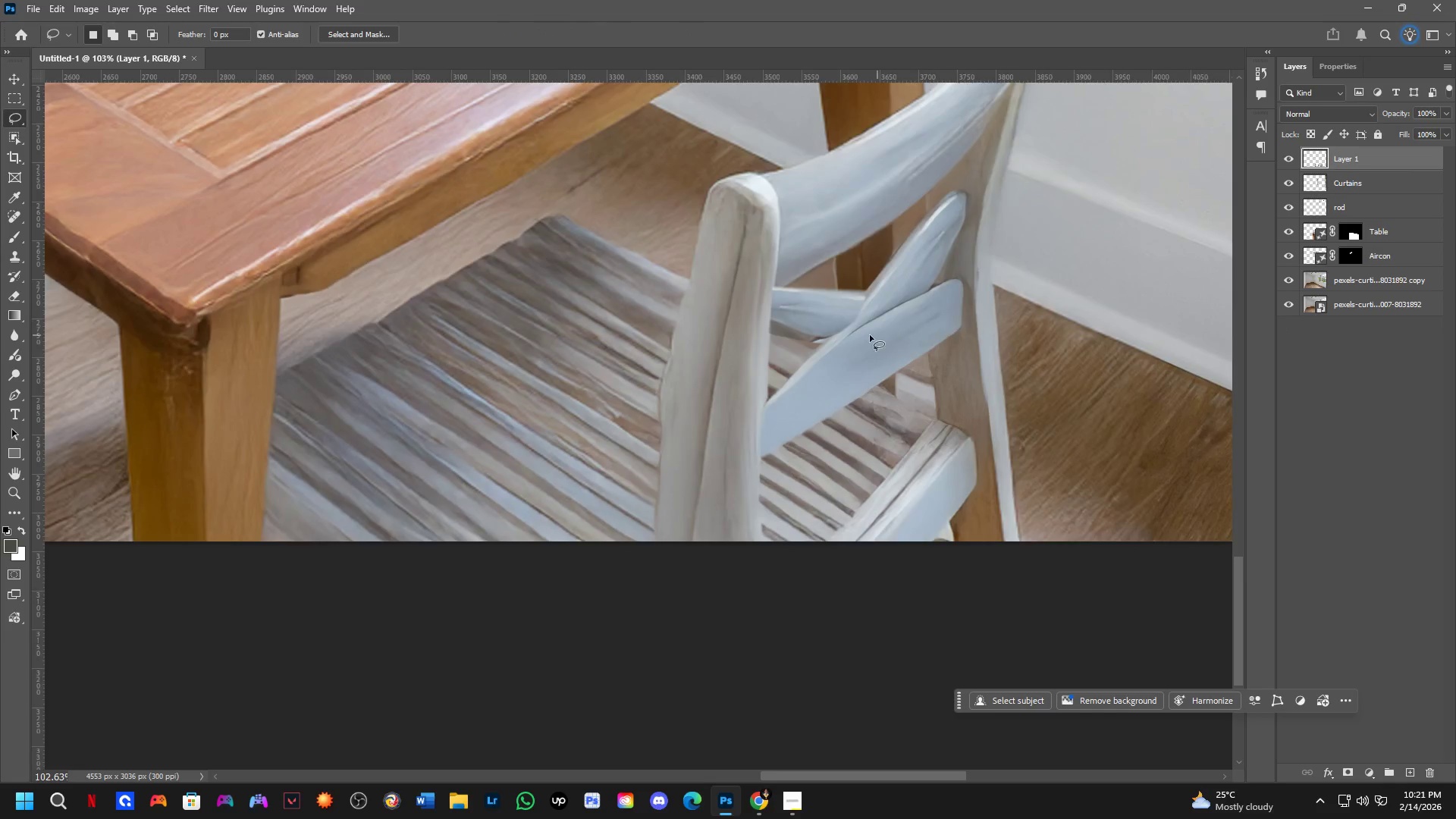 
left_click_drag(start_coordinate=[761, 313], to_coordinate=[813, 322])
 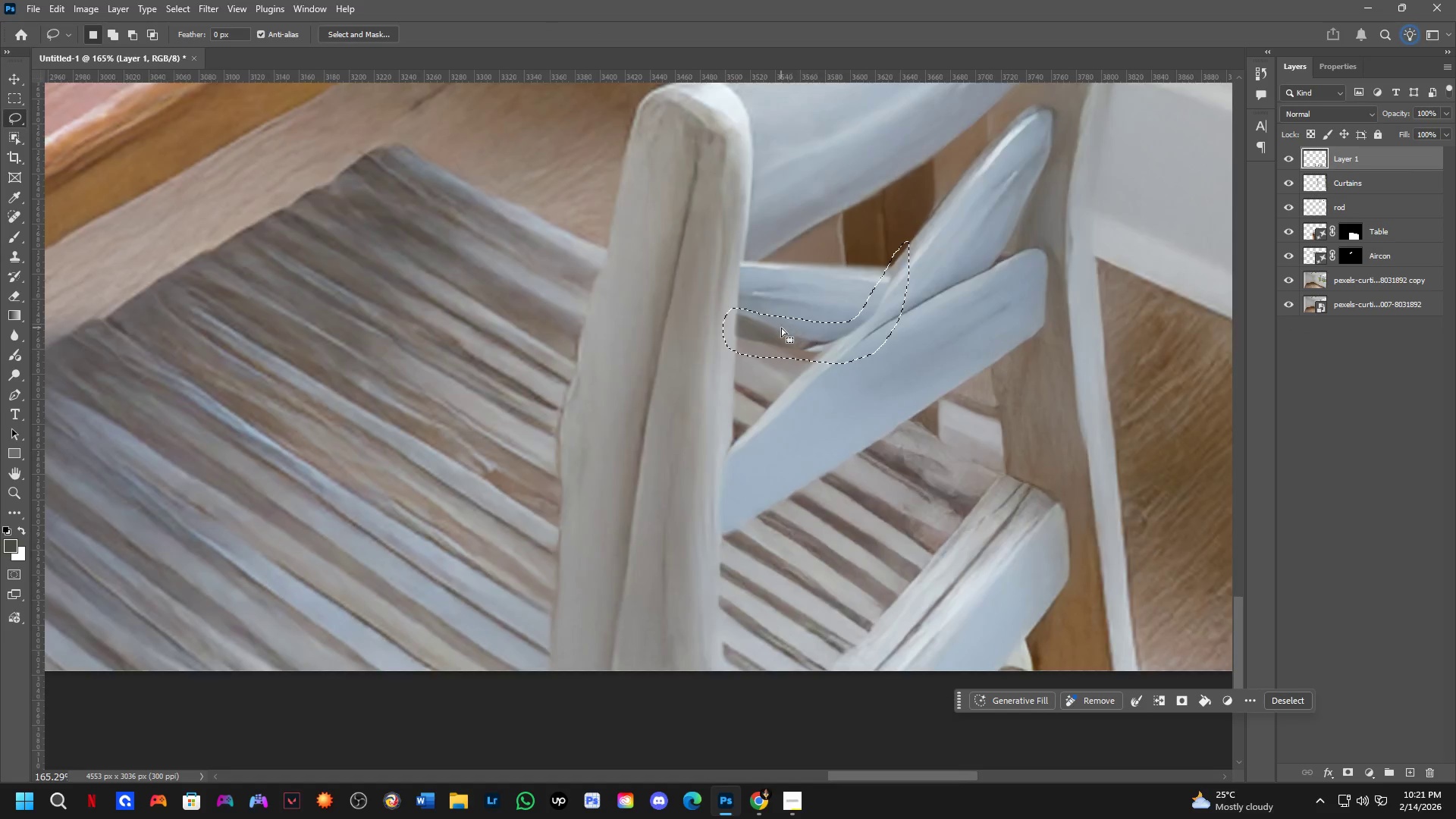 
scroll: coordinate [775, 327], scroll_direction: up, amount: 5.0
 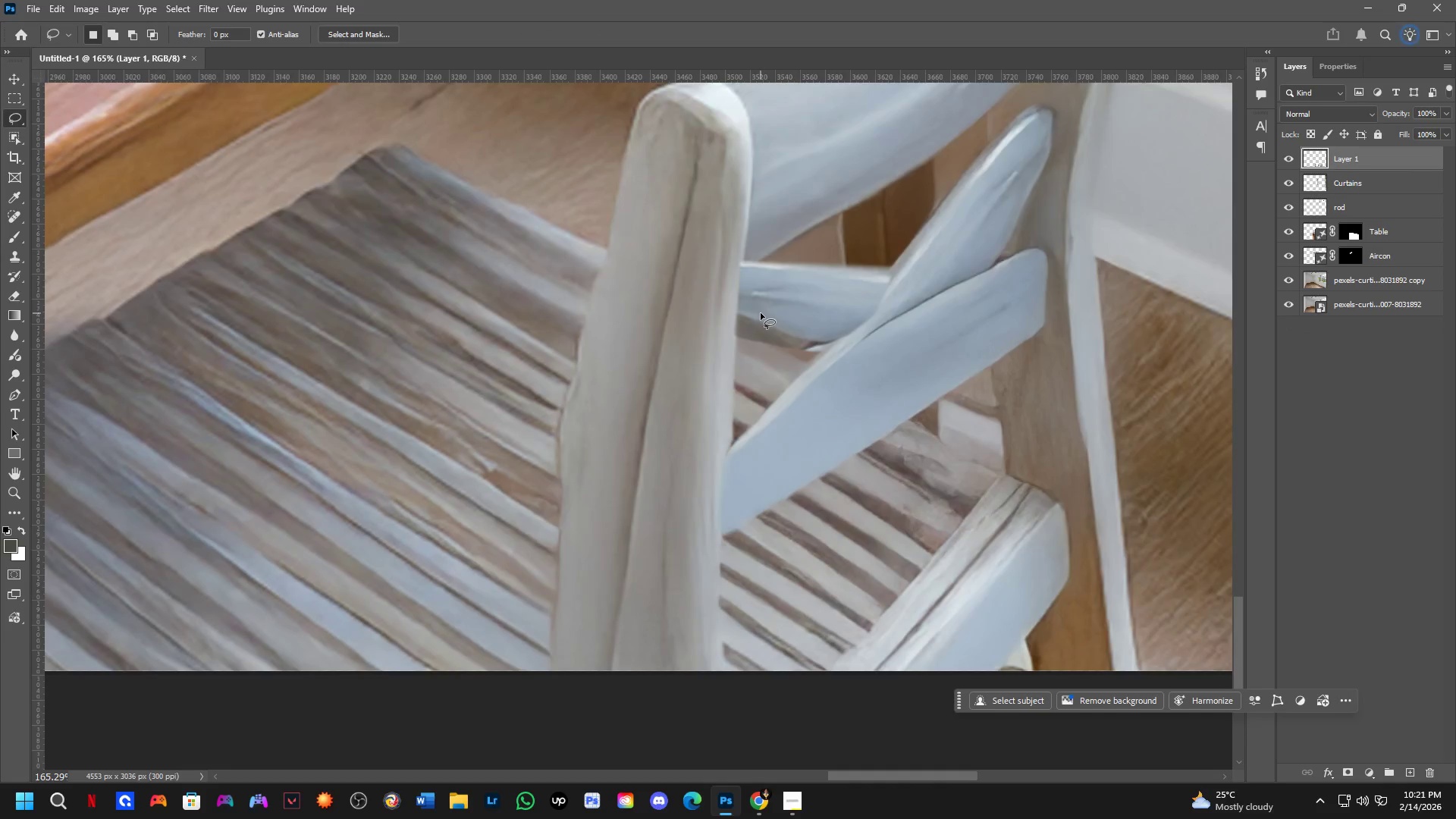 
key(Shift+ShiftLeft)
 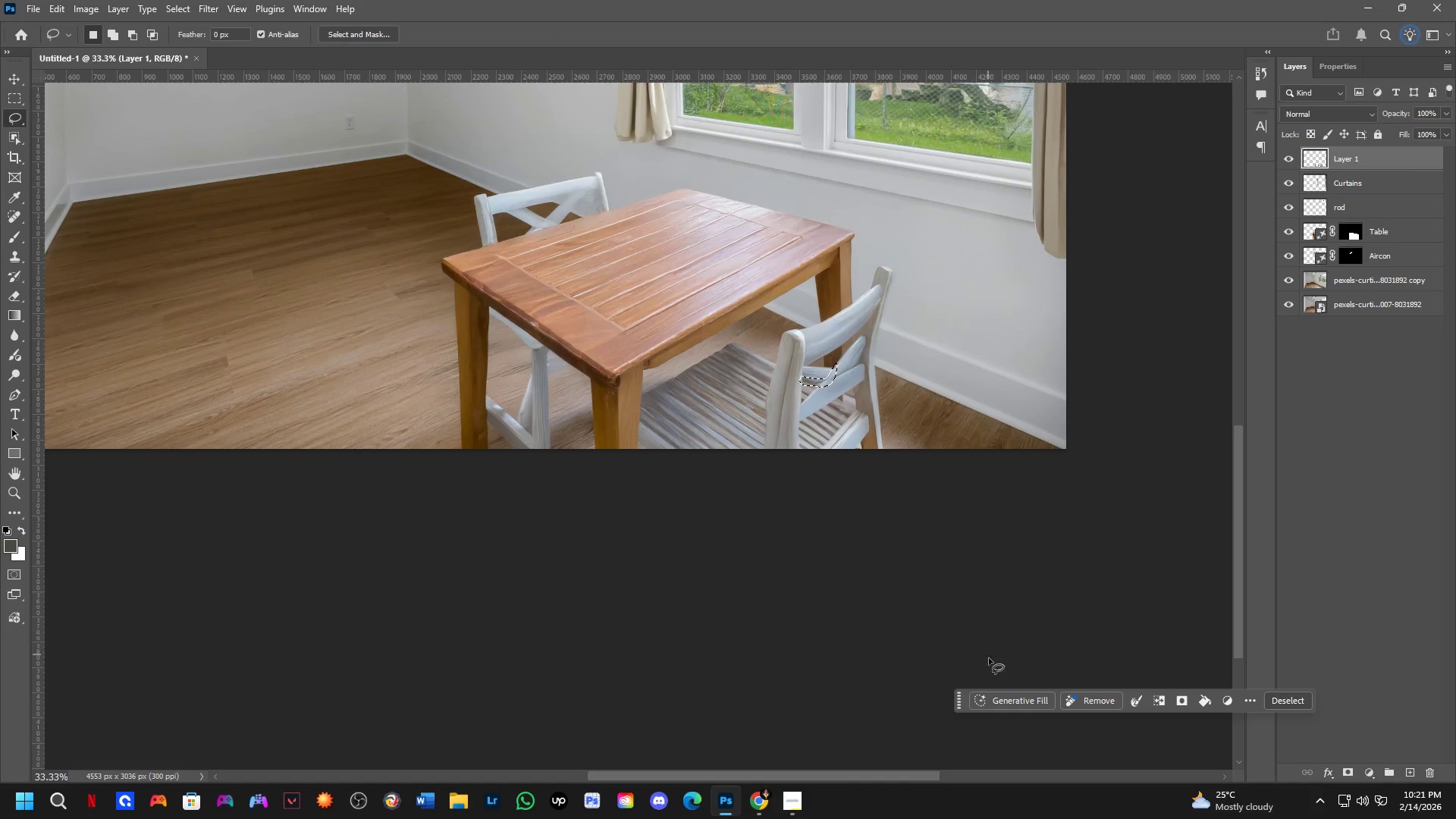 
scroll: coordinate [827, 407], scroll_direction: down, amount: 9.0
 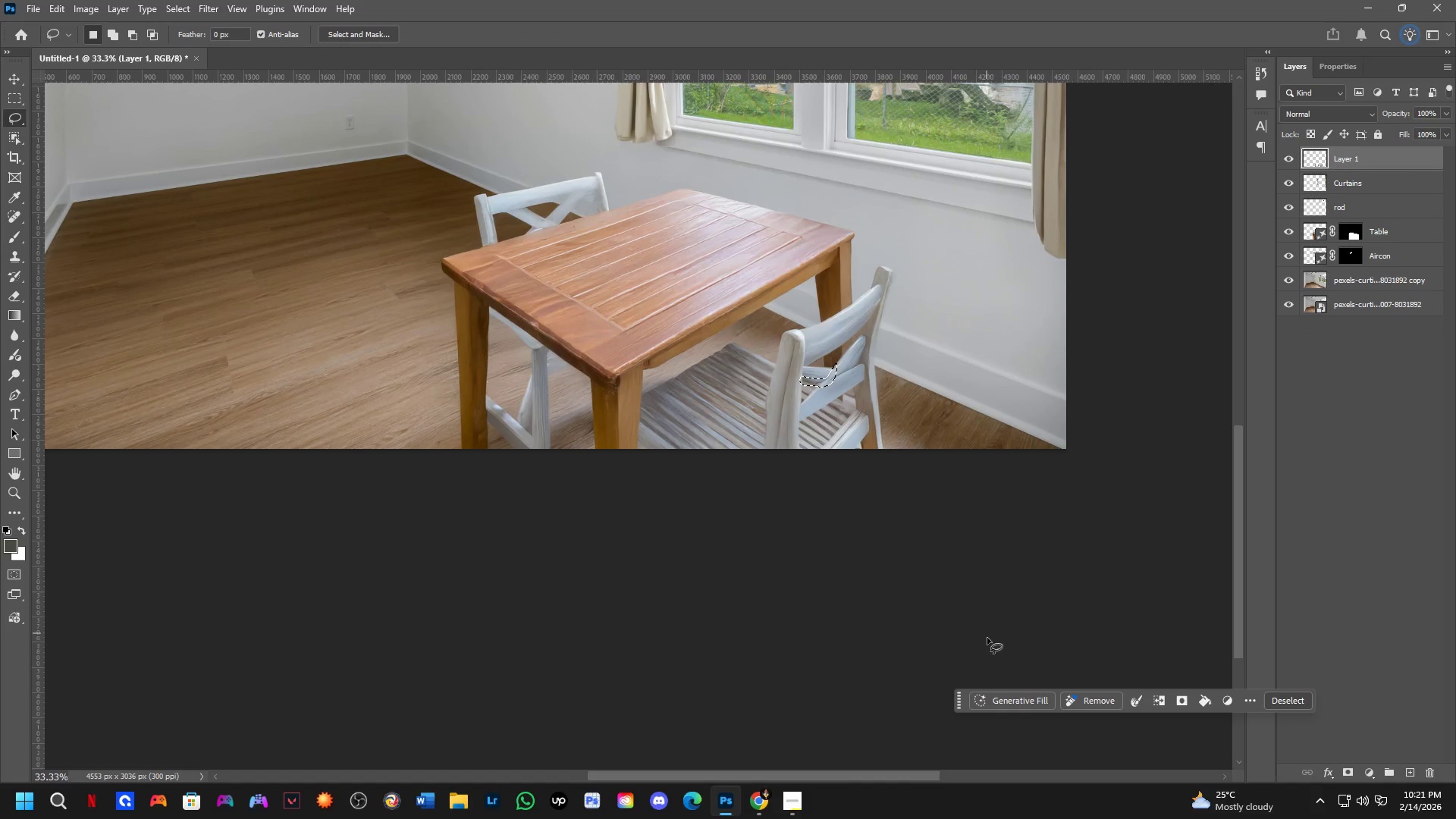 
left_click_drag(start_coordinate=[1017, 707], to_coordinate=[1022, 707])
 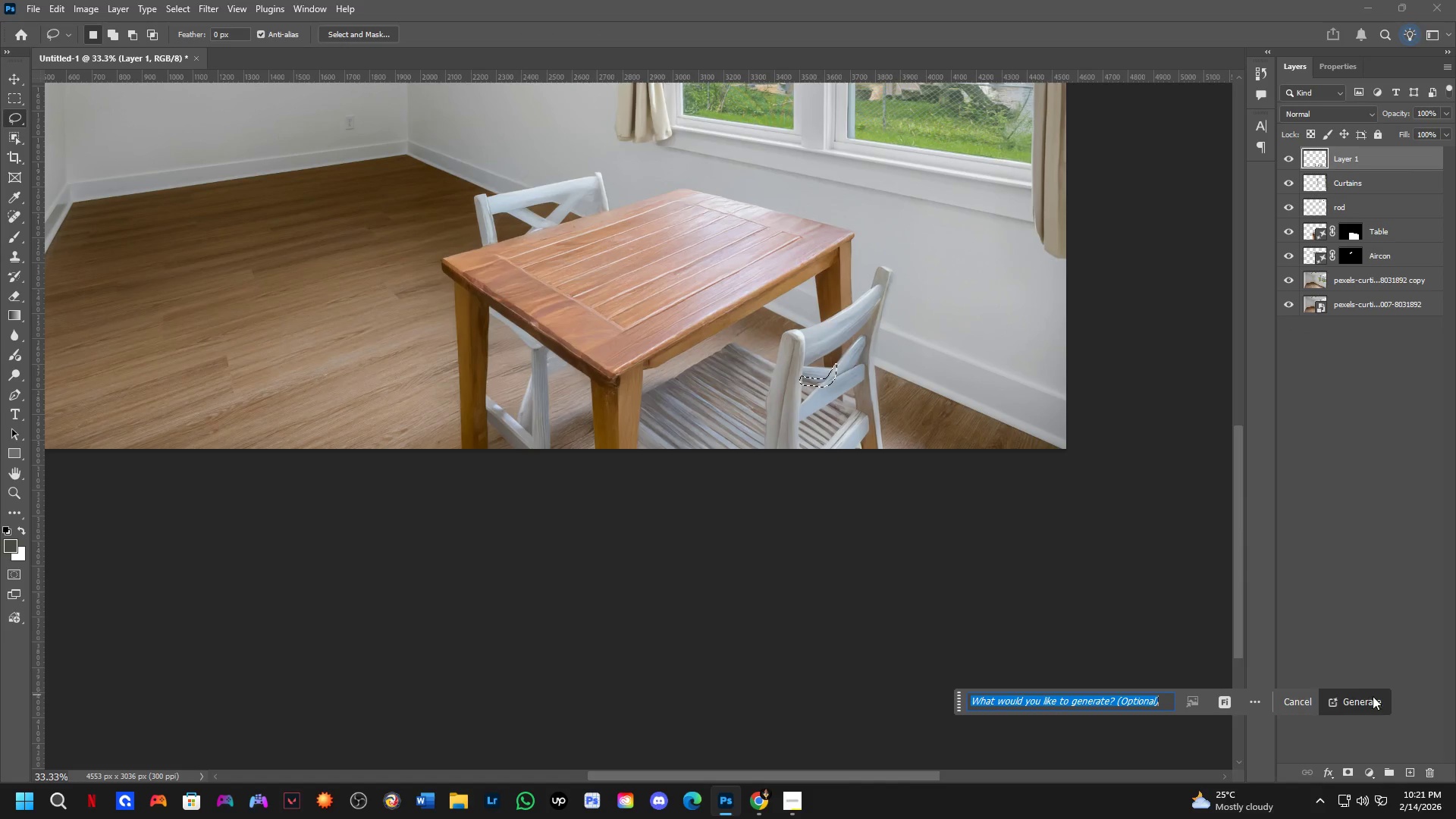 
left_click([1375, 706])
 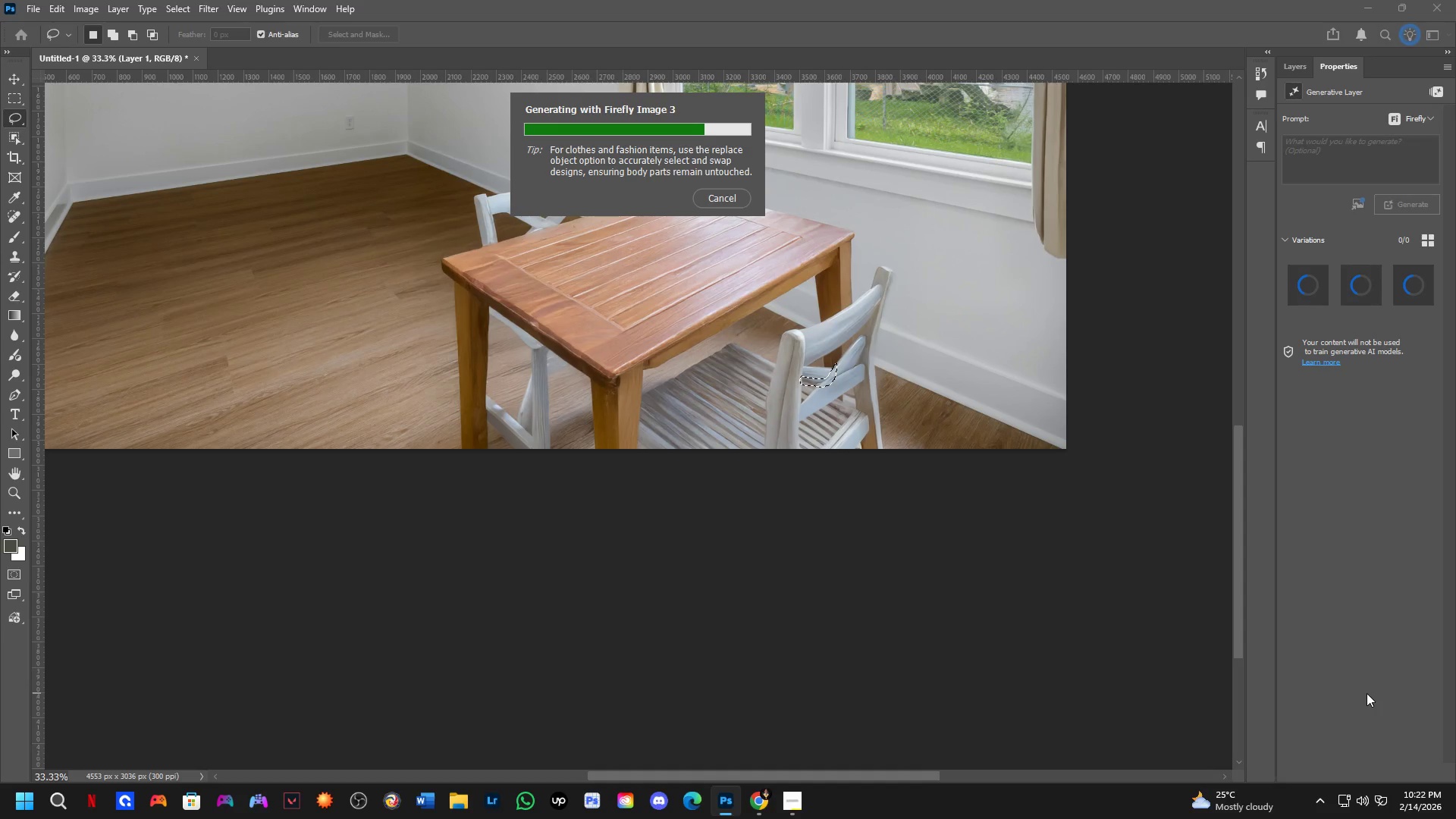 
wait(17.42)
 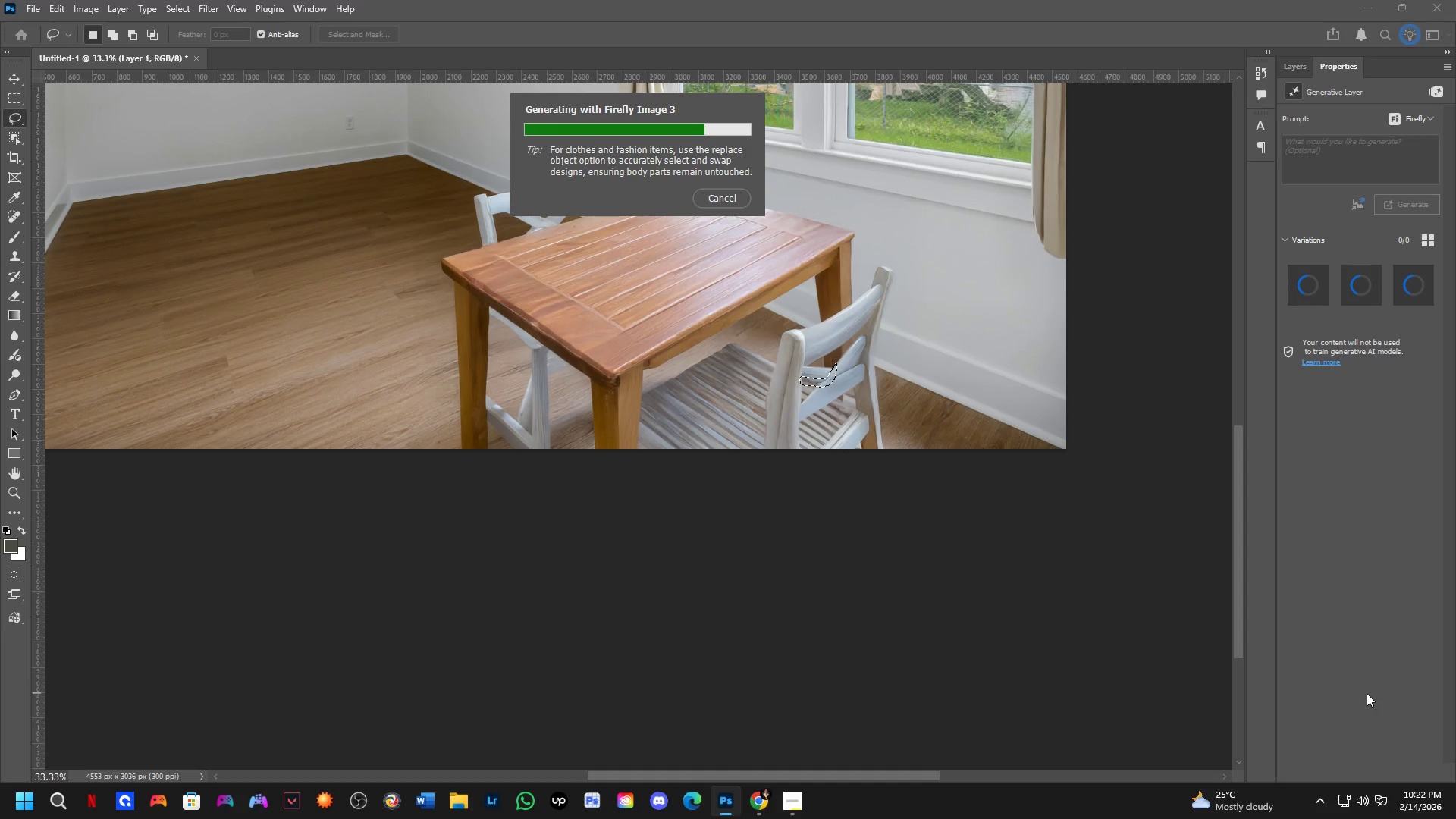 
left_click([1408, 287])
 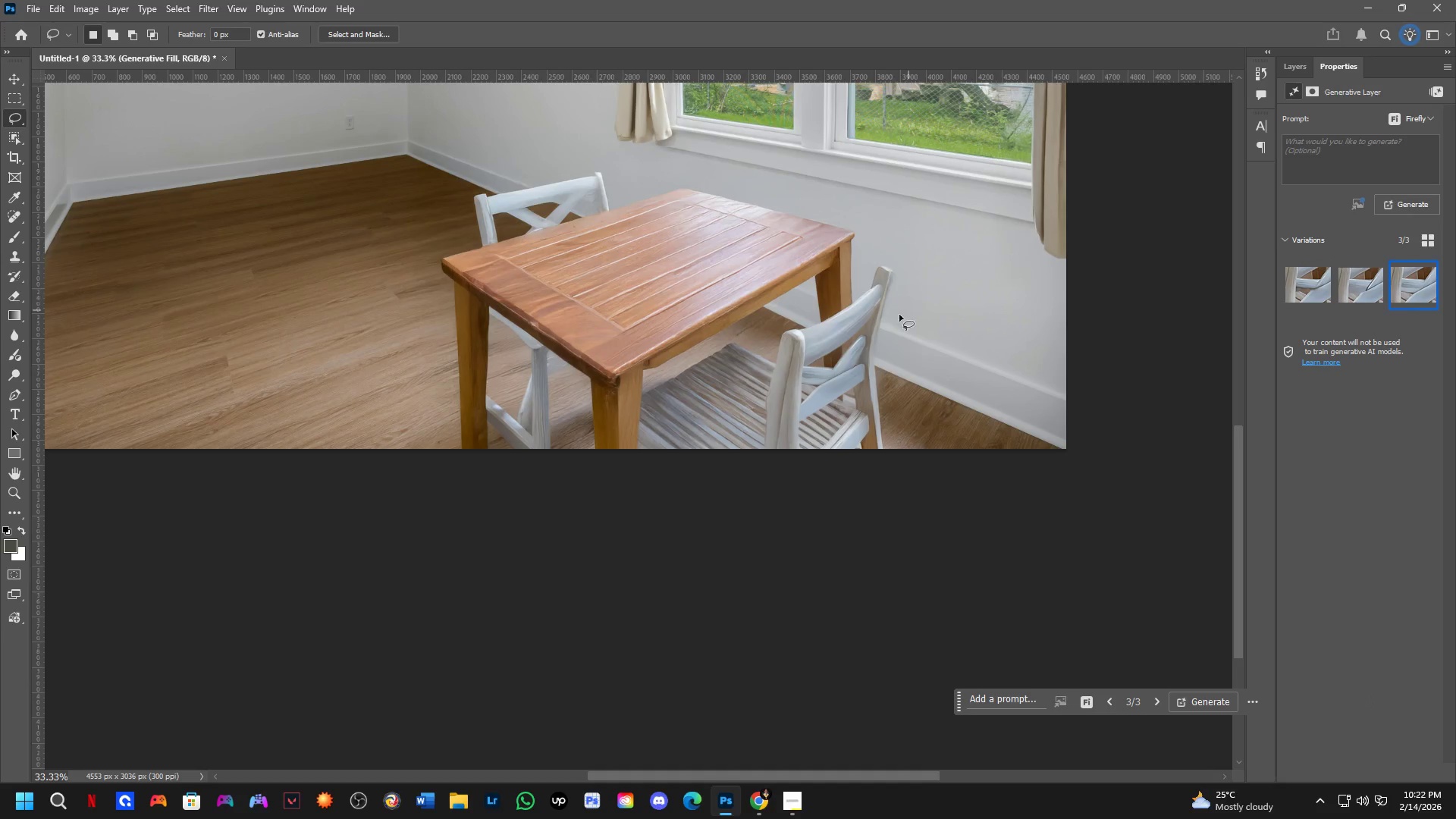 
key(Shift+ShiftLeft)
 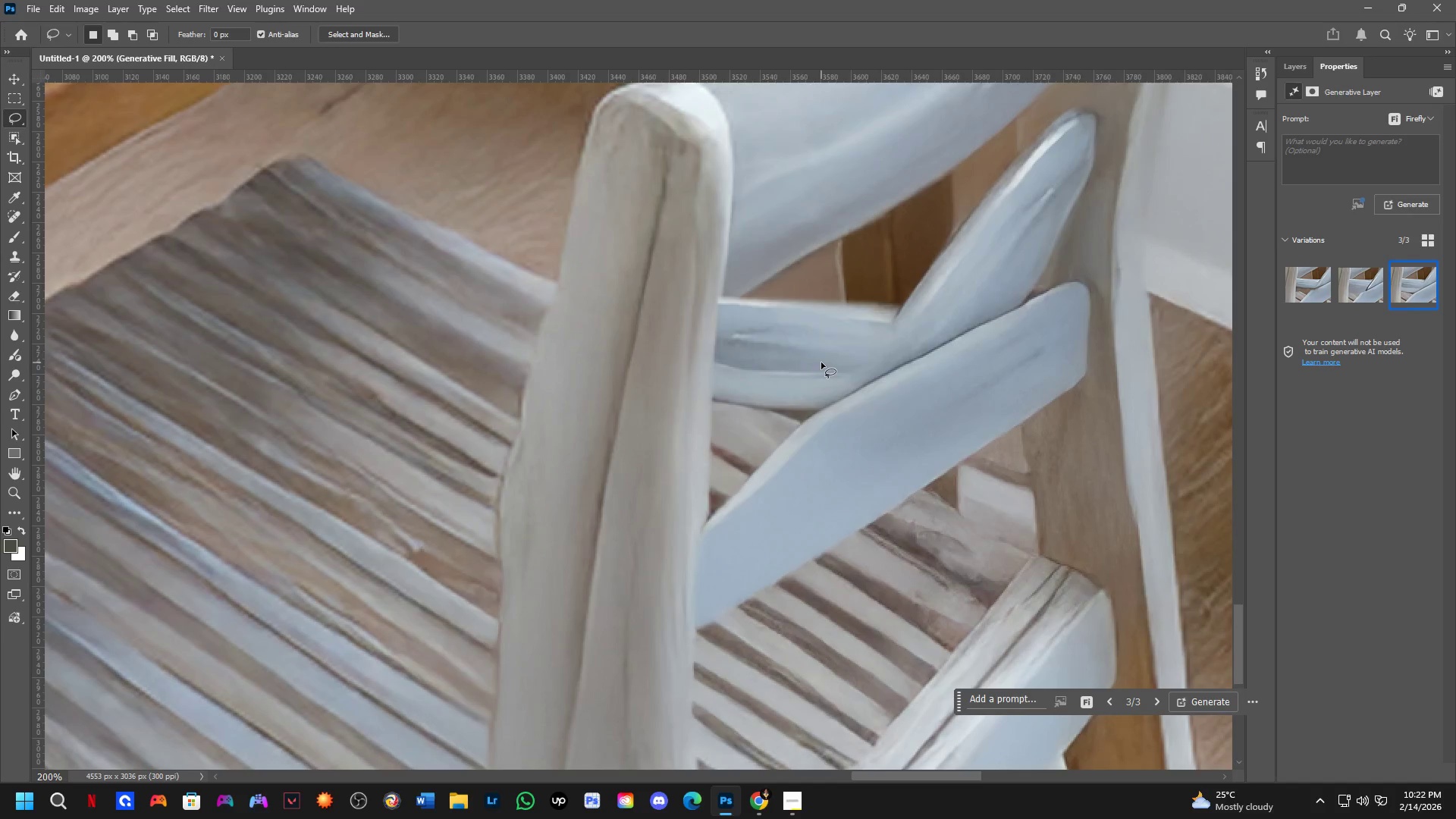 
key(Shift+ShiftLeft)
 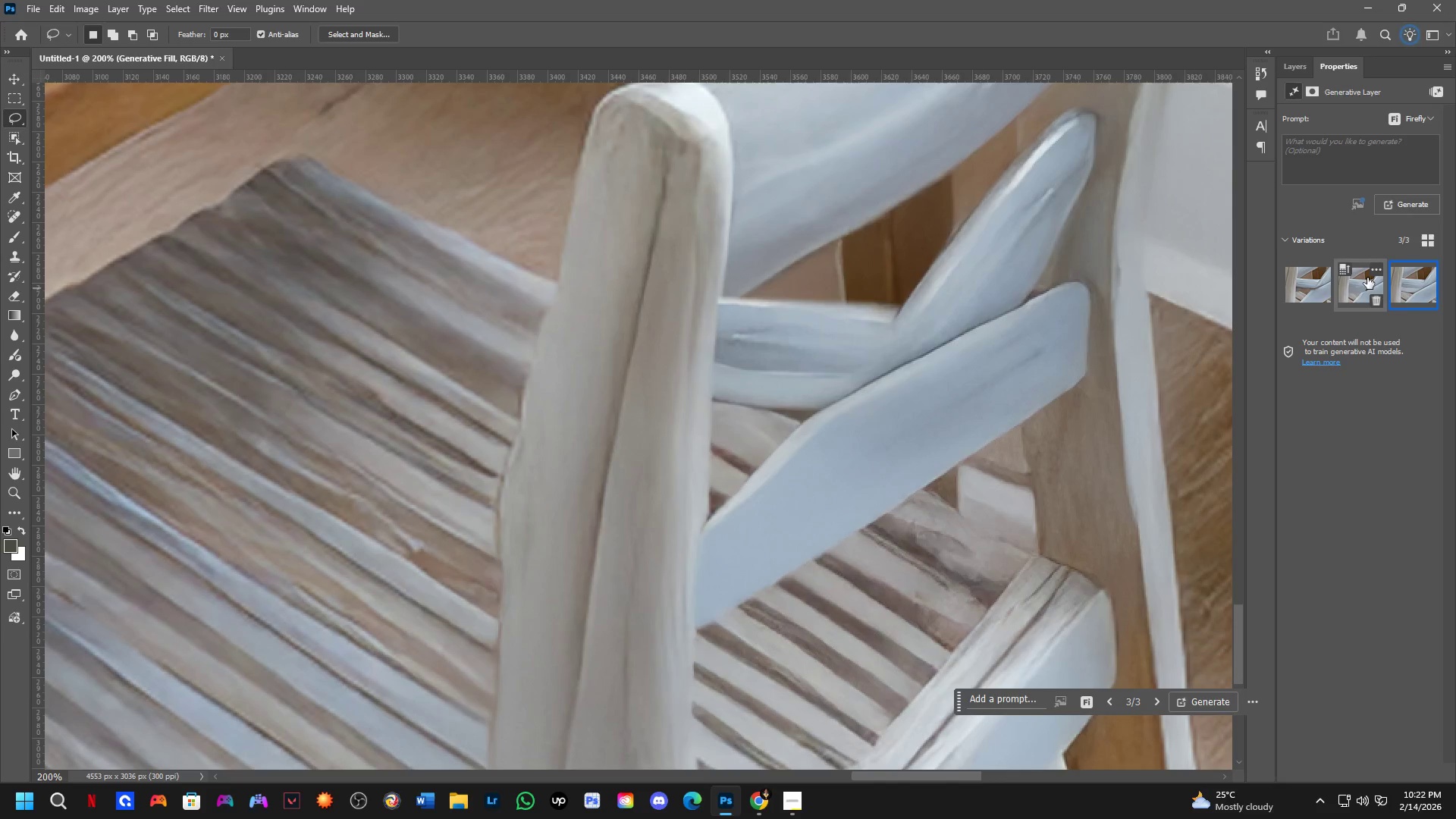 
scroll: coordinate [821, 363], scroll_direction: up, amount: 11.0
 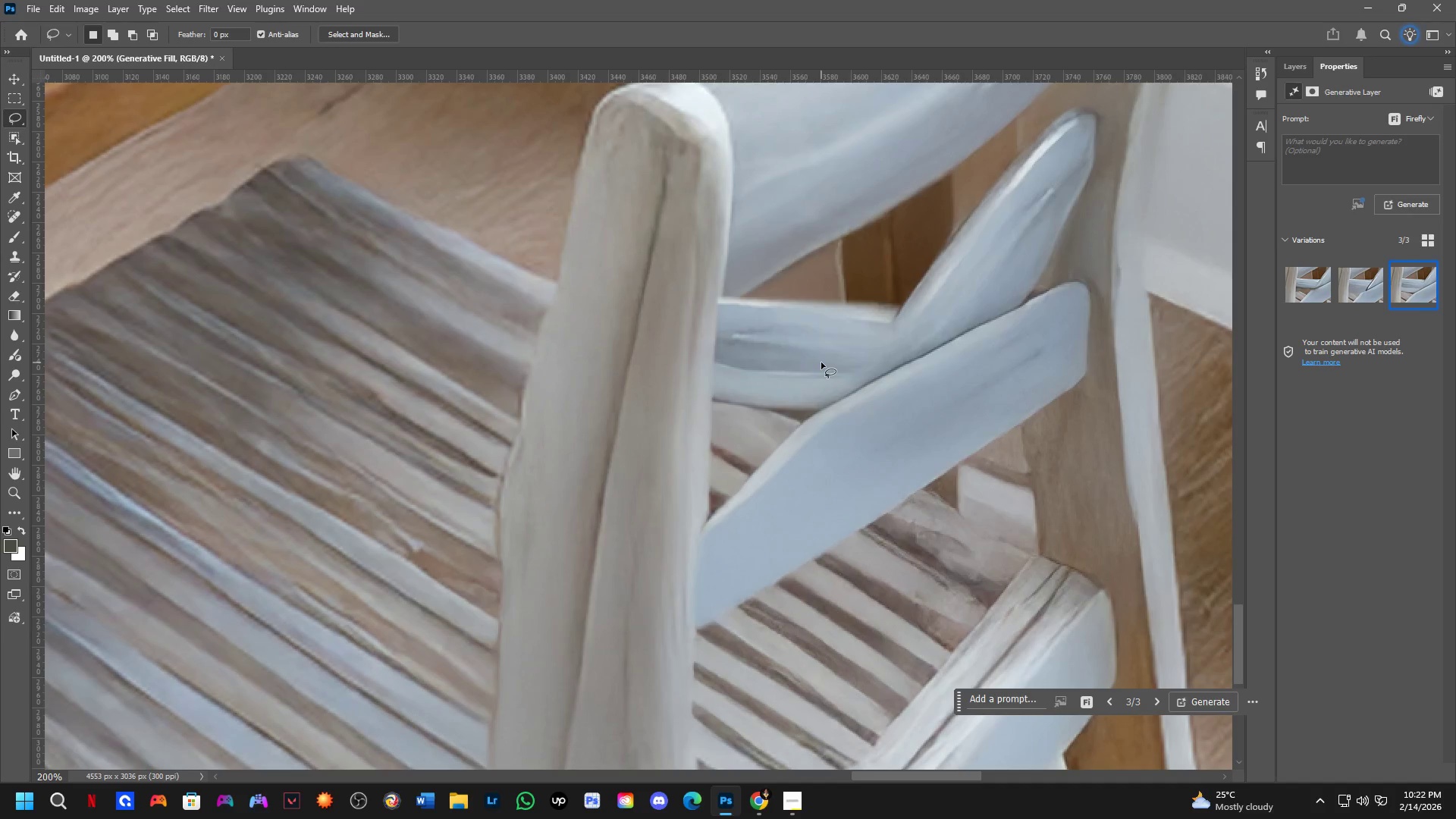 
left_click([1361, 284])
 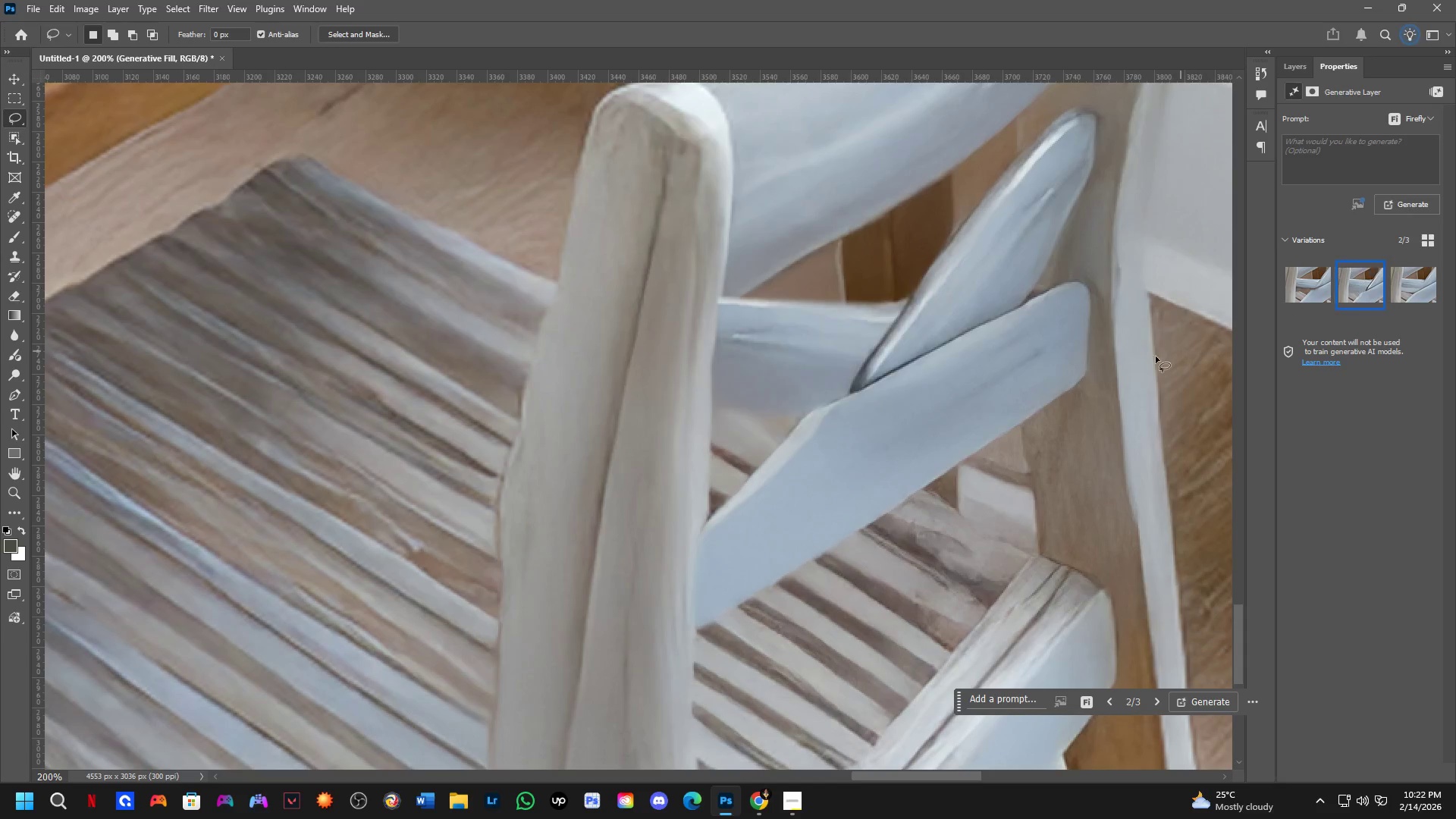 
key(Shift+ShiftLeft)
 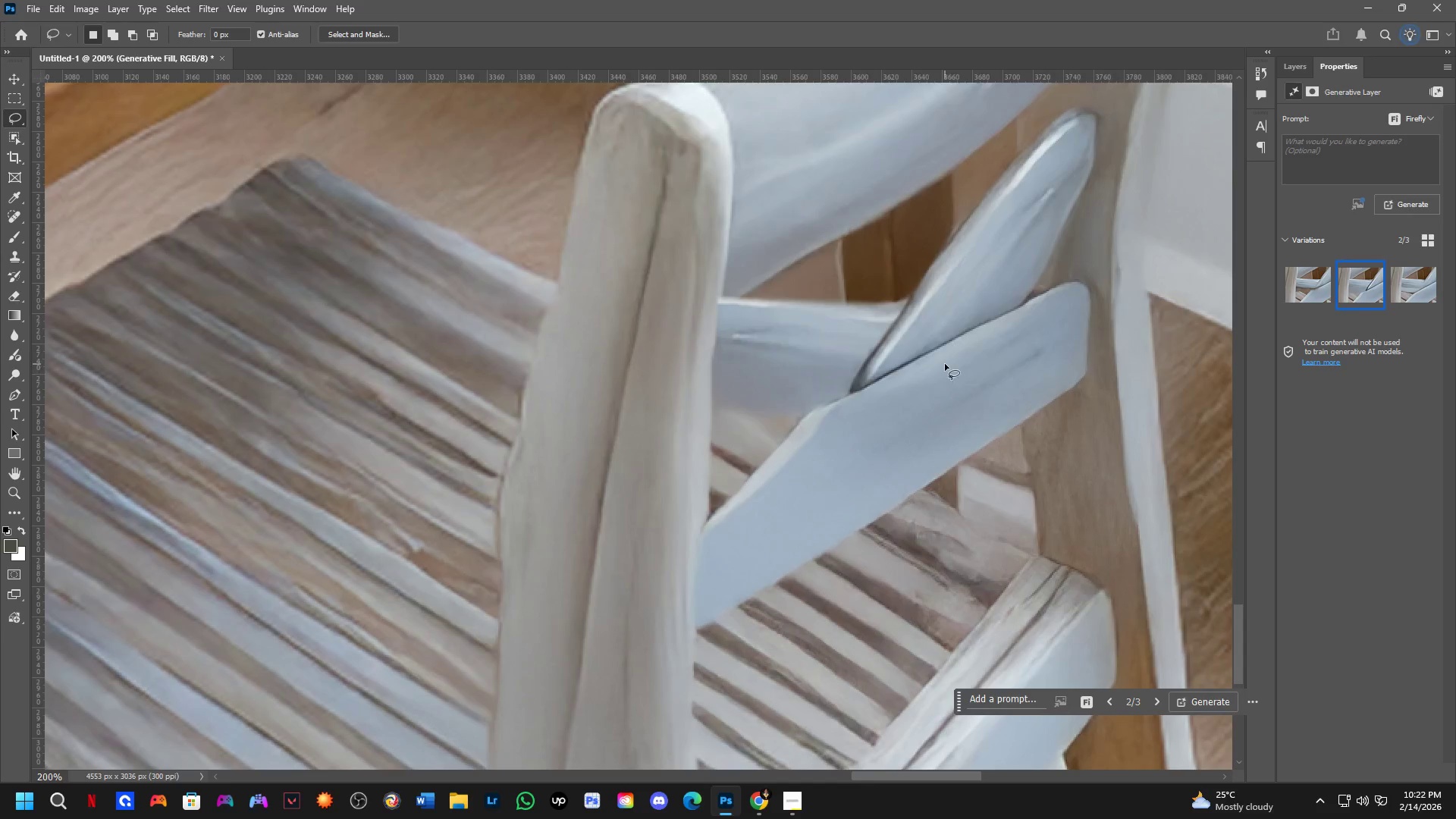 
scroll: coordinate [952, 369], scroll_direction: up, amount: 1.0
 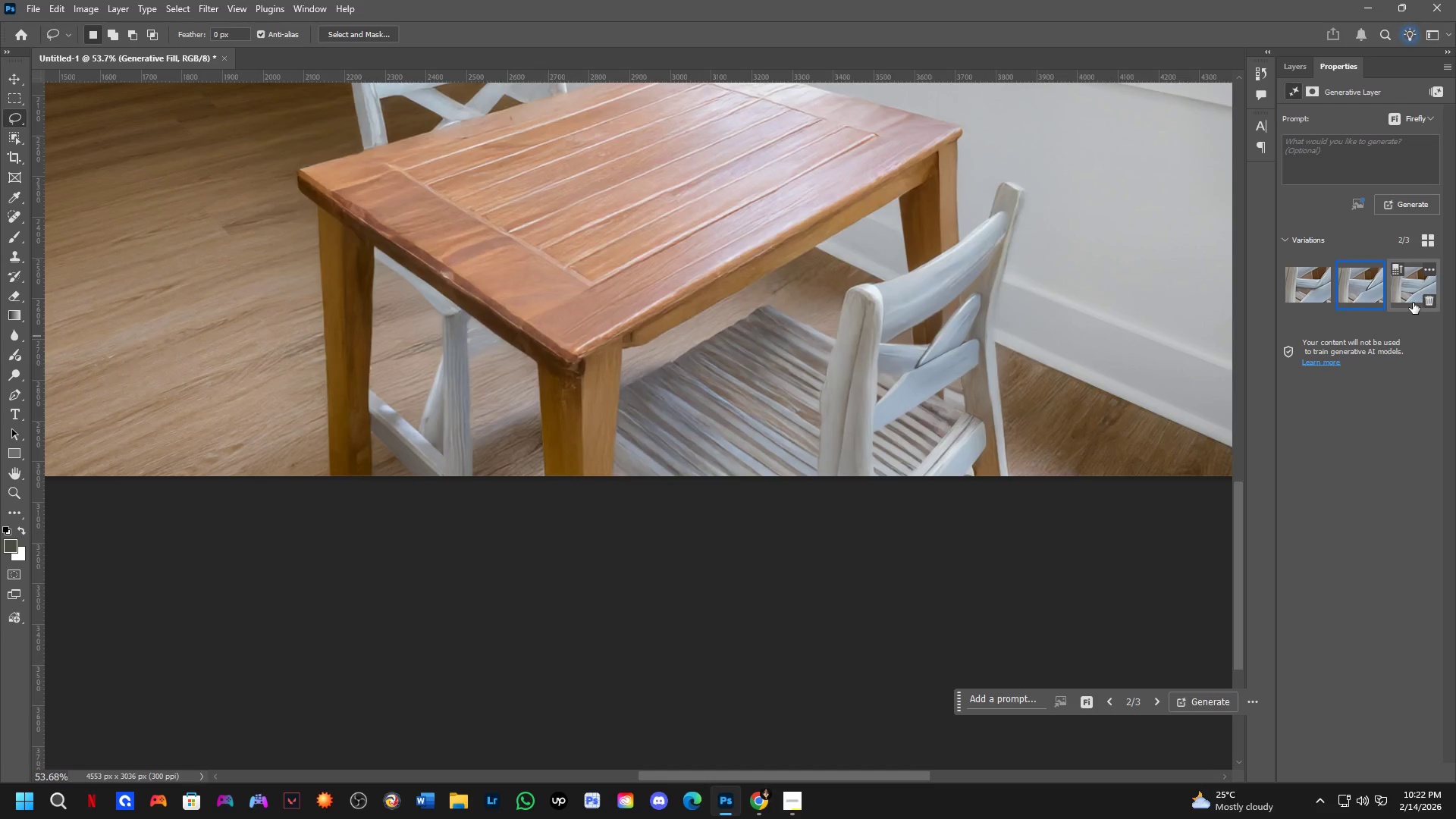 
left_click([1404, 298])
 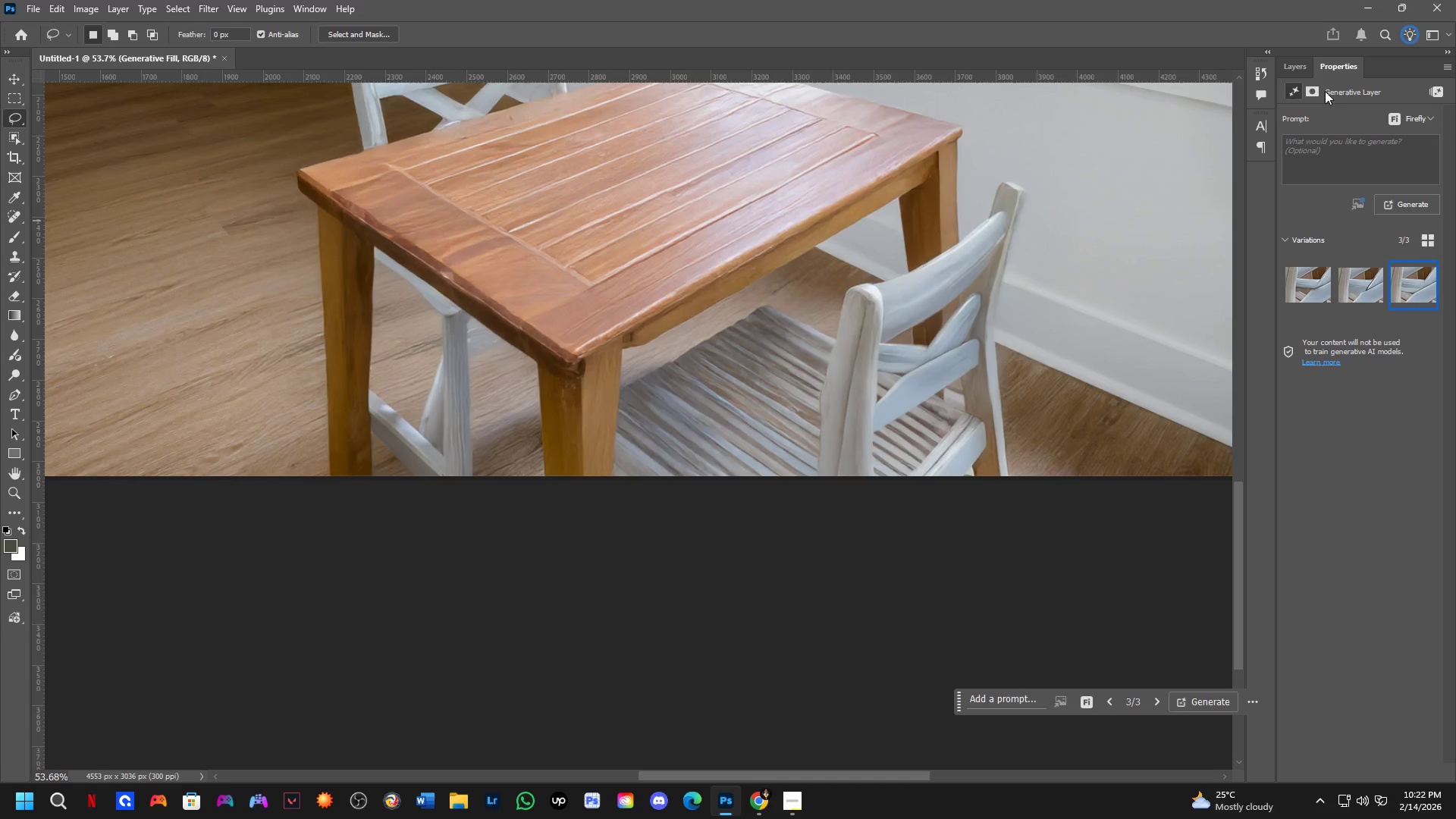 
left_click([1301, 59])
 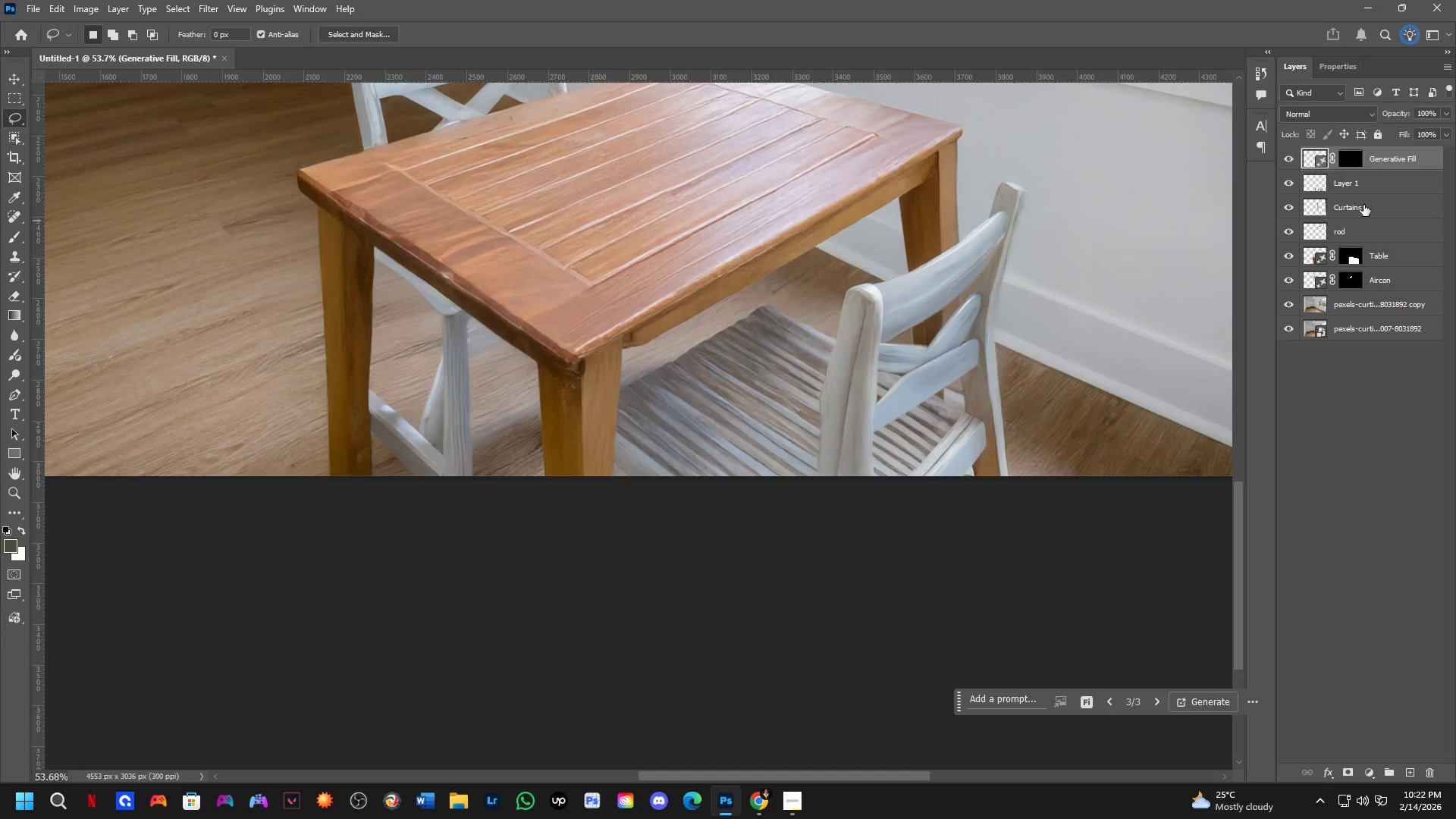 
key(Control+Shift+ShiftLeft)
 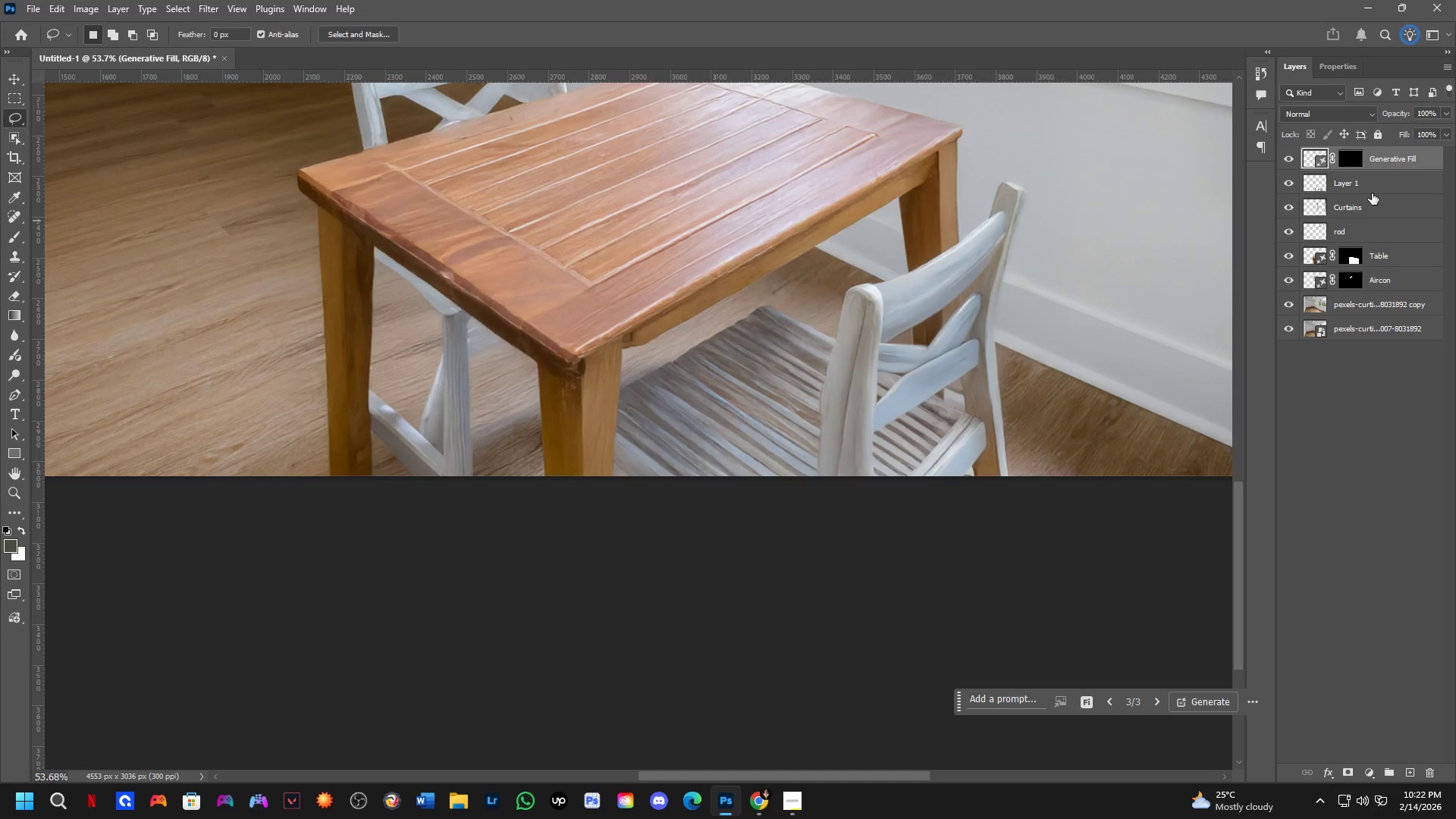 
left_click([1372, 193])
 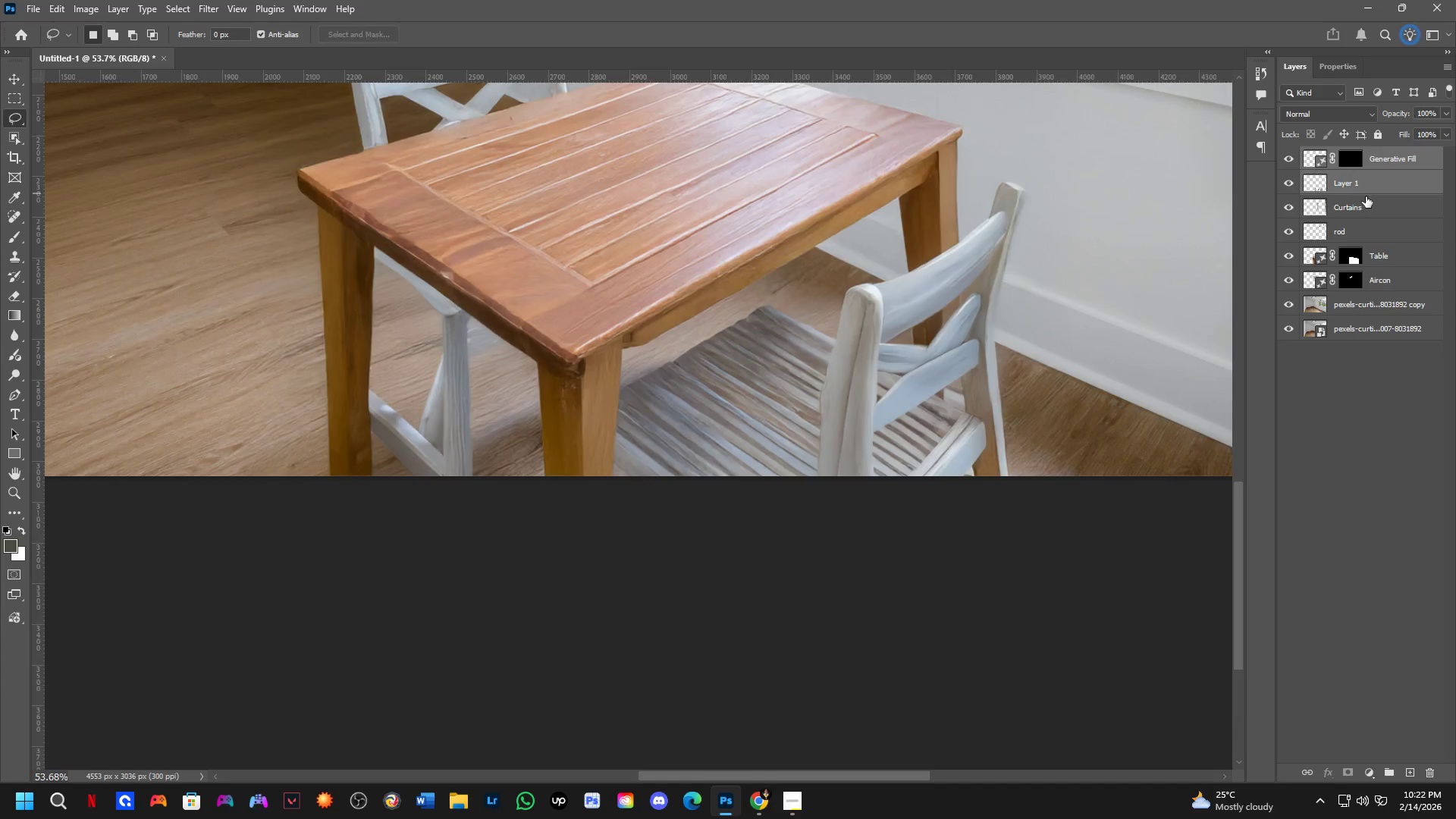 
key(Control+E)
 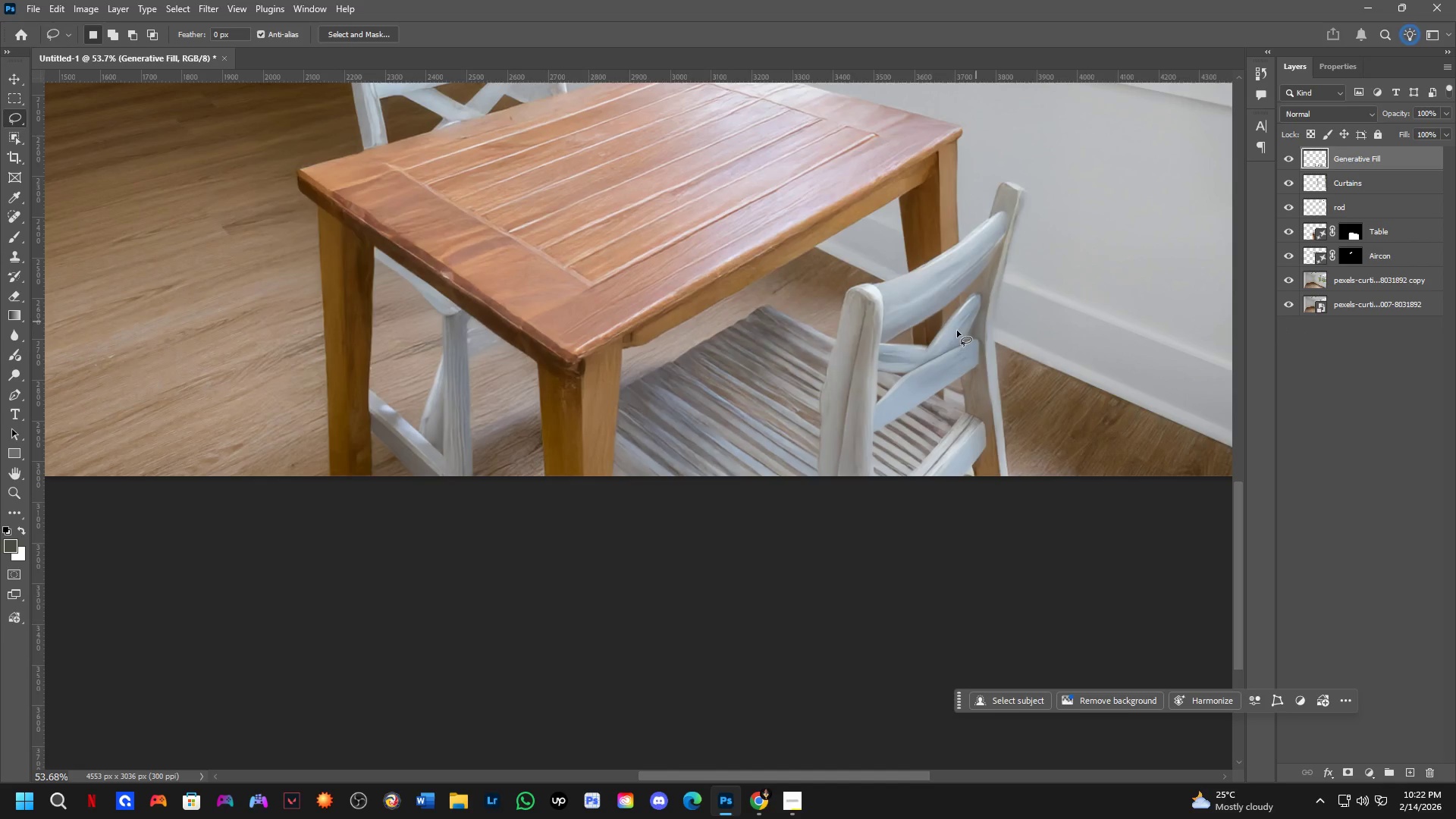 
key(Shift+ShiftLeft)
 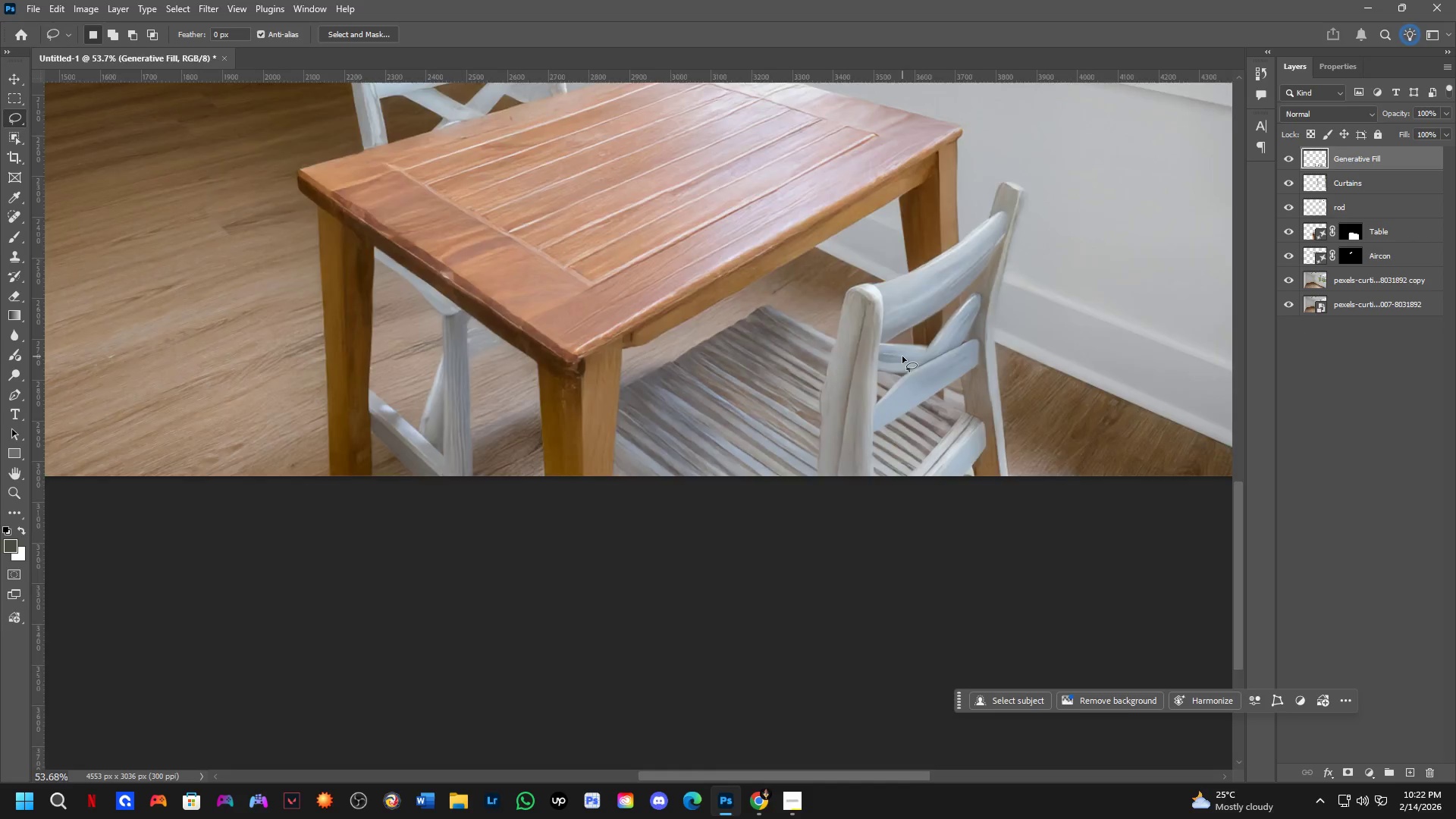 
hold_key(key=Space, duration=0.66)
 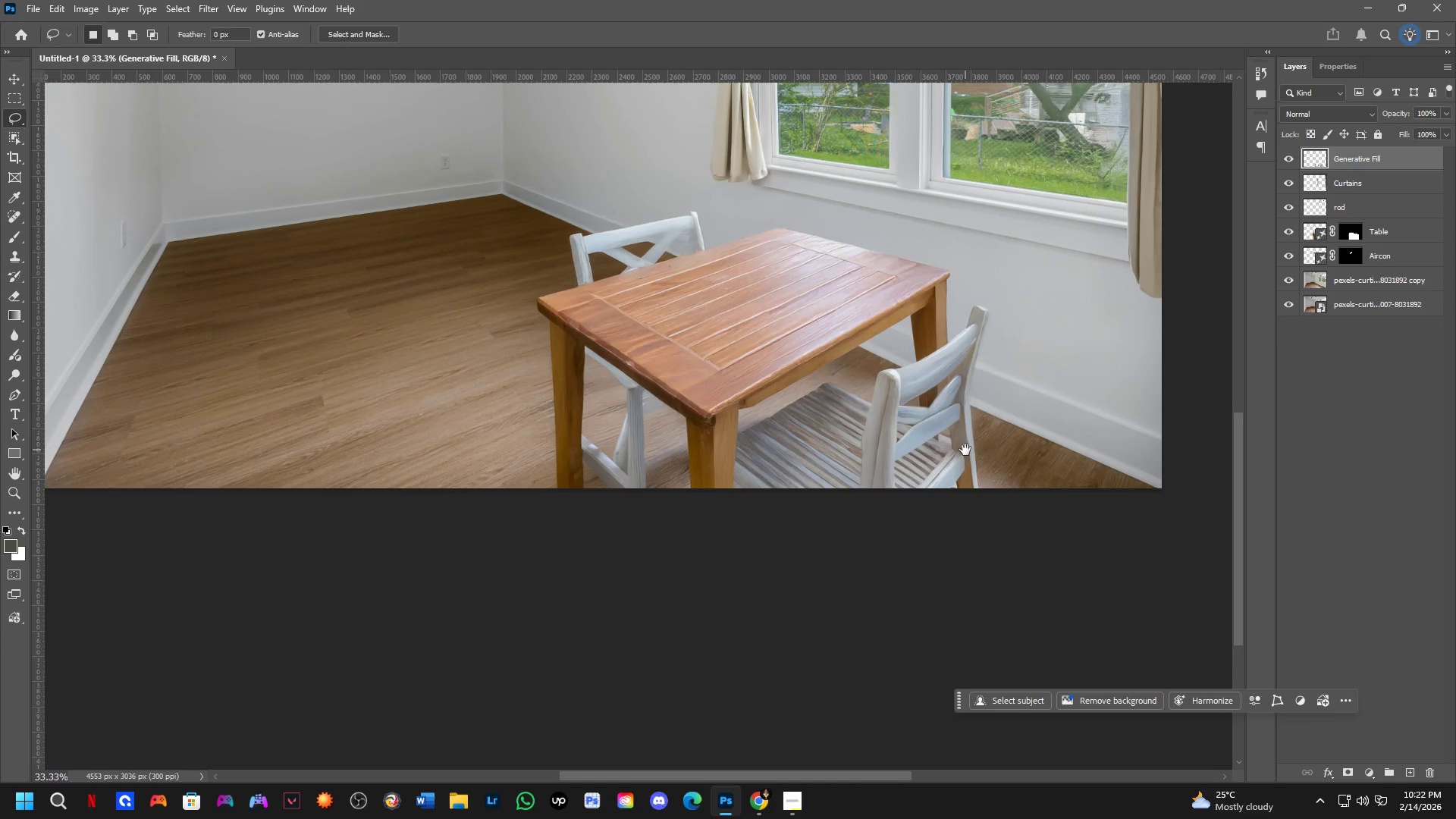 
left_click_drag(start_coordinate=[908, 358], to_coordinate=[919, 416])
 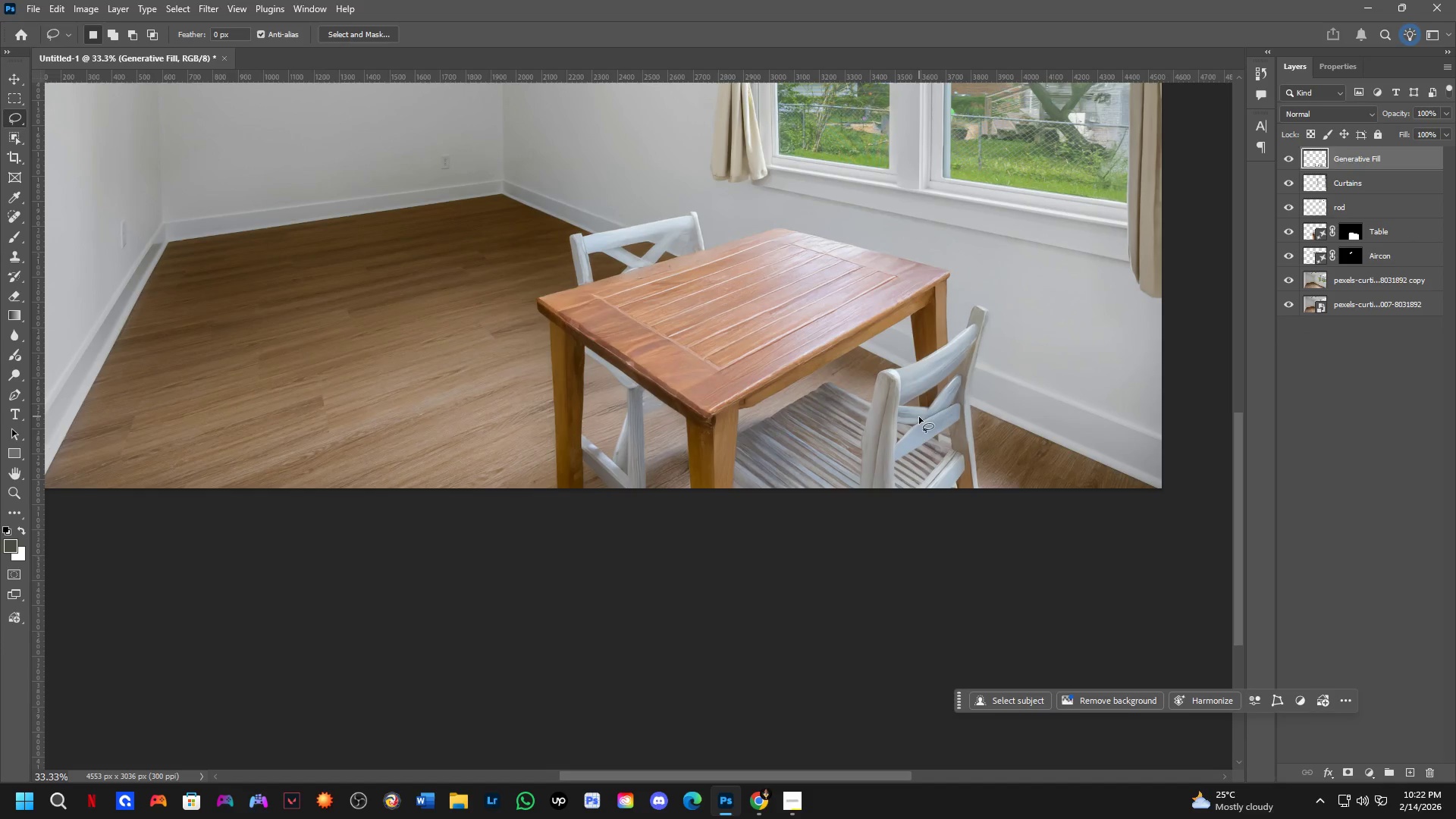 
scroll: coordinate [902, 356], scroll_direction: down, amount: 2.0
 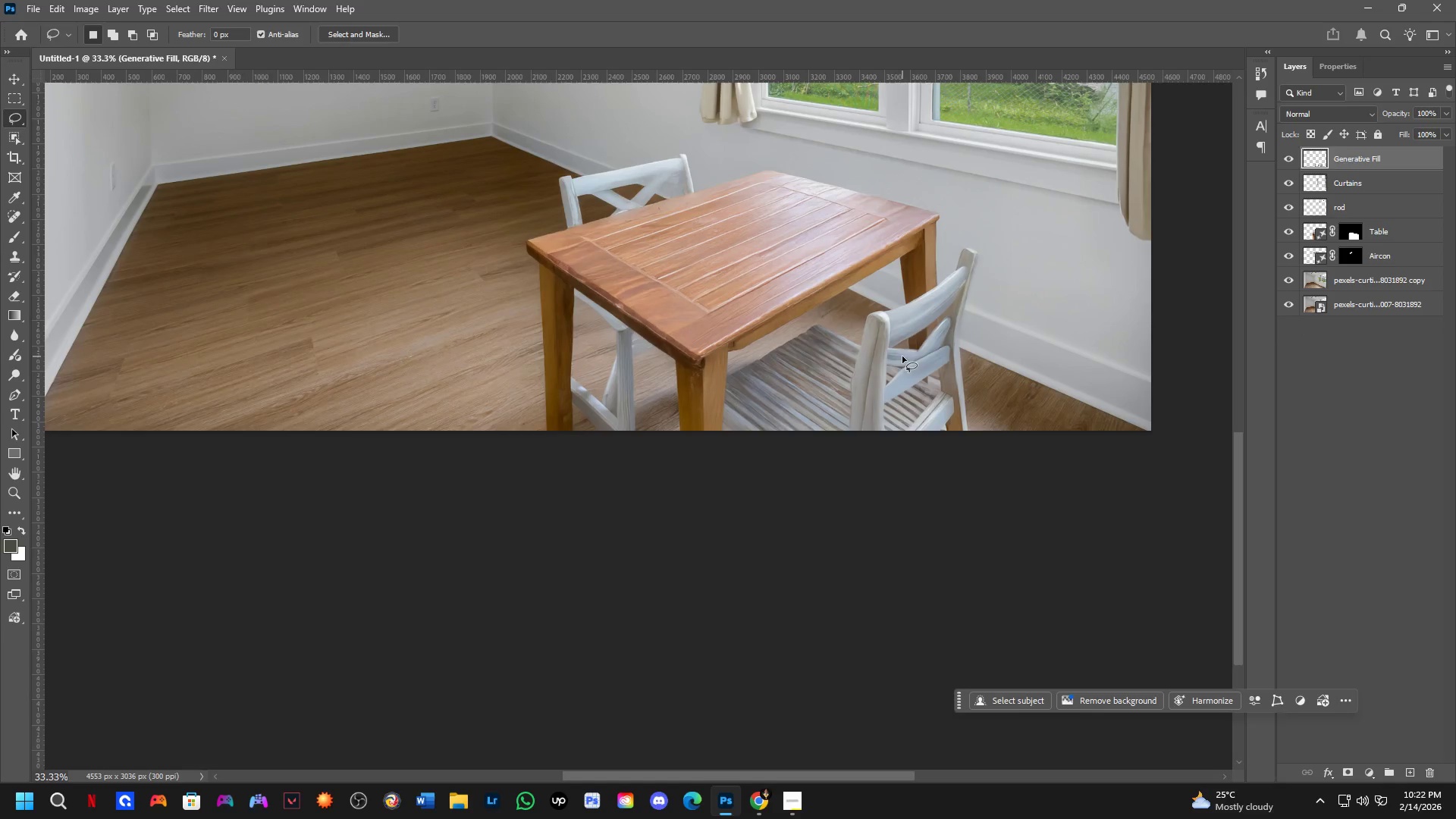 
hold_key(key=Space, duration=0.72)
 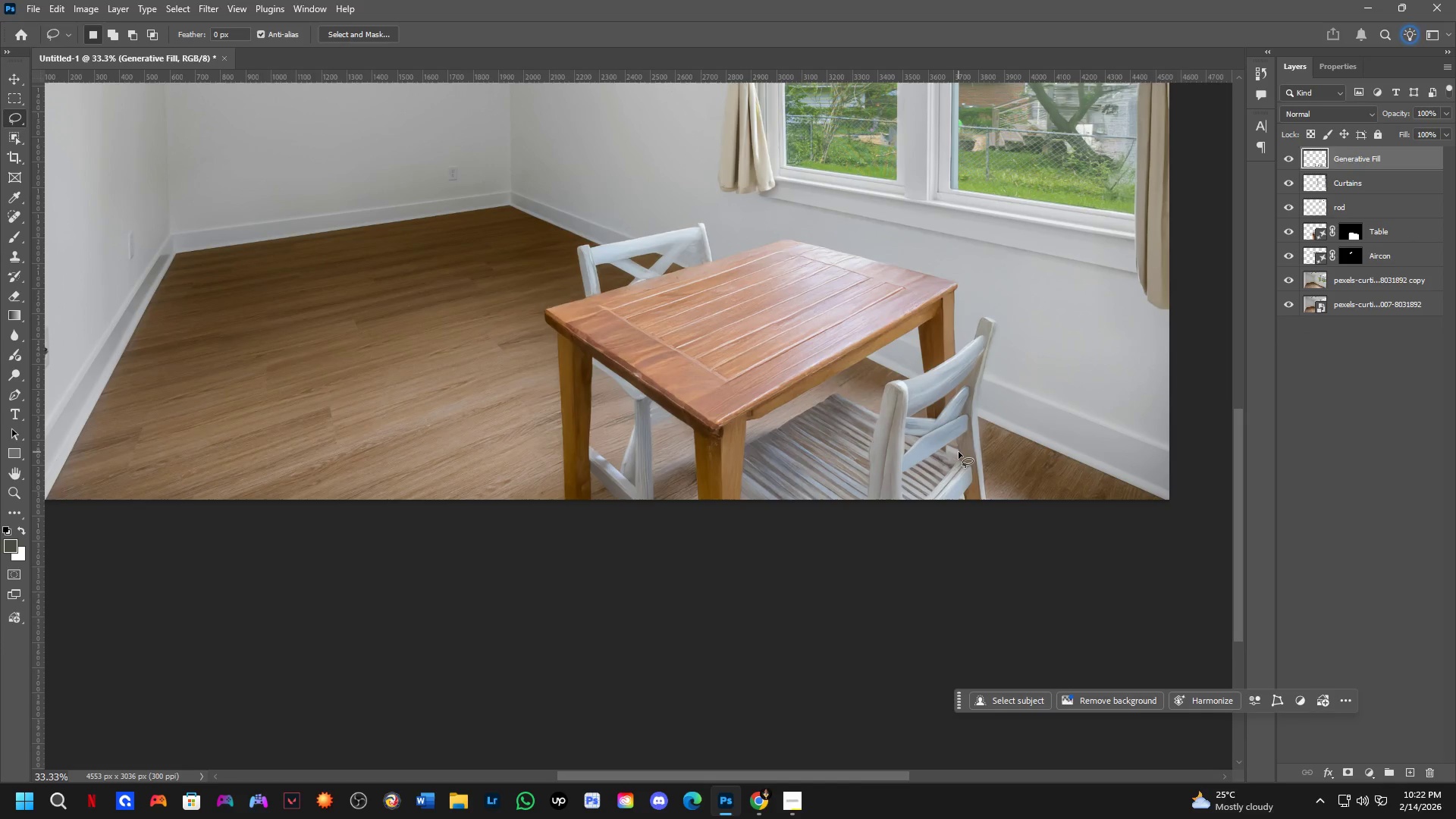 
left_click_drag(start_coordinate=[965, 450], to_coordinate=[973, 461])
 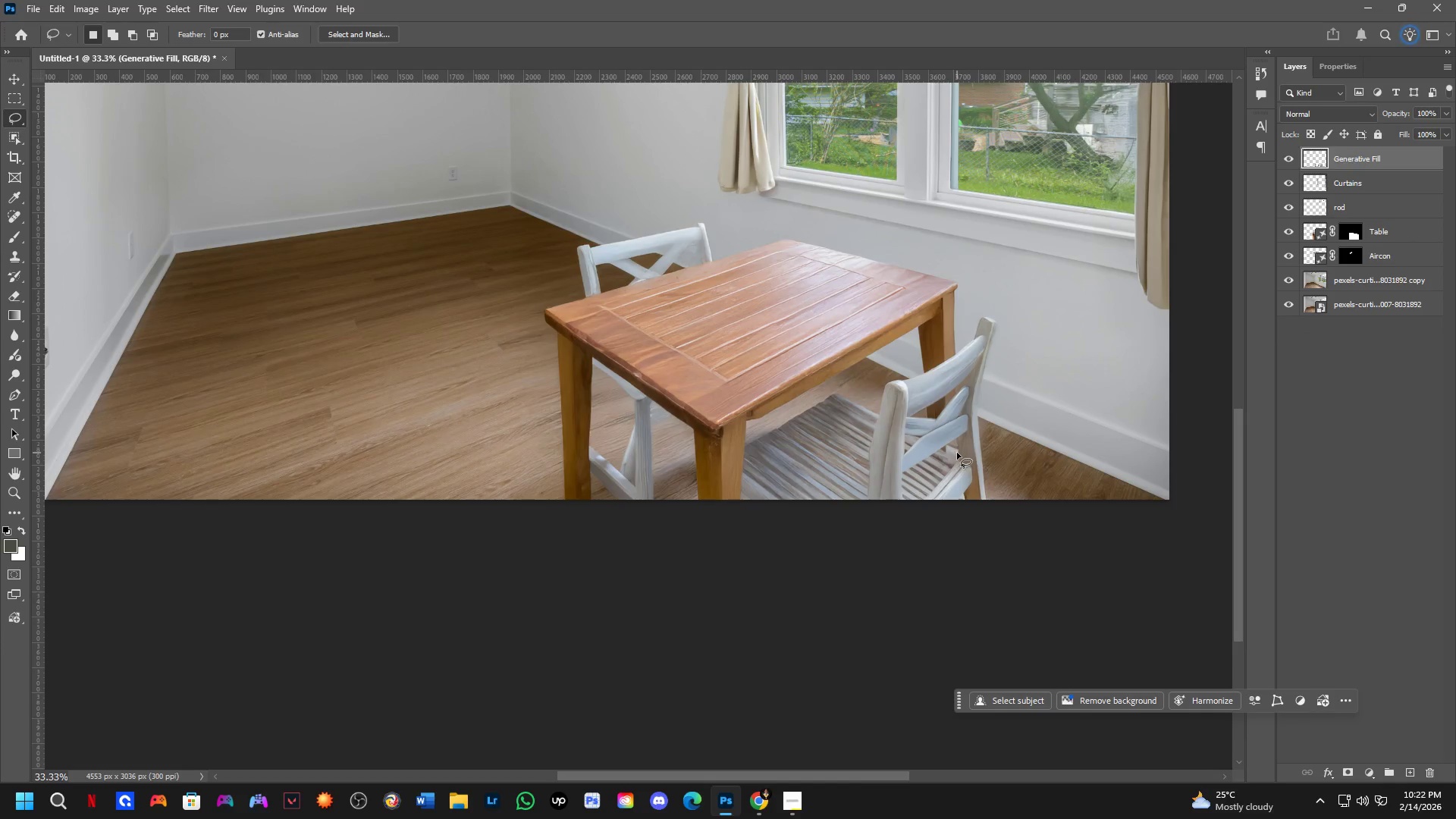 
hold_key(key=Space, duration=0.88)
 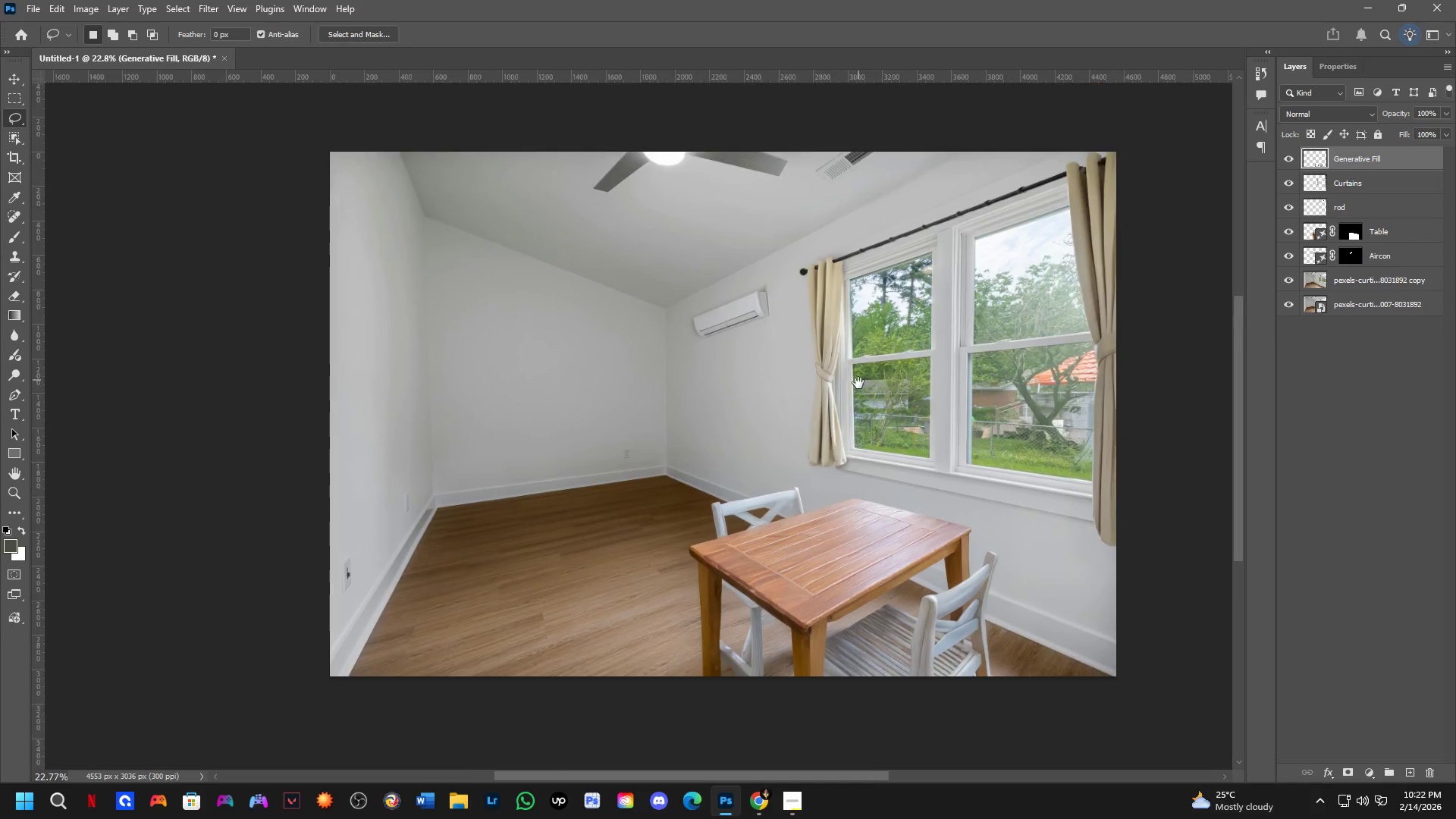 
left_click_drag(start_coordinate=[956, 459], to_coordinate=[974, 568])
 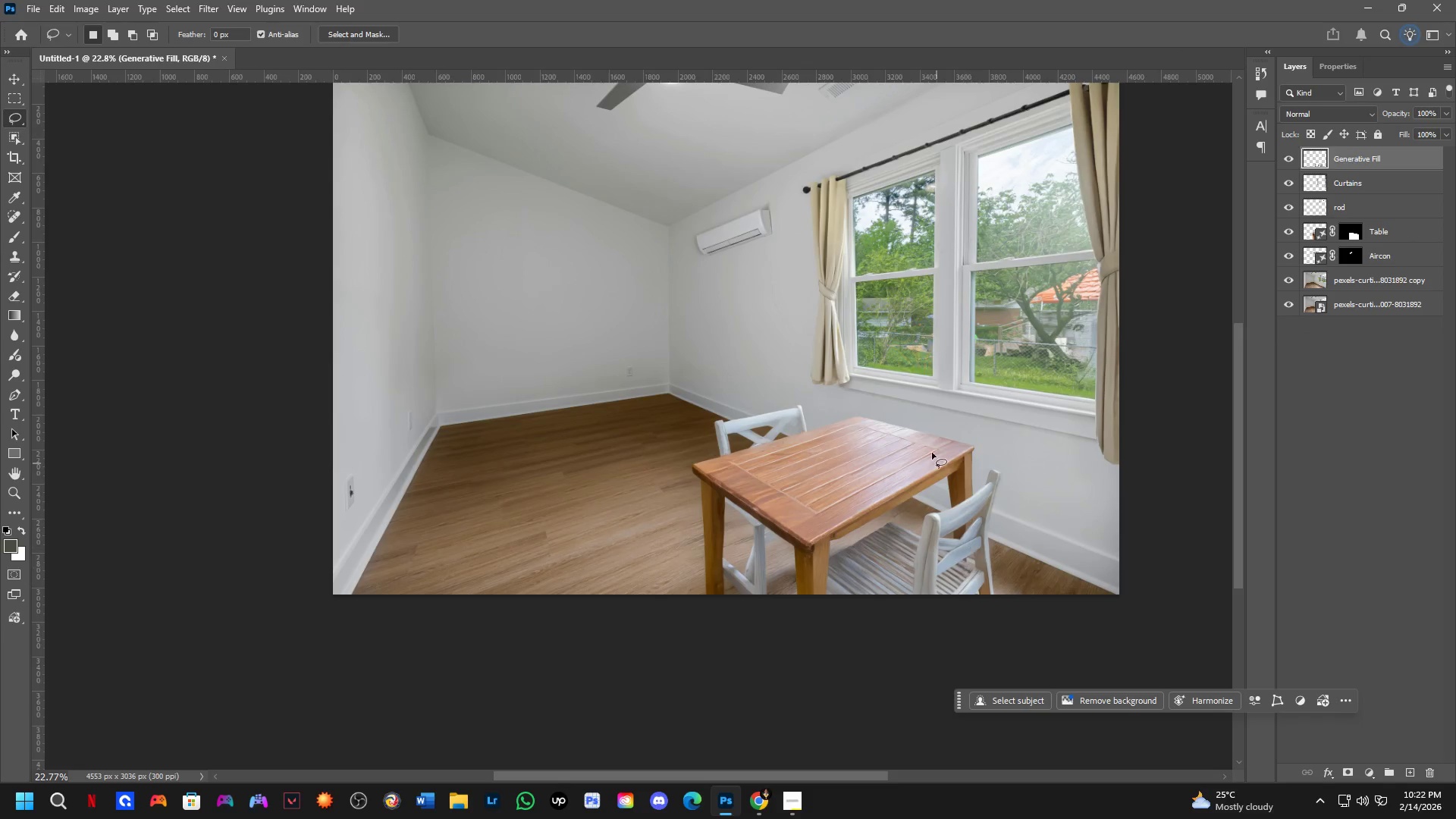 
scroll: coordinate [954, 454], scroll_direction: down, amount: 4.0
 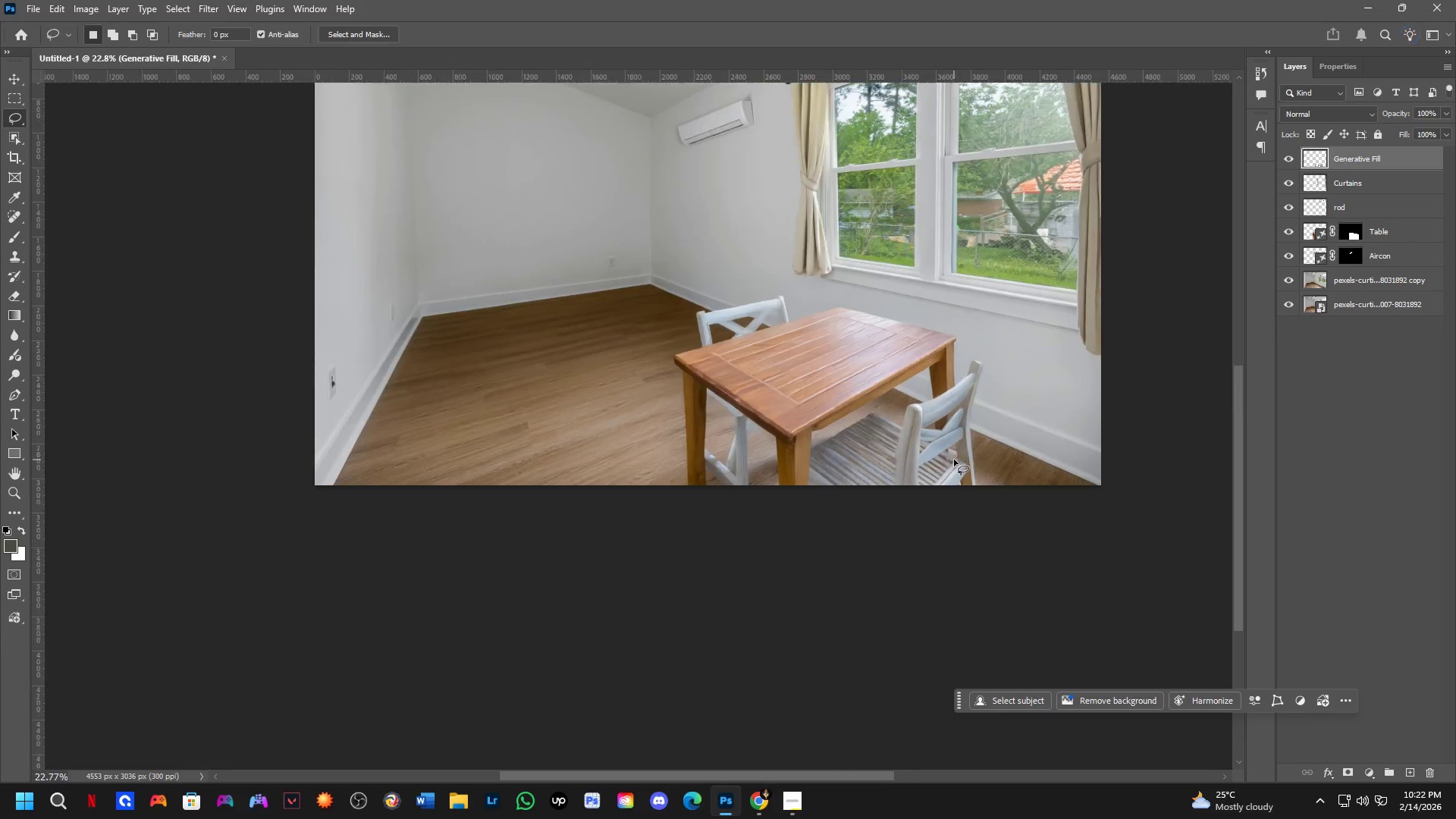 
hold_key(key=Space, duration=0.62)
 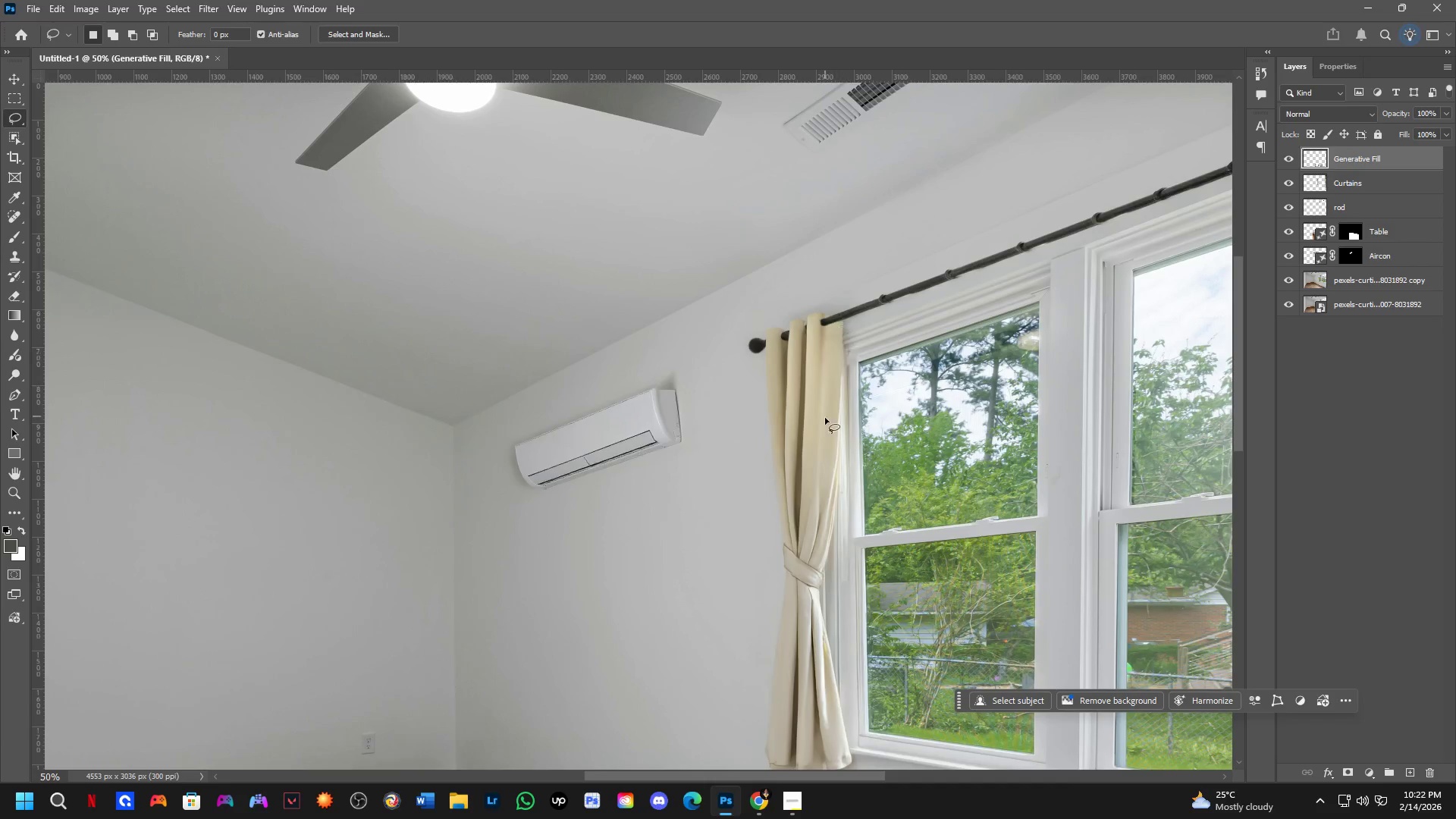 
left_click_drag(start_coordinate=[861, 295], to_coordinate=[858, 385])
 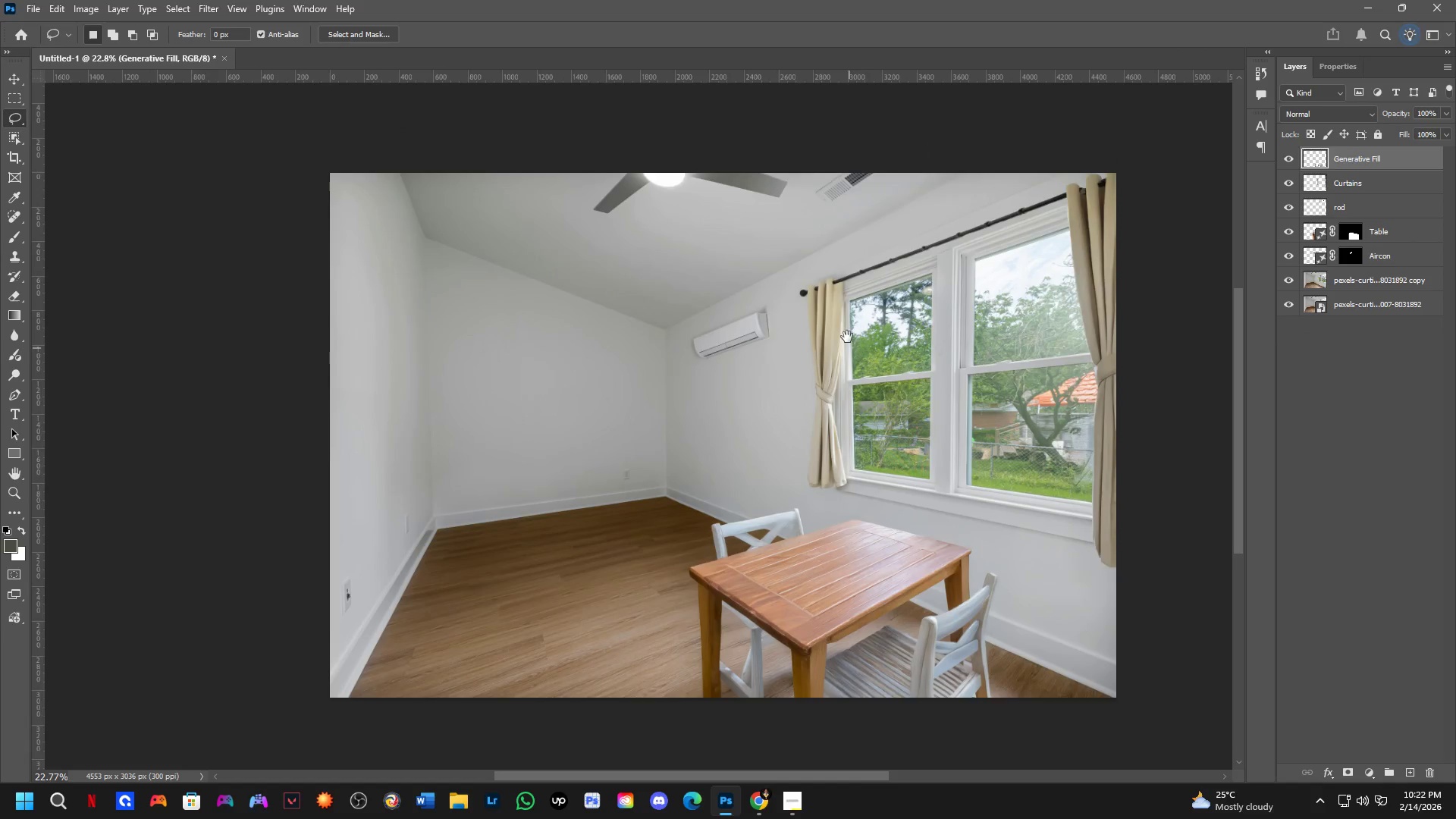 
key(Shift+ShiftLeft)
 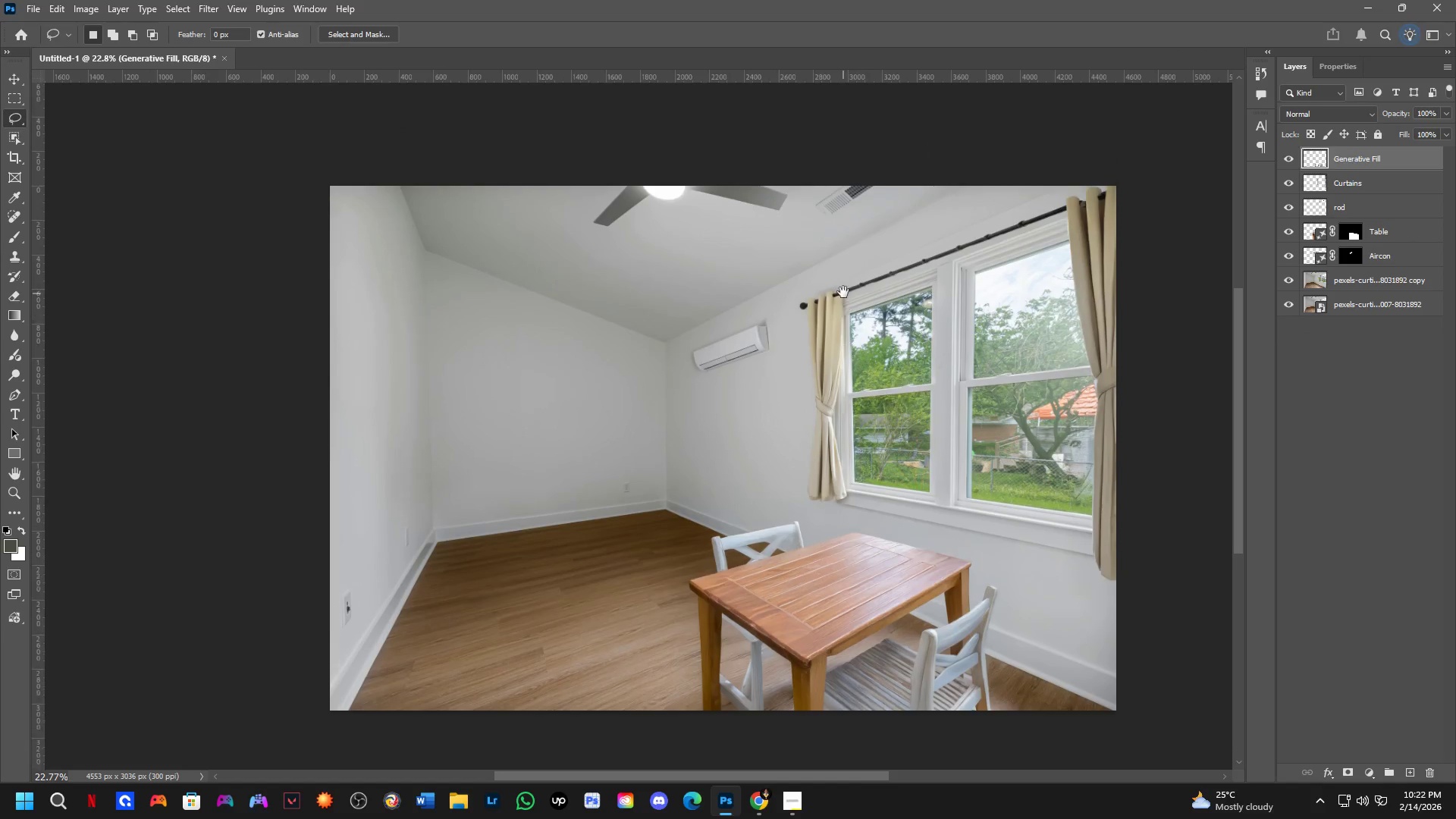 
hold_key(key=Space, duration=1.0)
 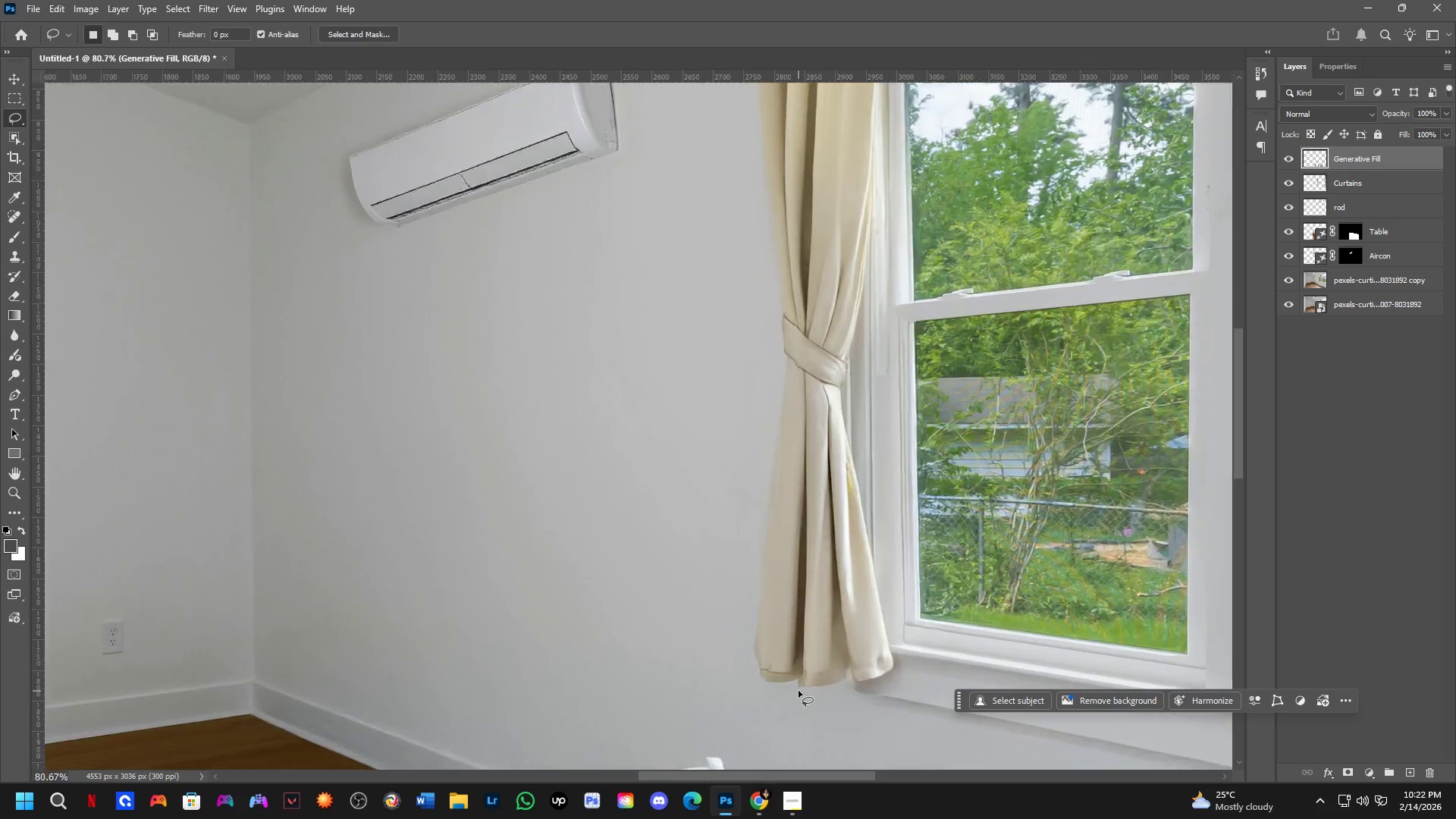 
left_click_drag(start_coordinate=[831, 585], to_coordinate=[846, 383])
 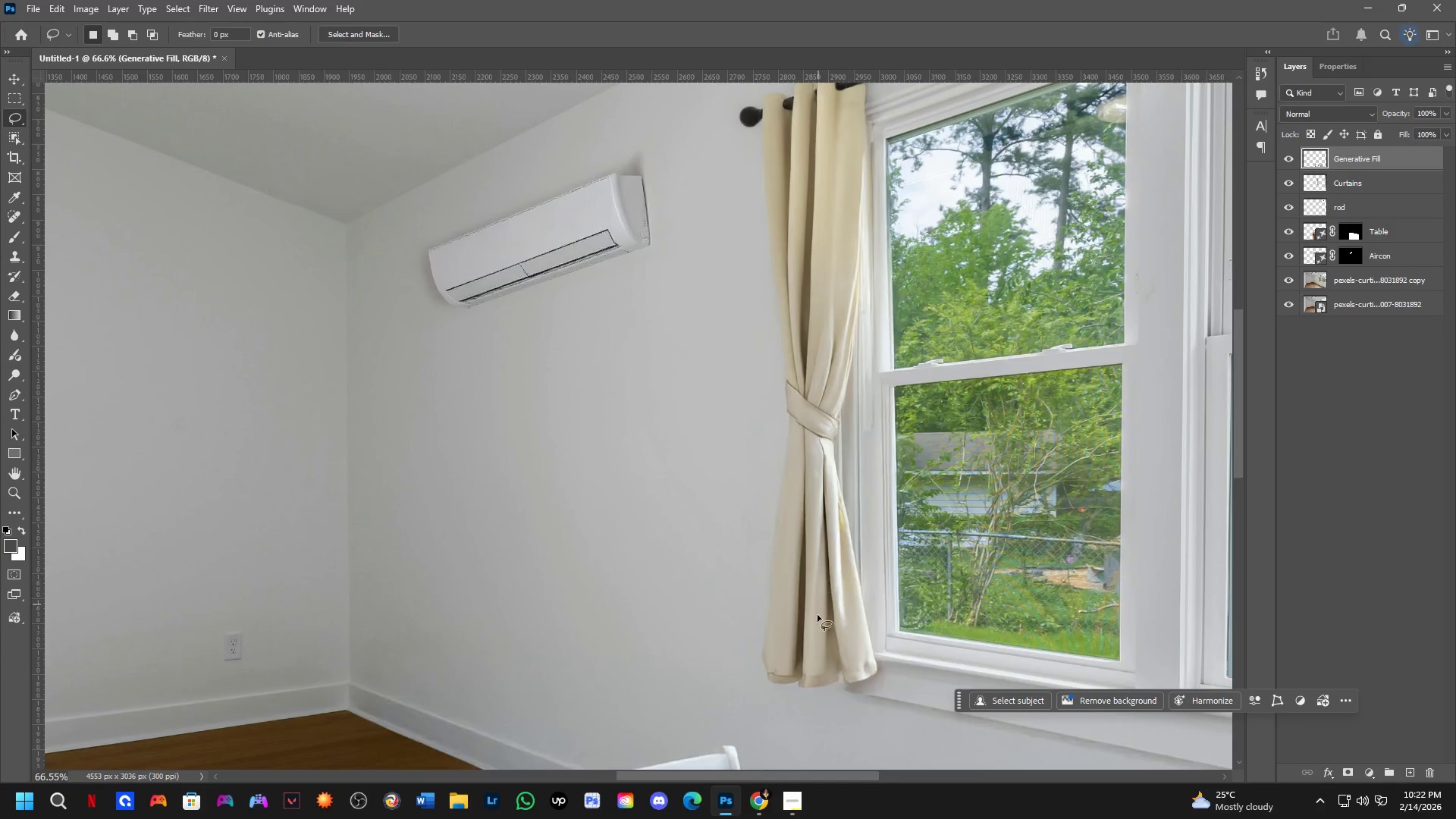 
scroll: coordinate [821, 431], scroll_direction: up, amount: 7.0
 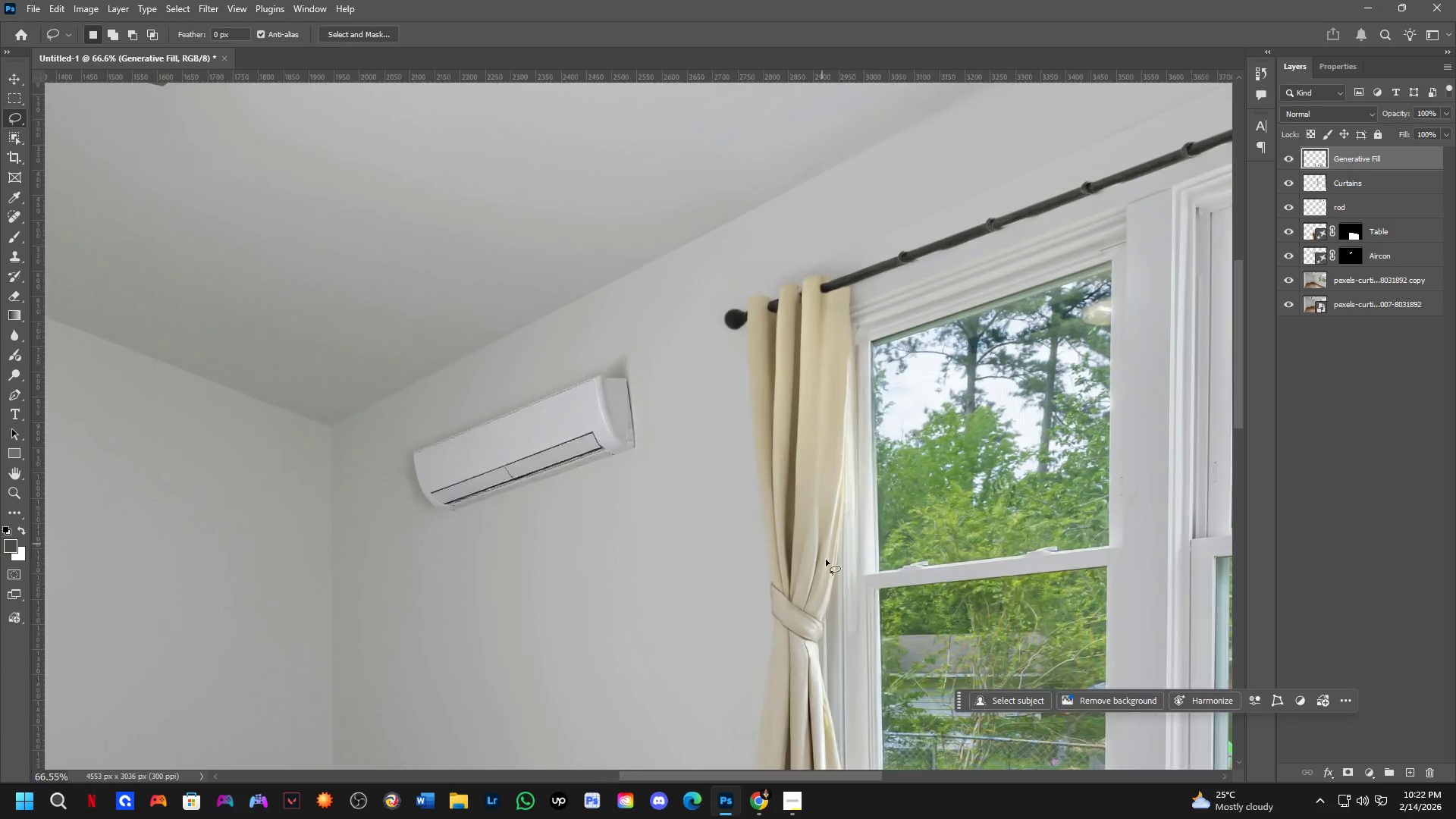 
key(Shift+ShiftLeft)
 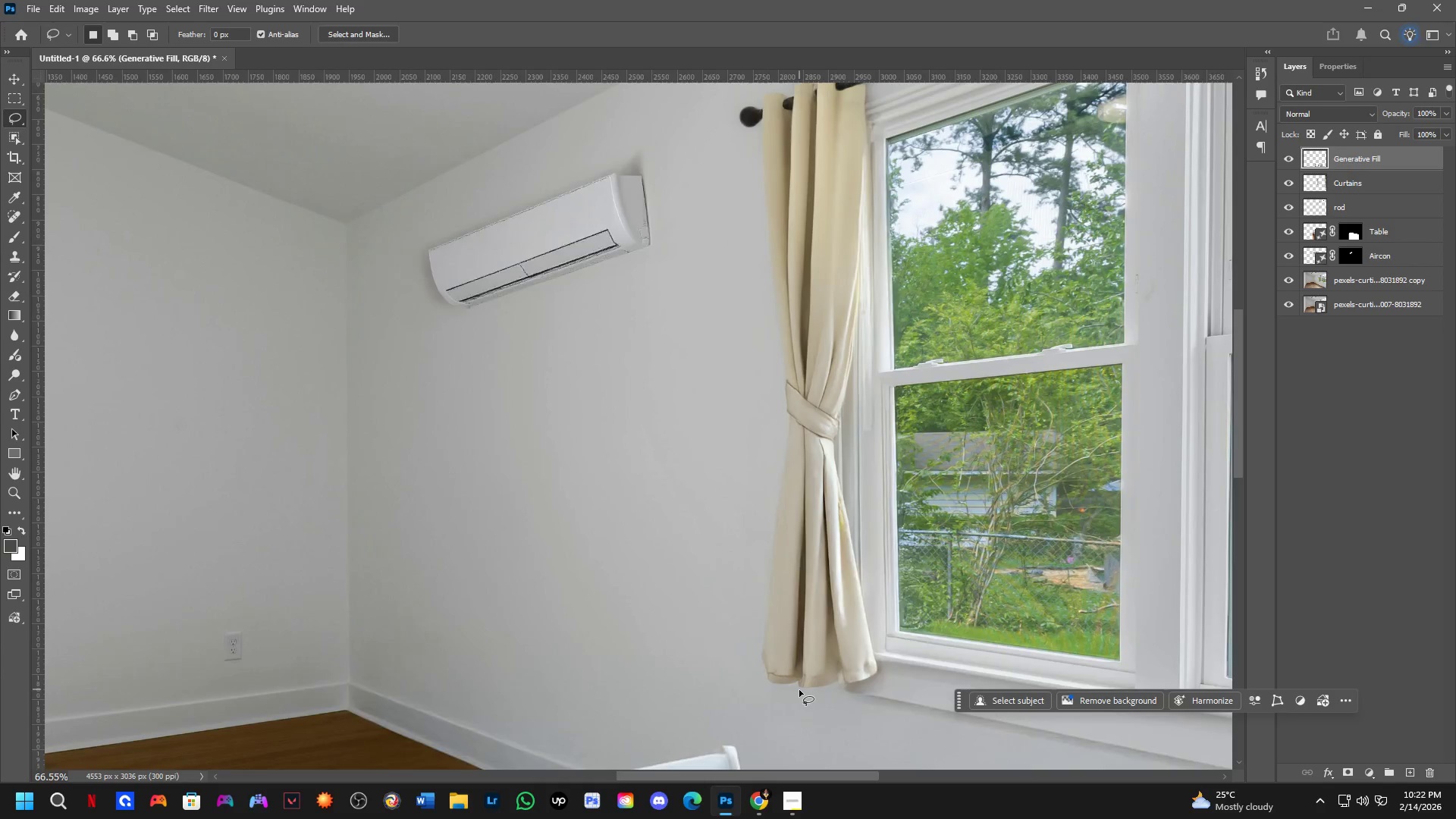 
key(Shift+ShiftLeft)
 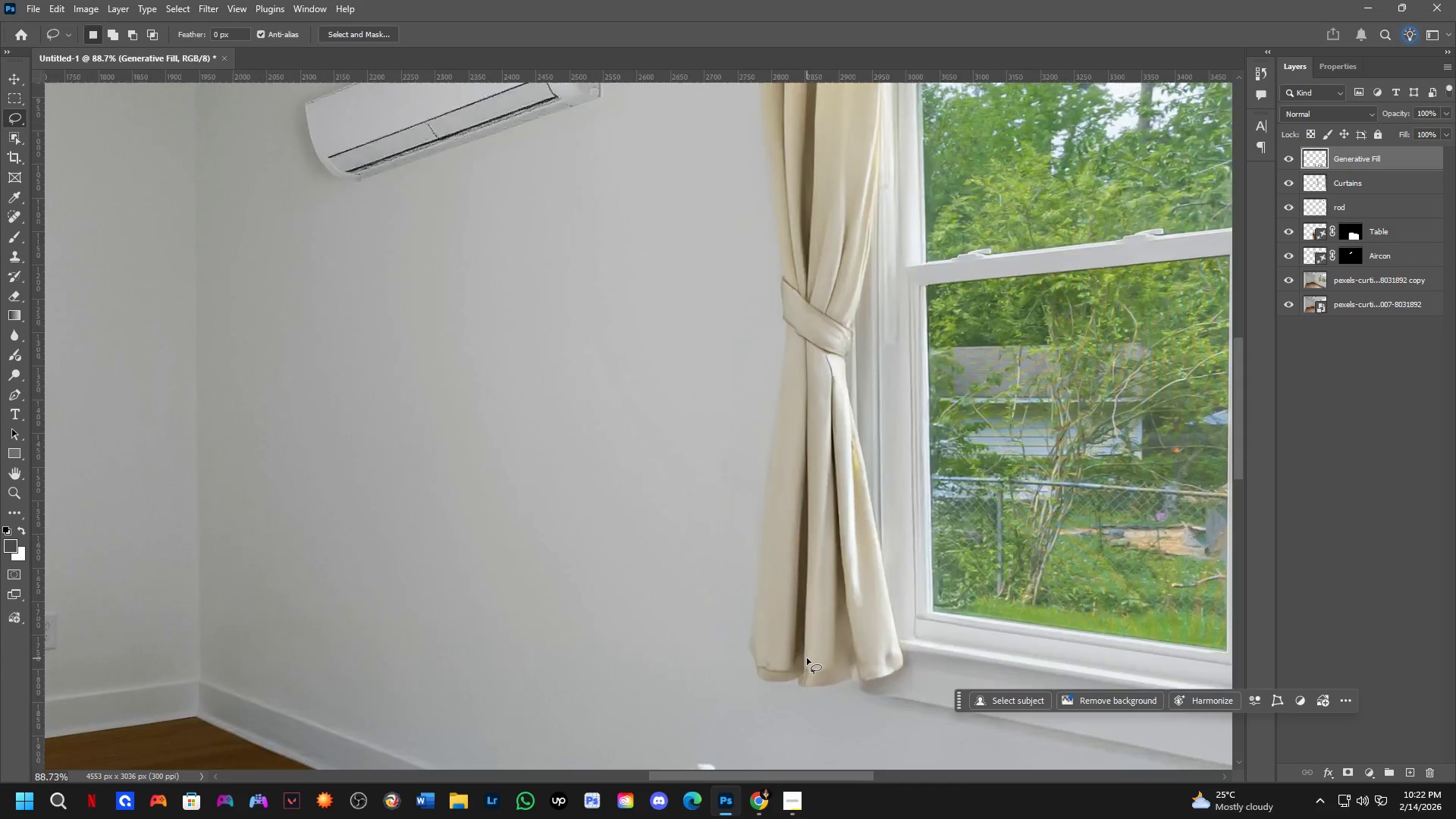 
scroll: coordinate [799, 691], scroll_direction: up, amount: 4.0
 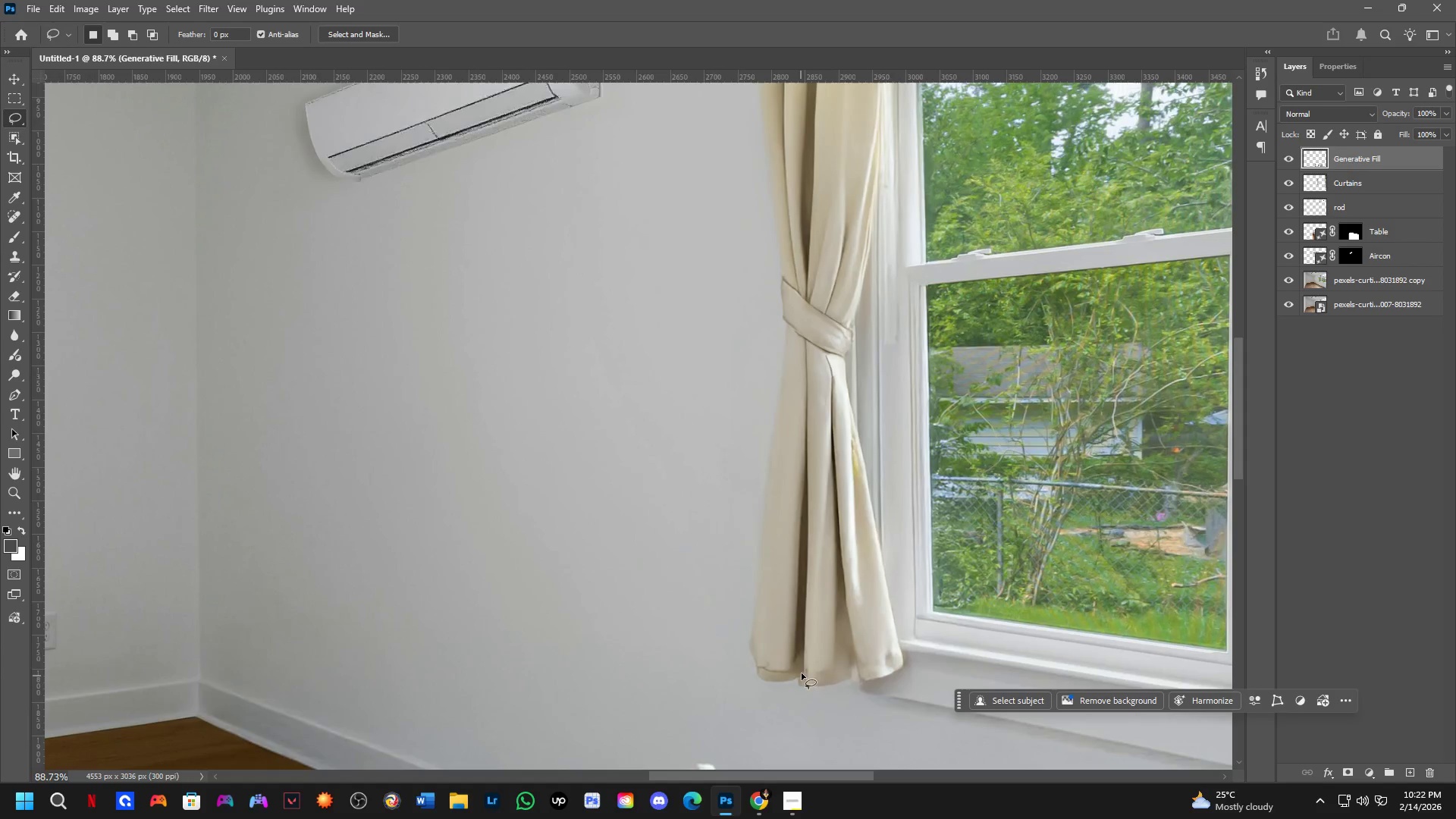 
hold_key(key=Space, duration=0.7)
 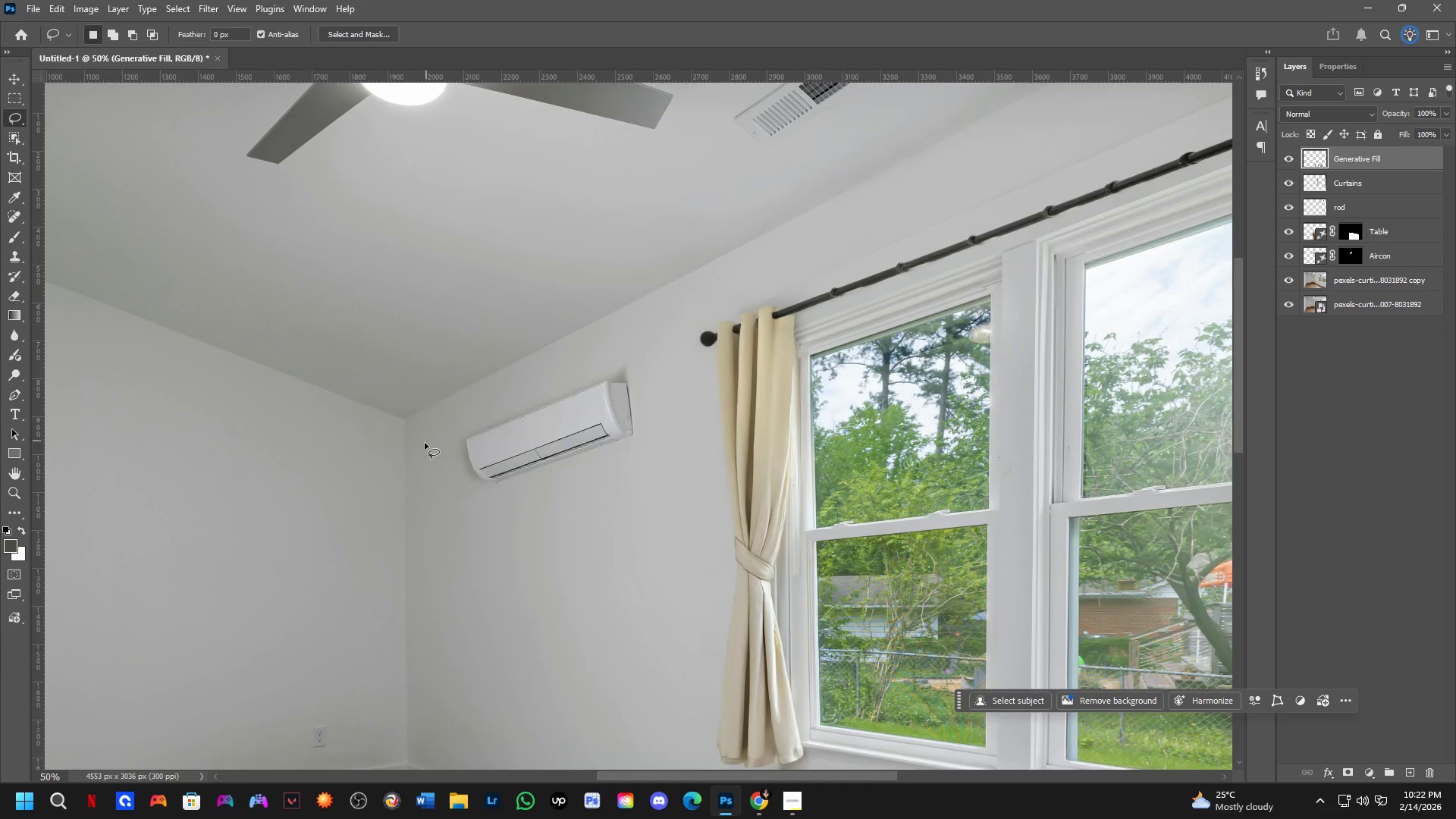 
left_click_drag(start_coordinate=[840, 425], to_coordinate=[783, 518])
 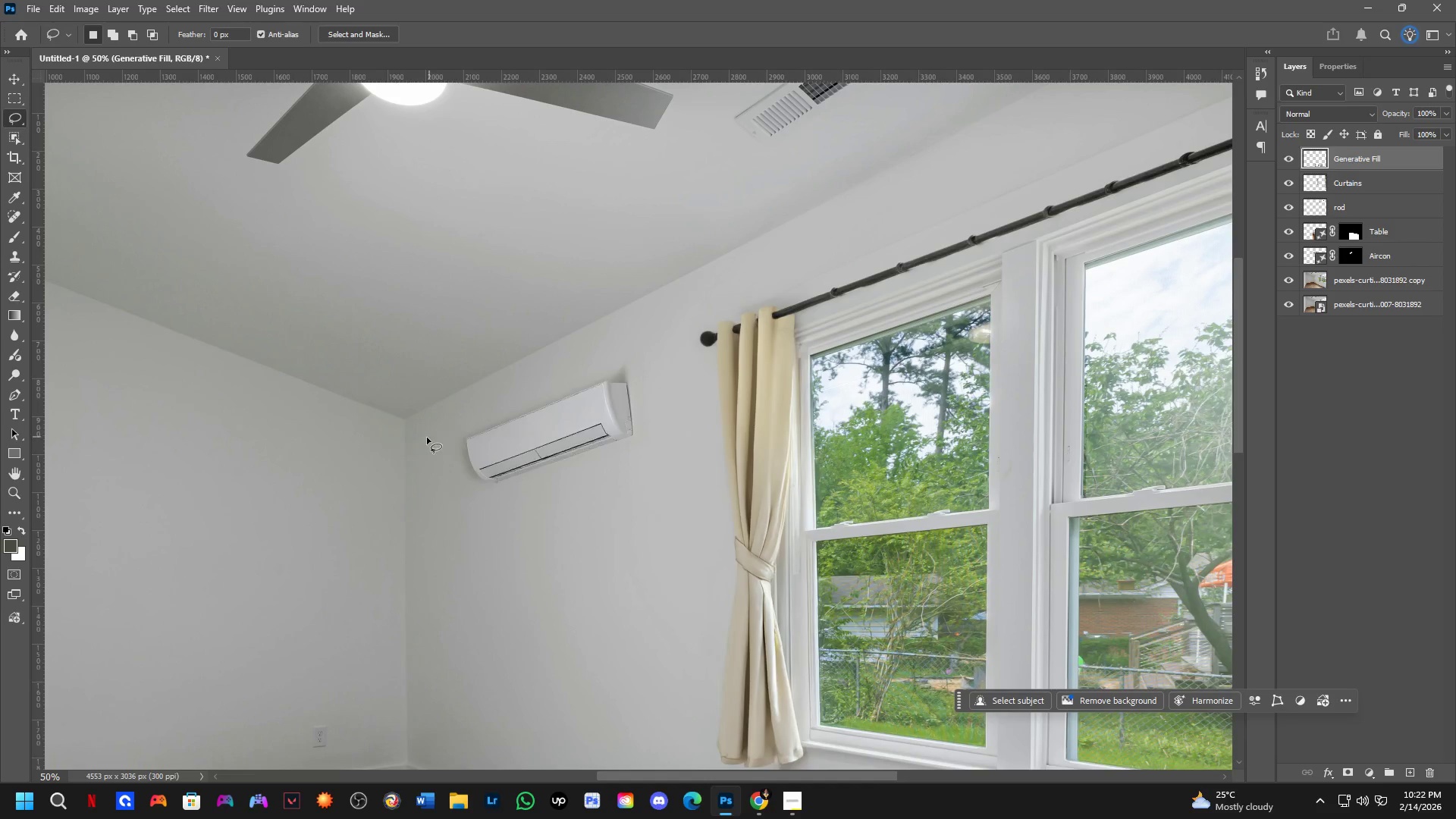 
scroll: coordinate [807, 658], scroll_direction: down, amount: 2.0
 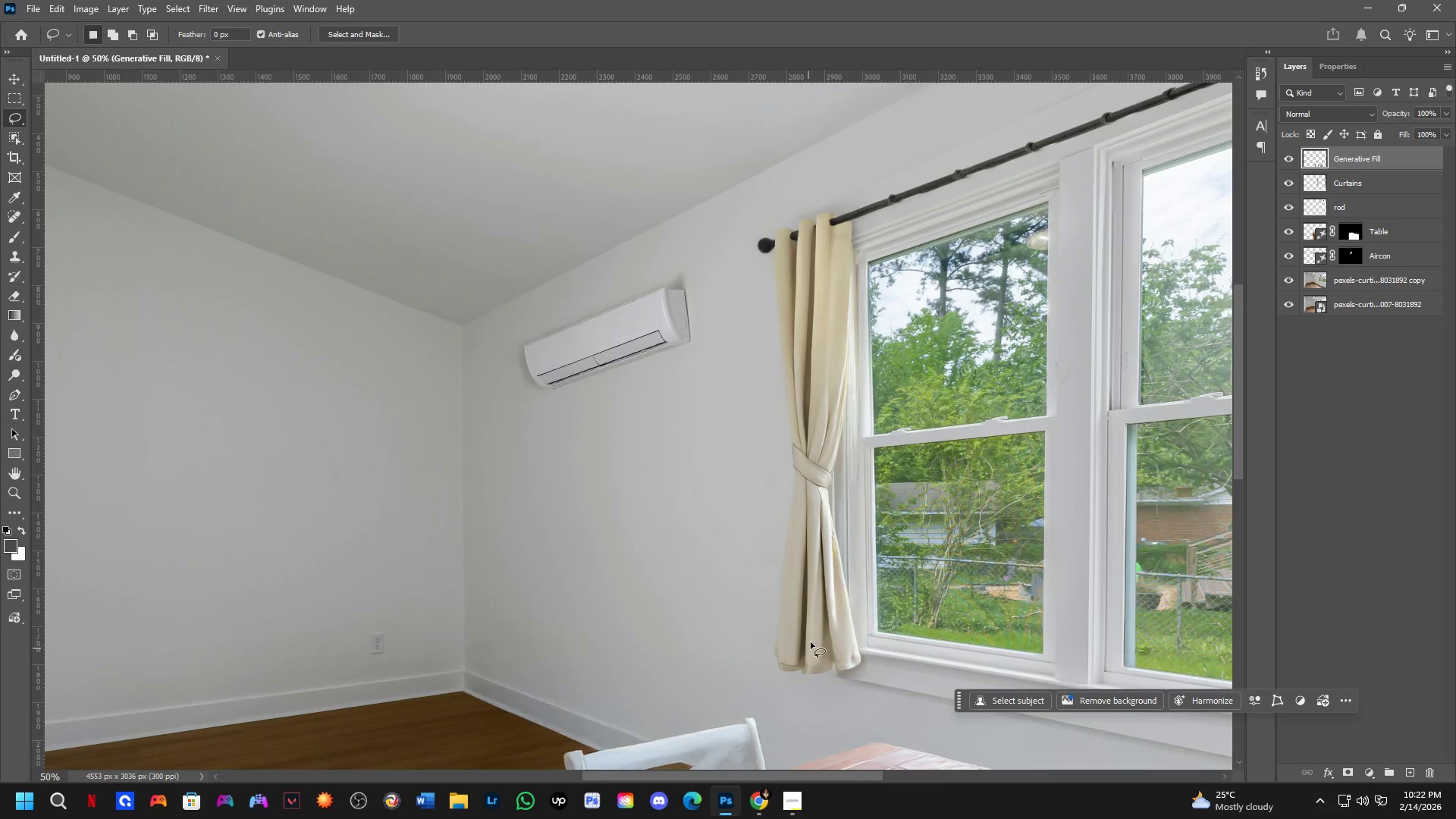 
hold_key(key=Space, duration=0.62)
 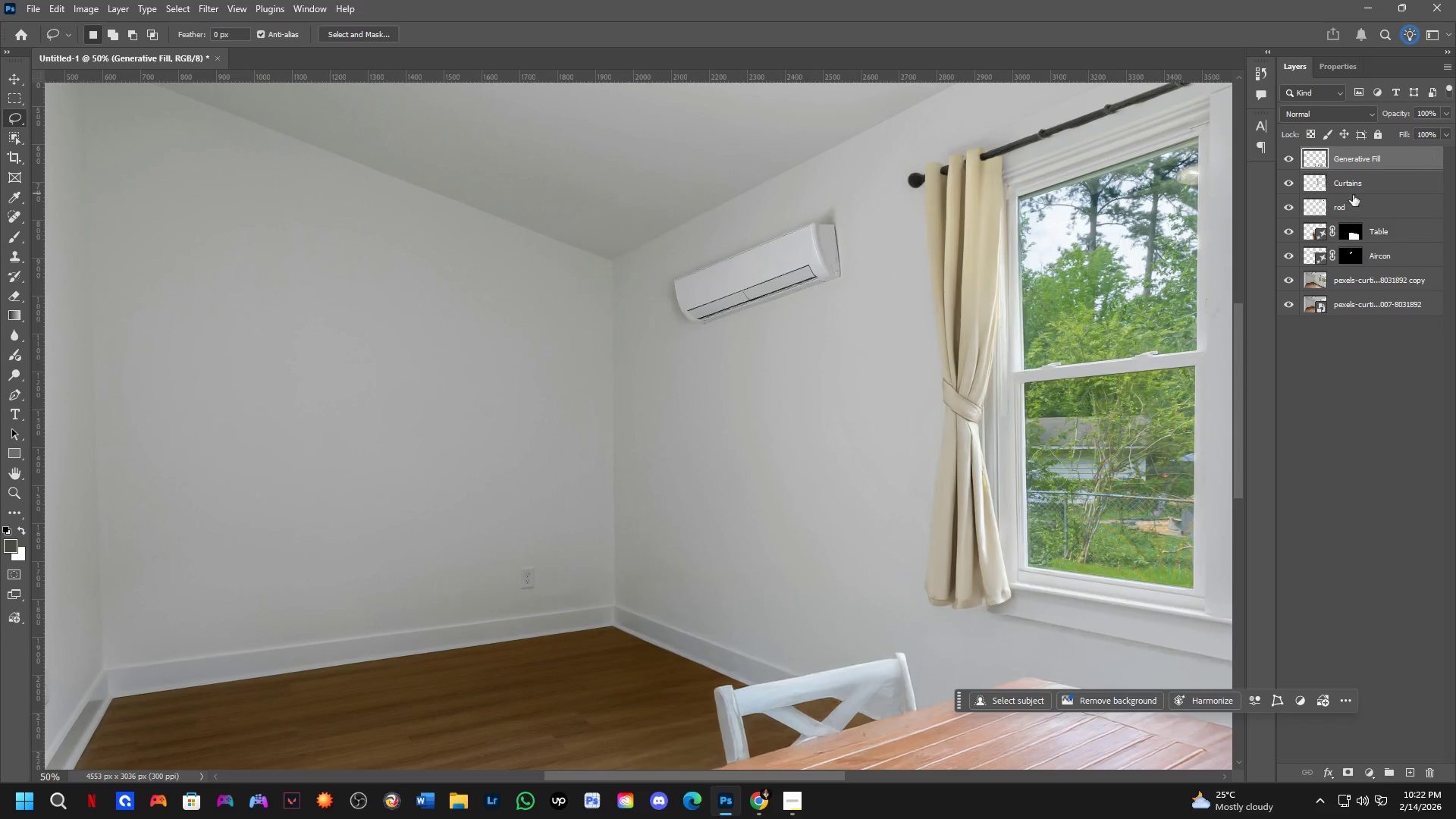 
left_click_drag(start_coordinate=[424, 450], to_coordinate=[632, 292])
 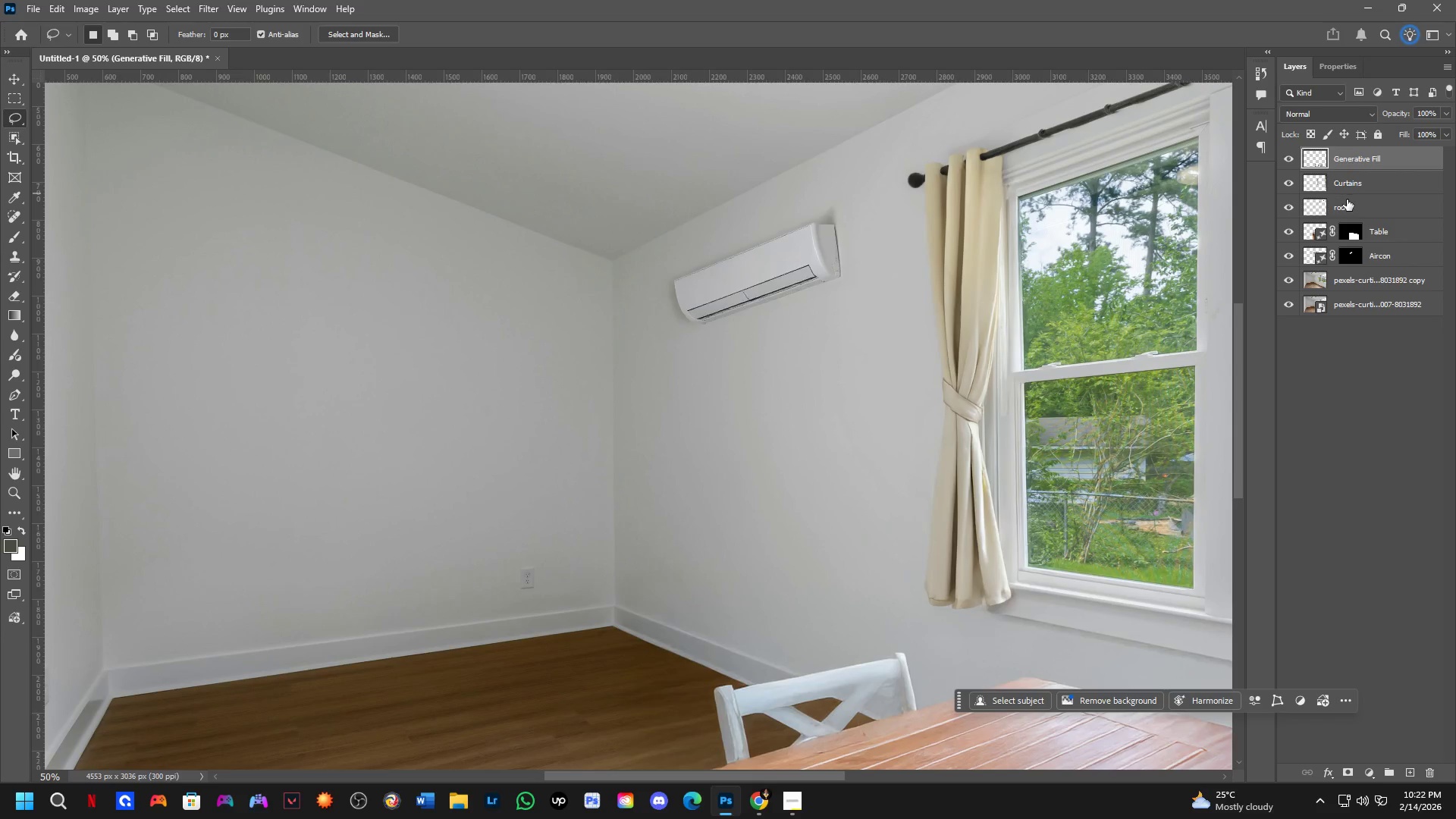 
key(Control+V)
 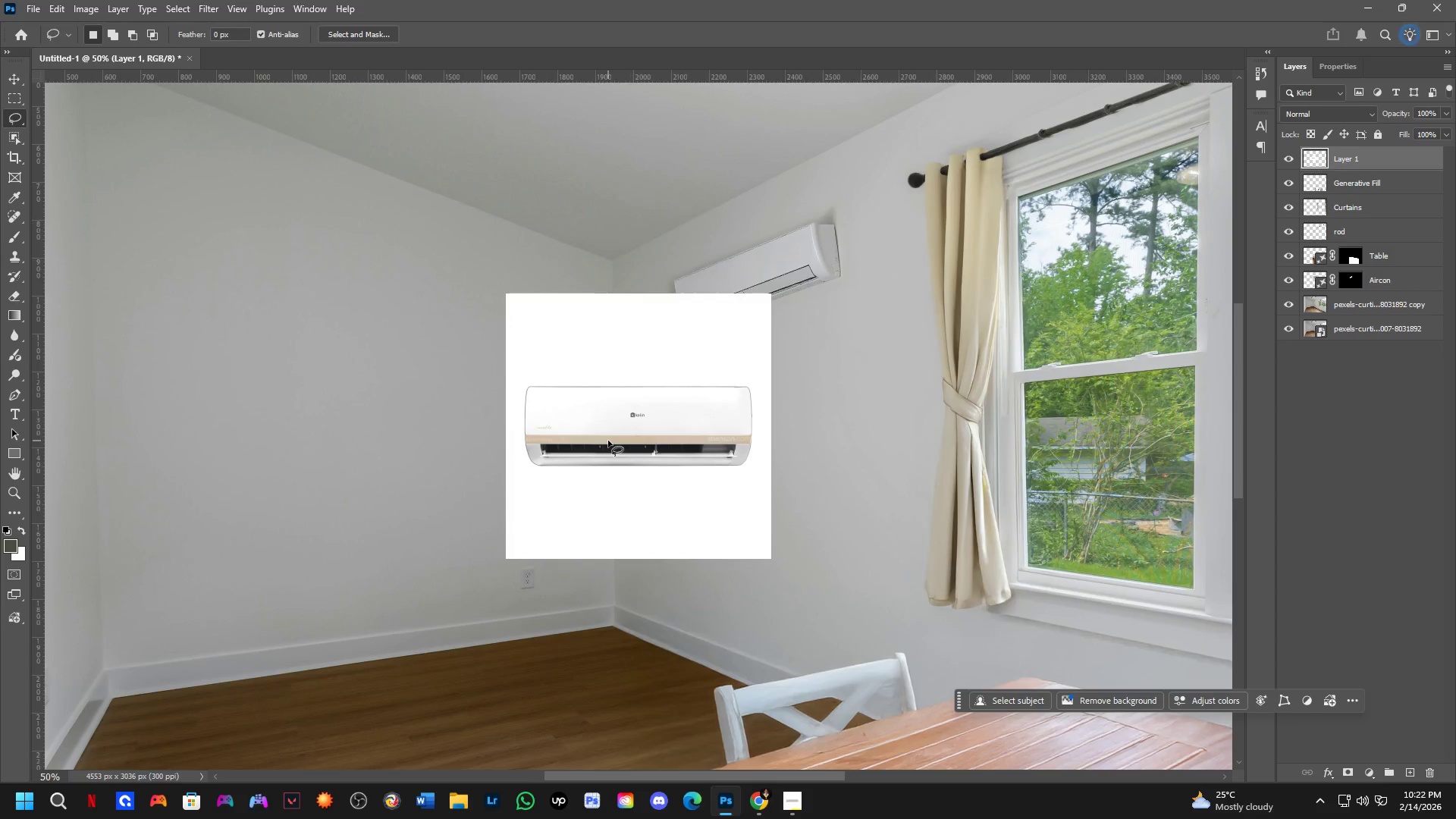 
key(Shift+ShiftLeft)
 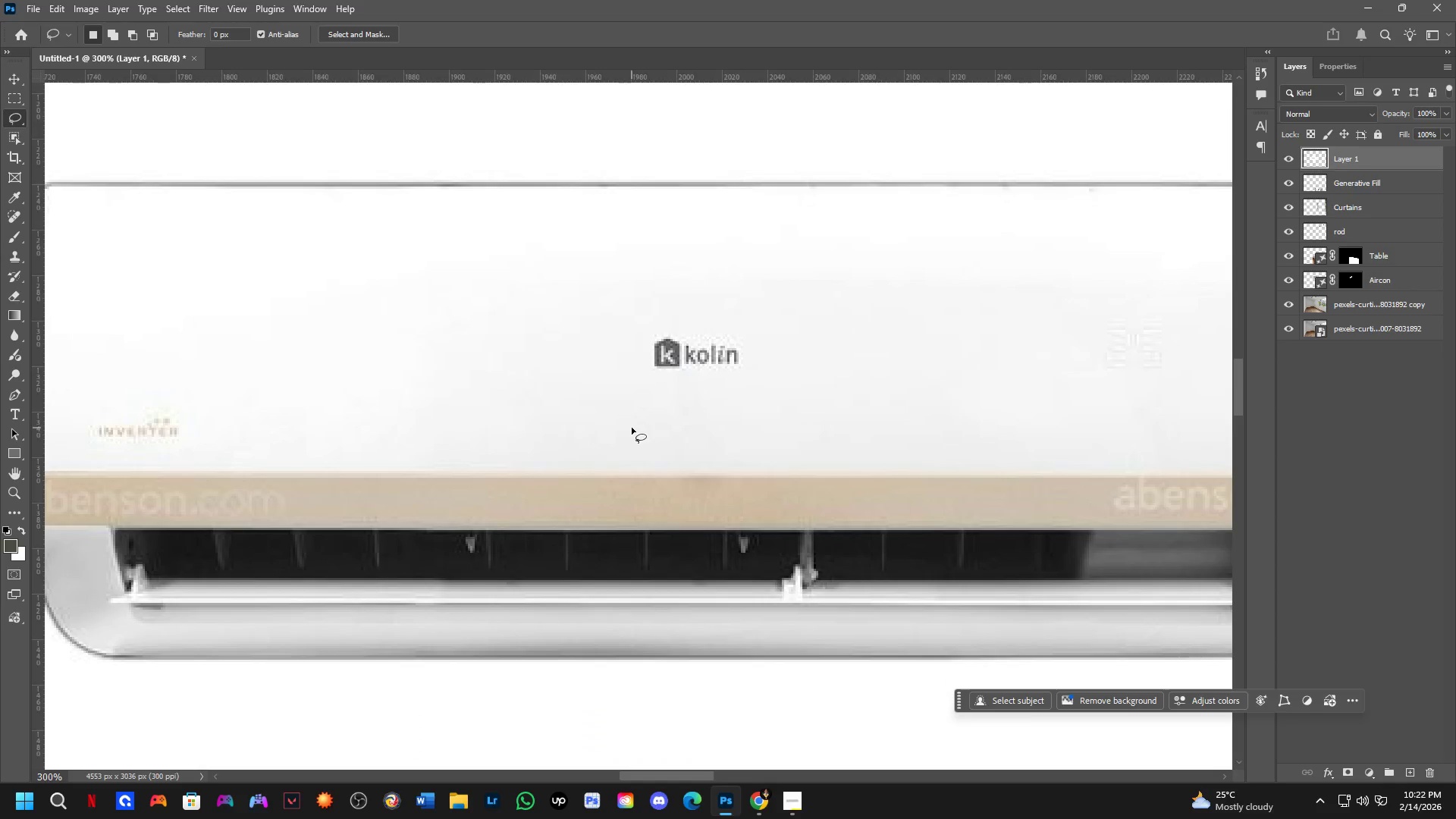 
key(Shift+ShiftLeft)
 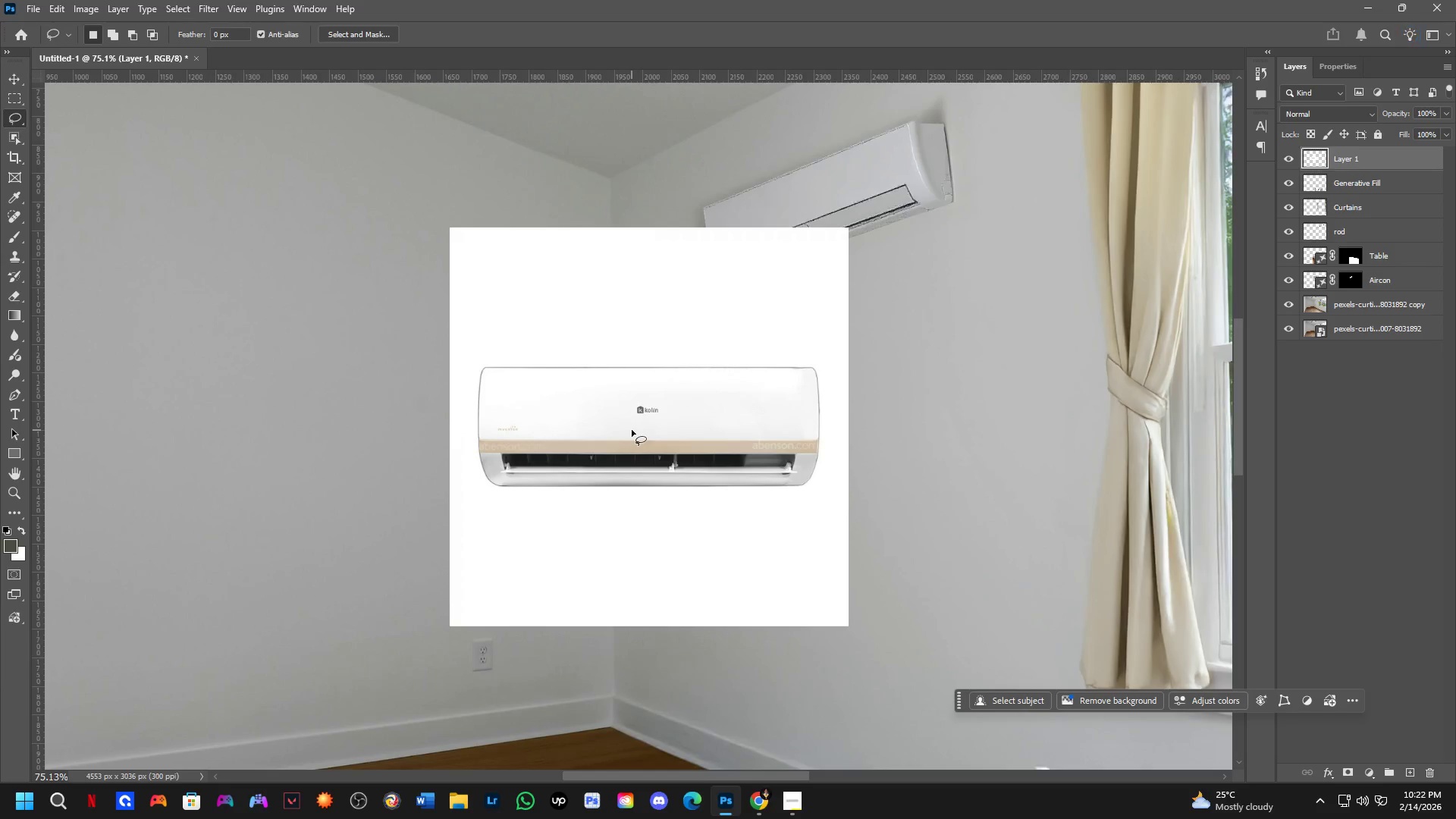 
hold_key(key=ControlLeft, duration=0.41)
 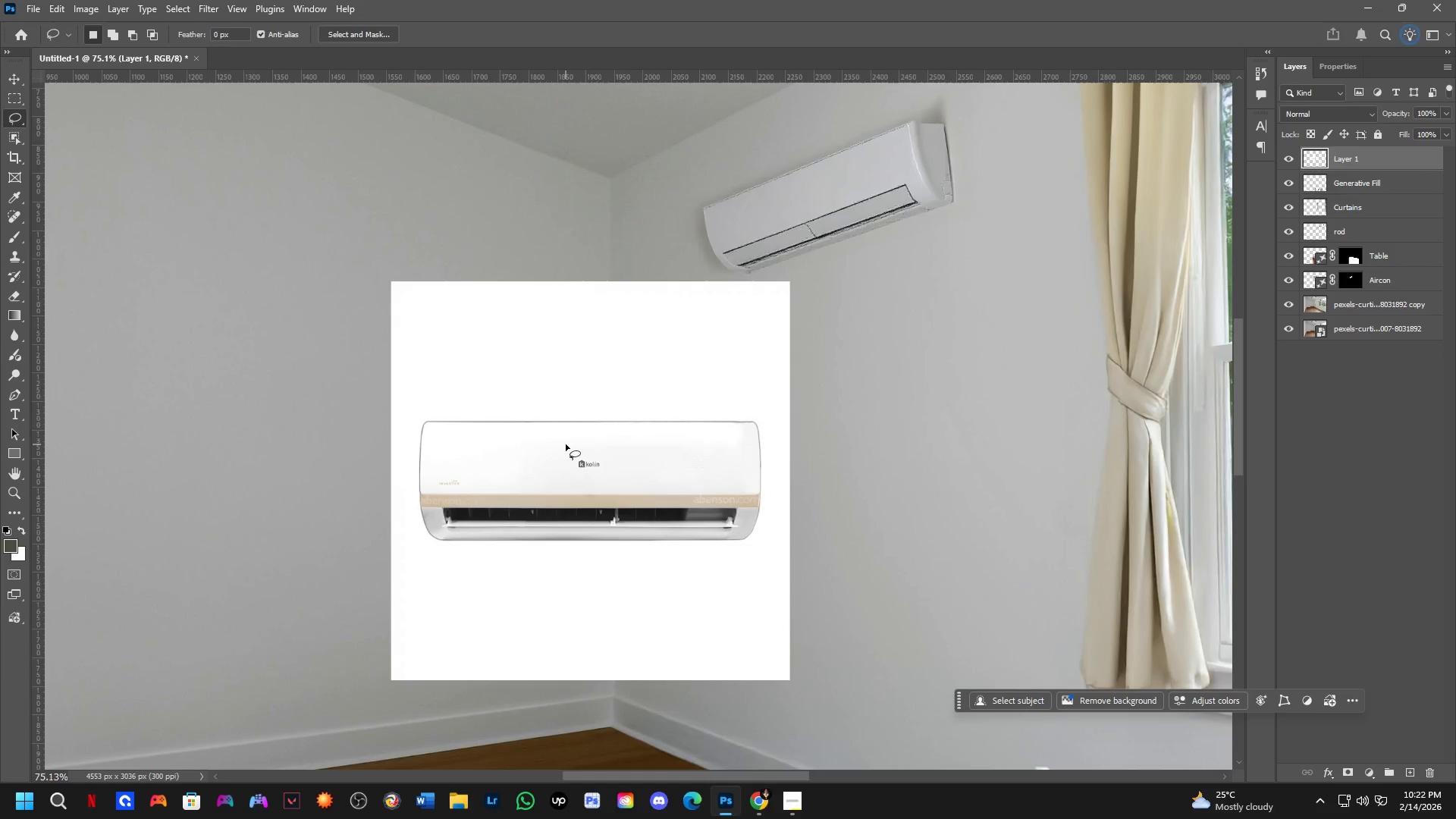 
scroll: coordinate [632, 430], scroll_direction: up, amount: 2.0
 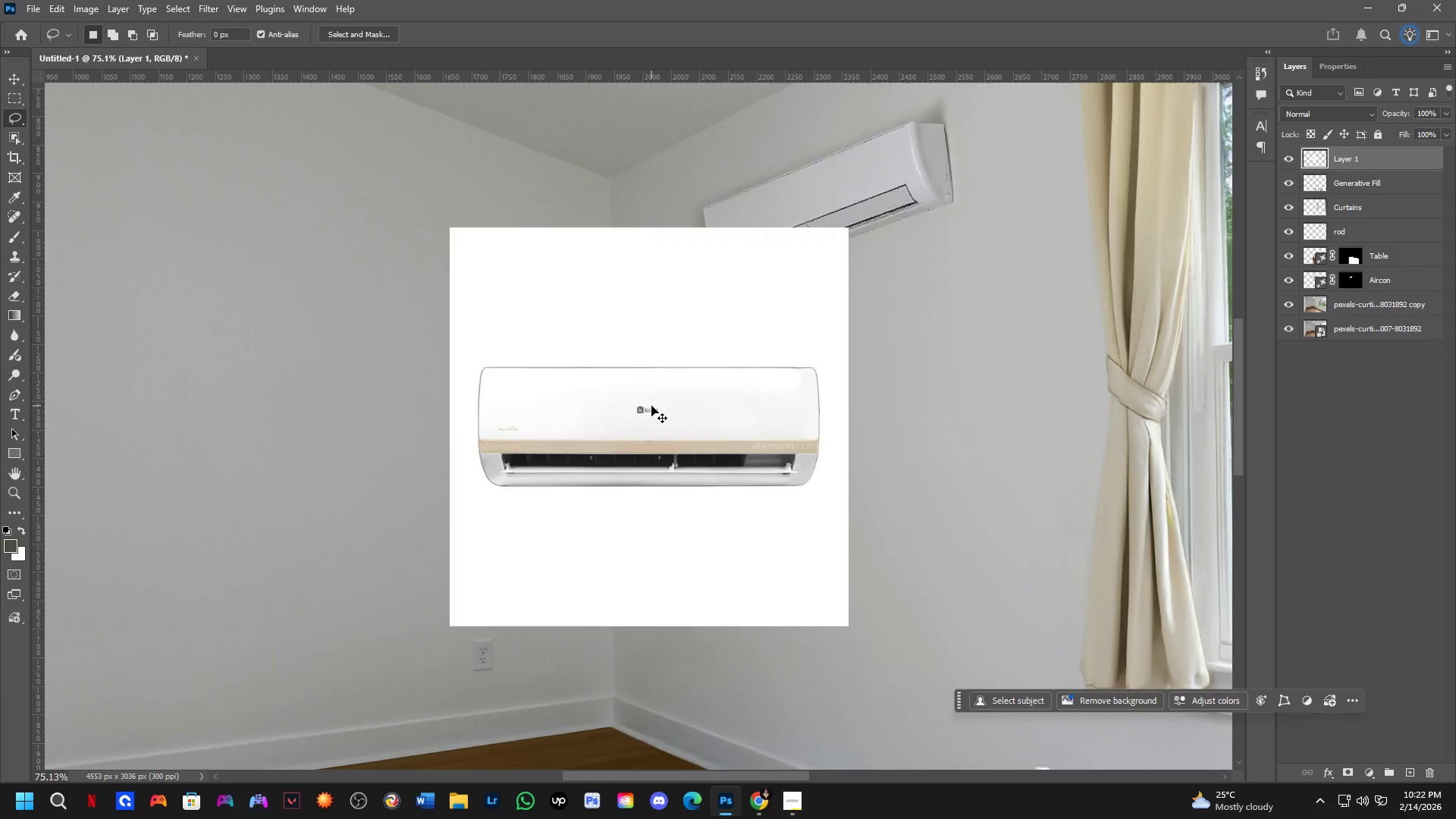 
left_click_drag(start_coordinate=[651, 406], to_coordinate=[593, 460])
 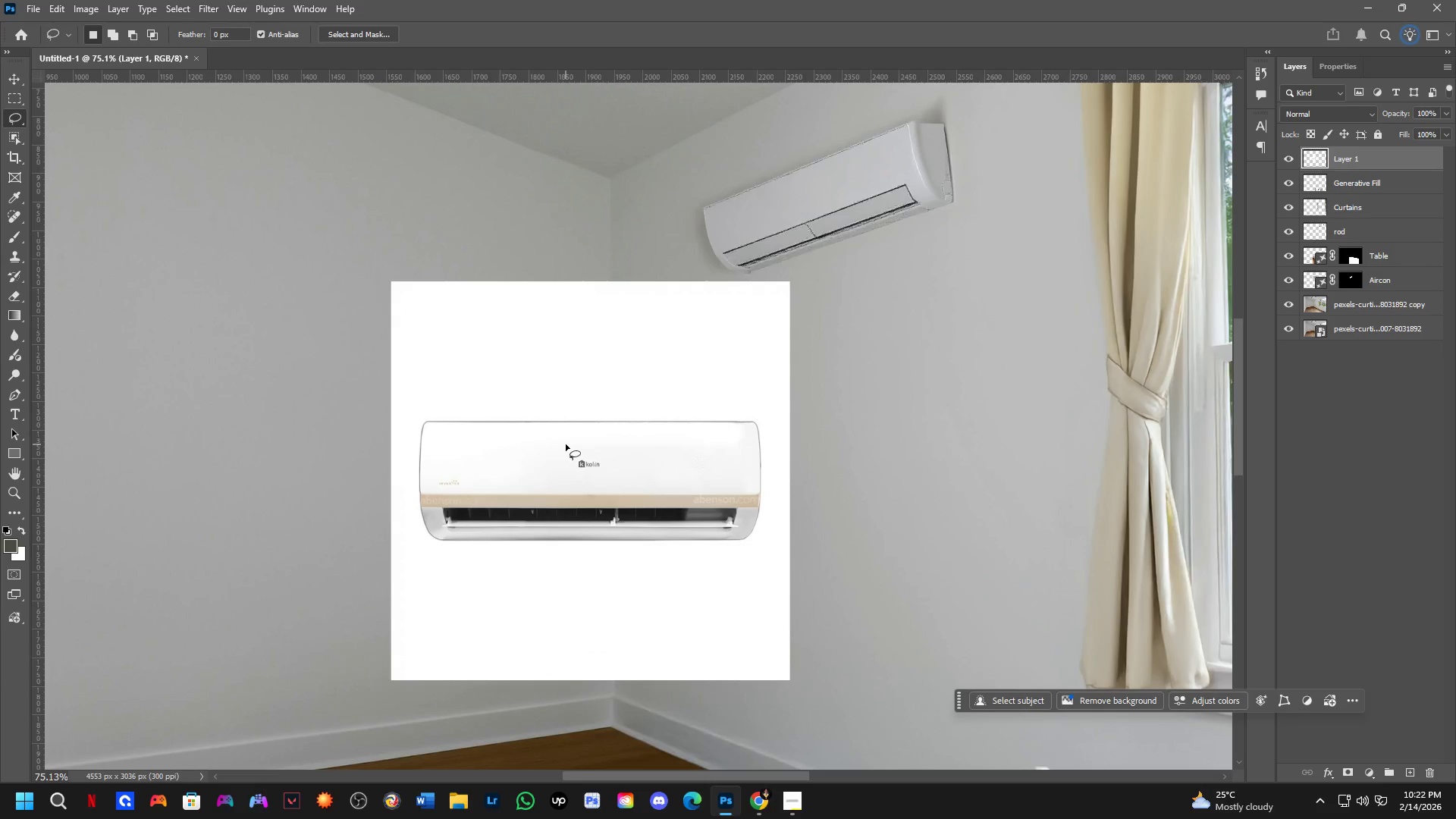 
key(Backspace)
 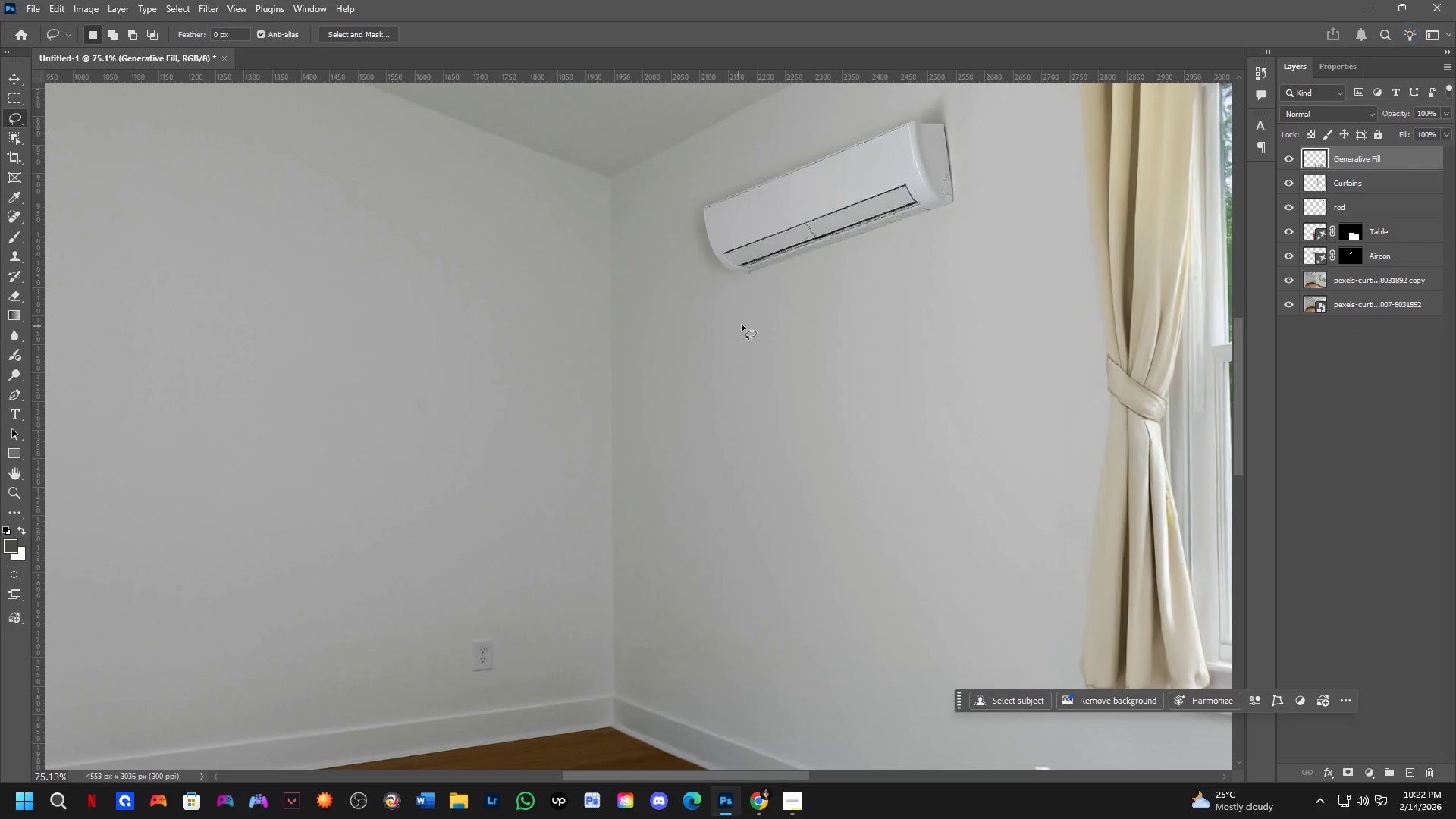 
hold_key(key=Space, duration=0.56)
 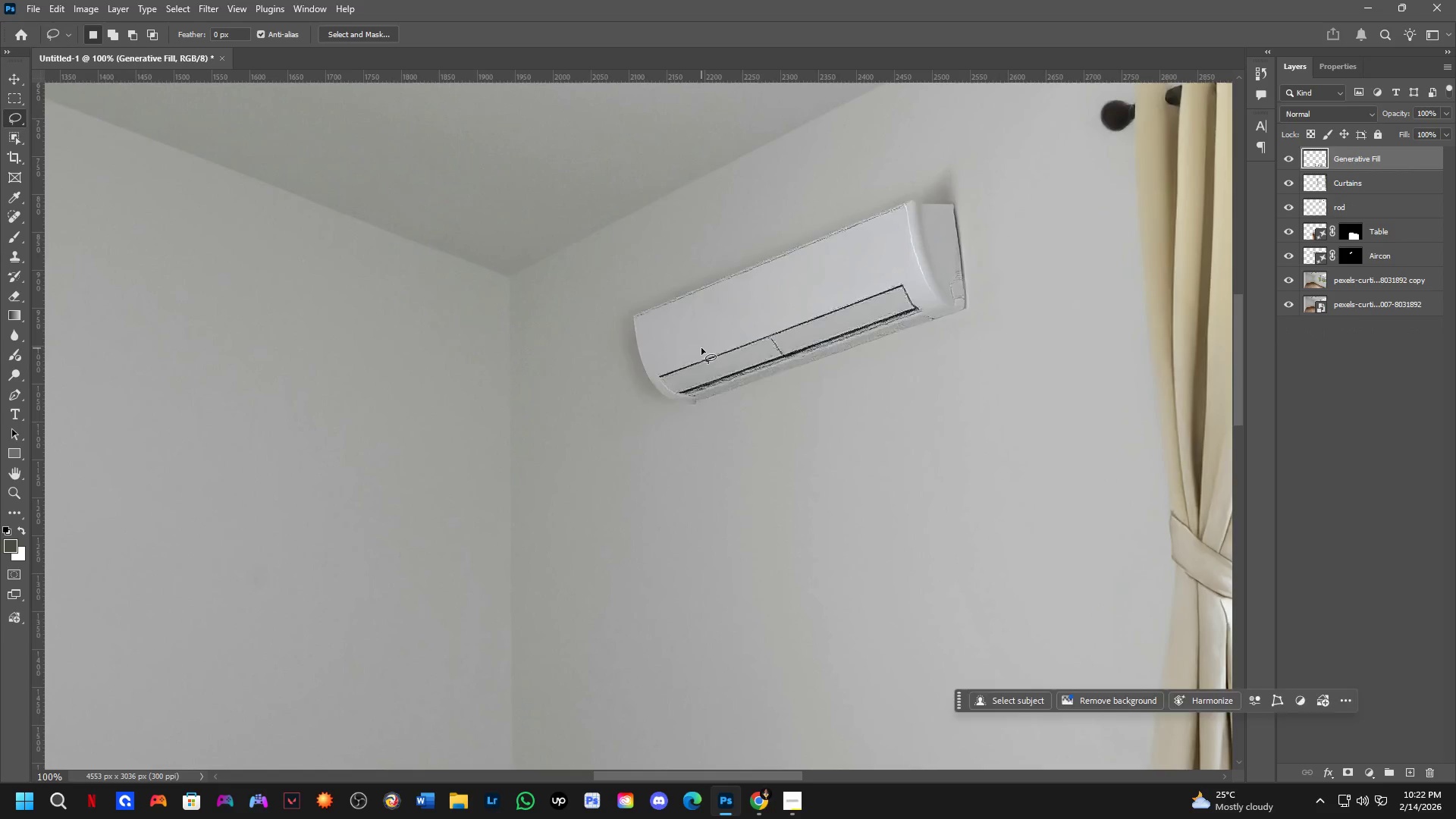 
left_click_drag(start_coordinate=[753, 318], to_coordinate=[701, 441])
 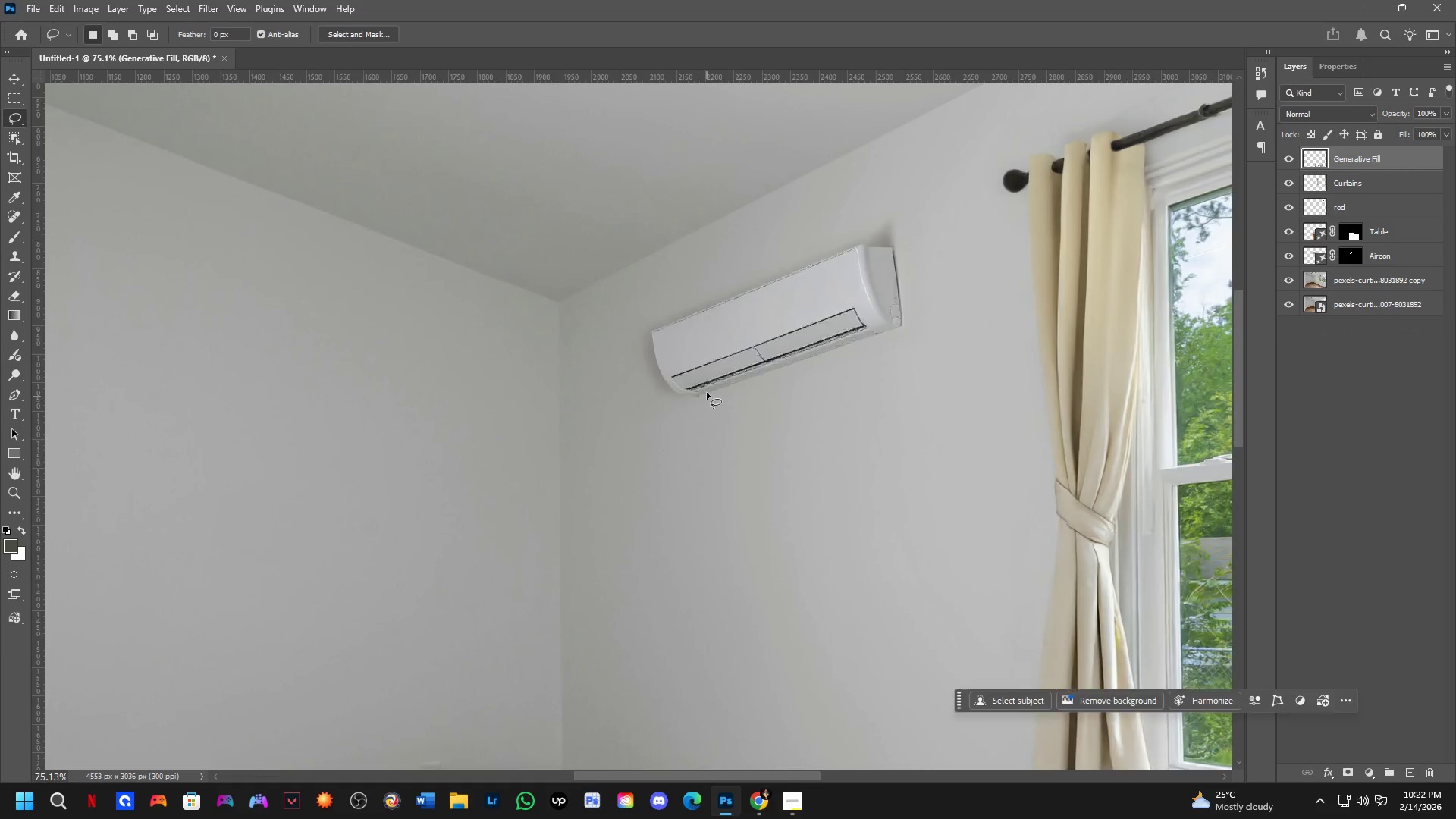 
left_click_drag(start_coordinate=[701, 348], to_coordinate=[875, 274])
 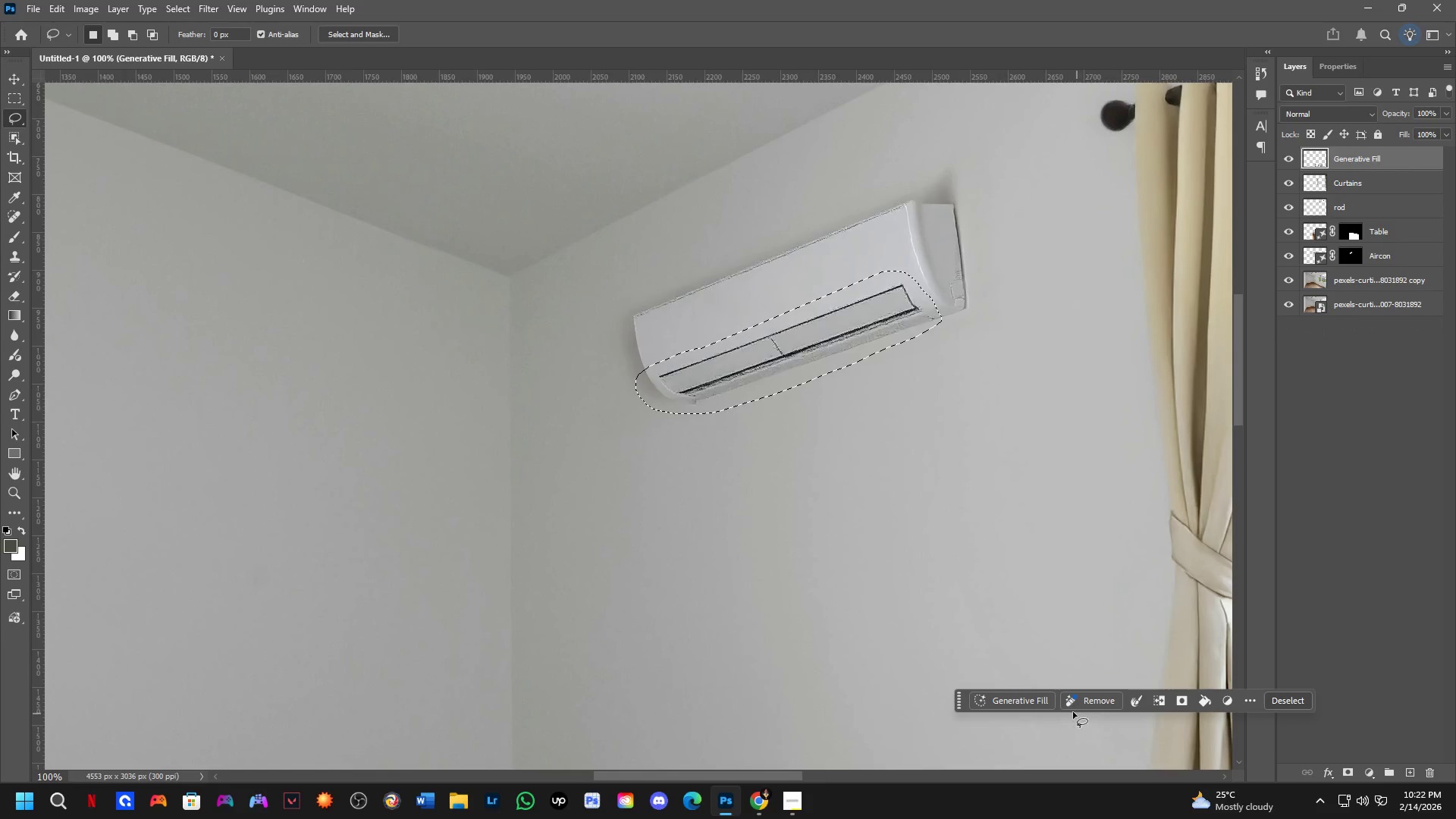 
scroll: coordinate [708, 374], scroll_direction: up, amount: 3.0
 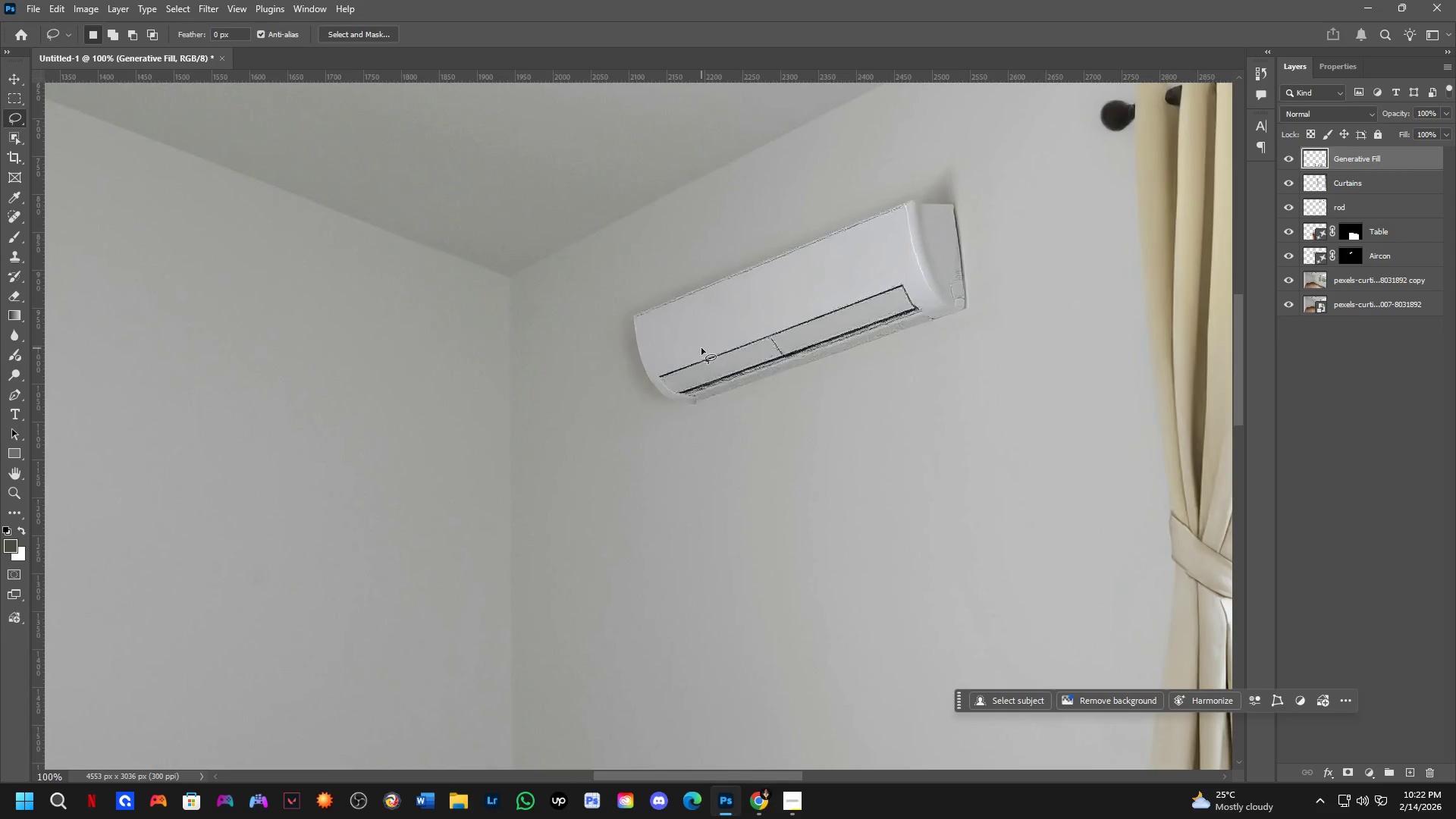 
left_click([1028, 704])
 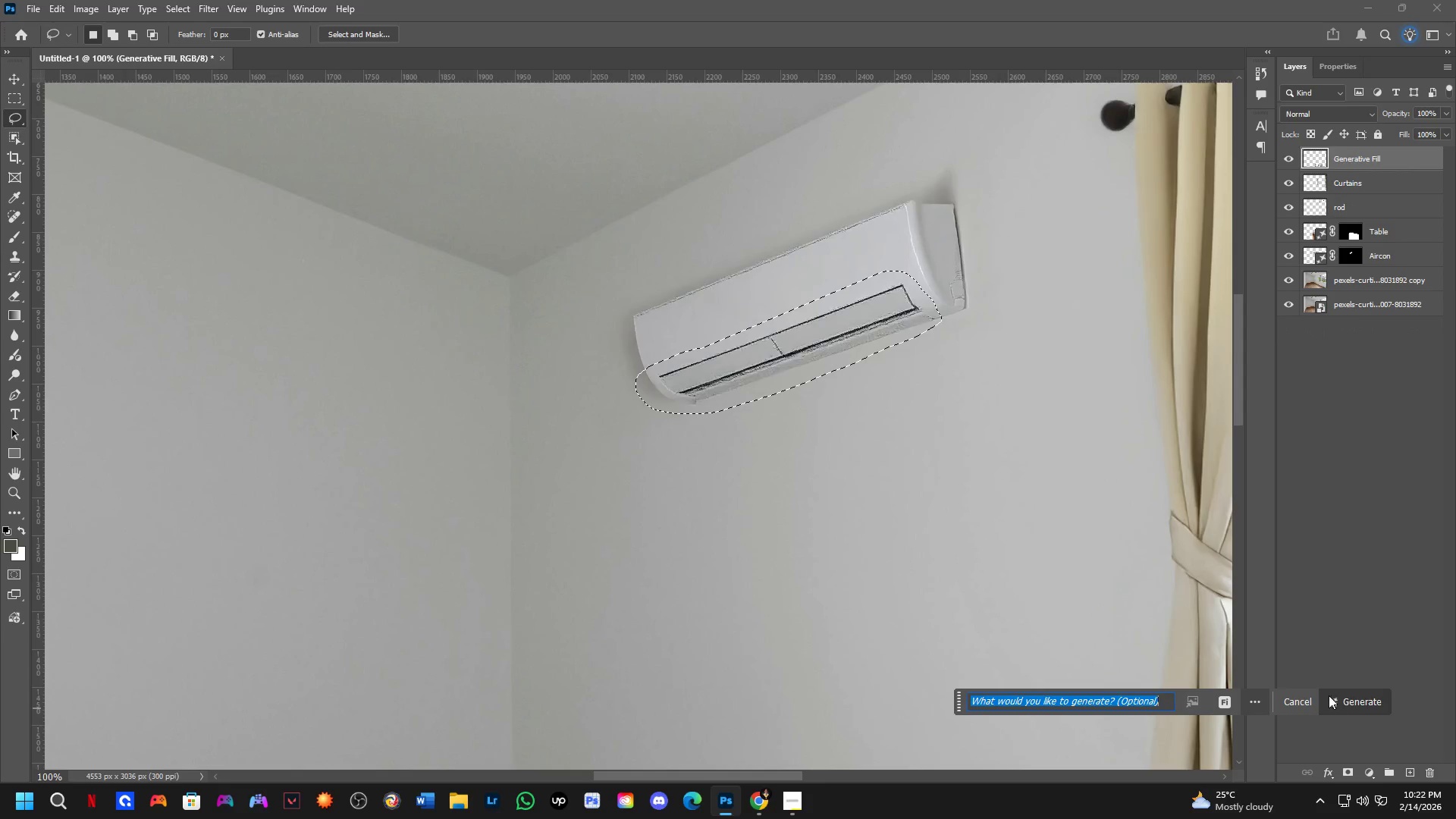 
left_click([1361, 695])
 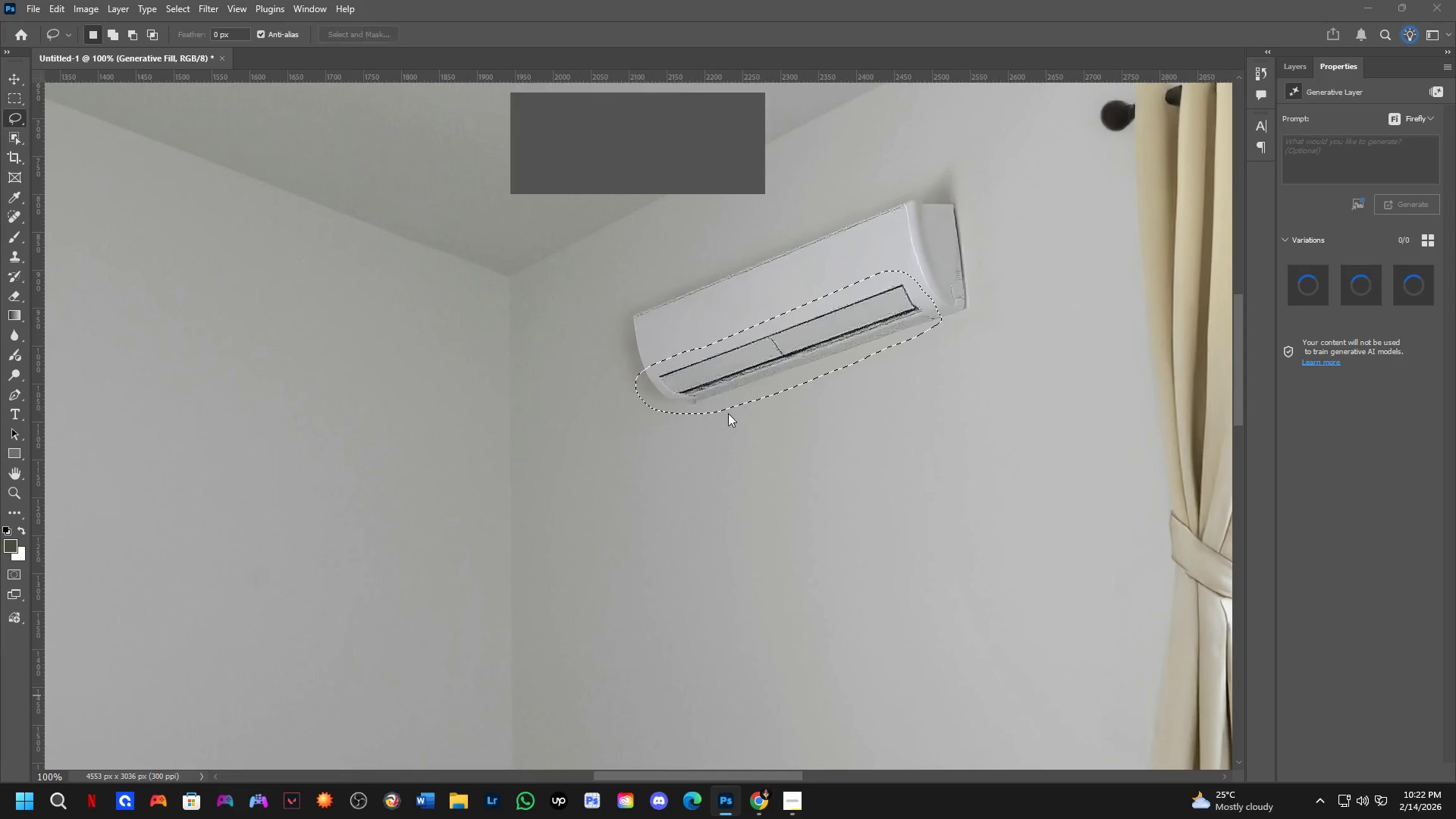 
key(Shift+ShiftLeft)
 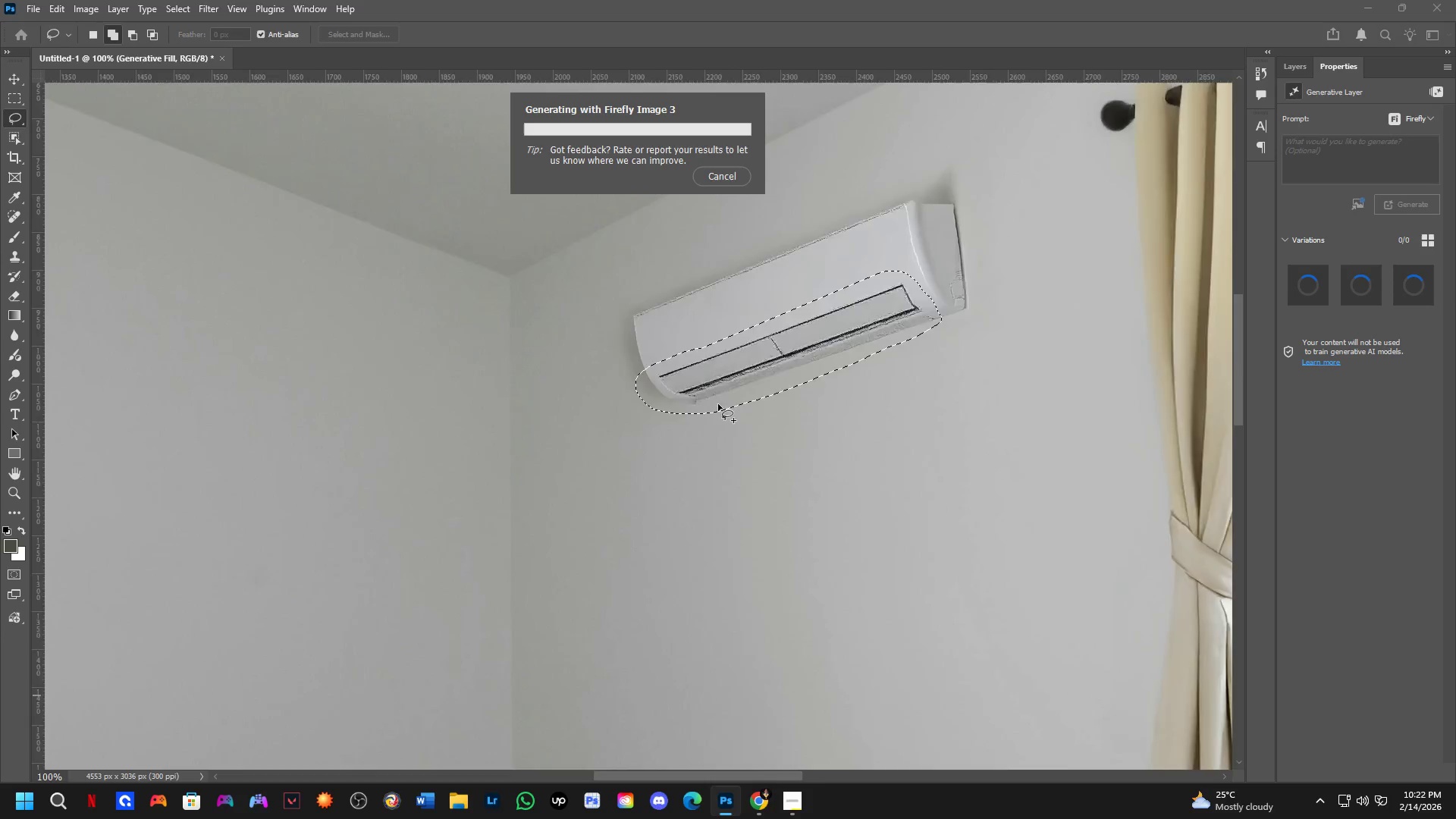 
scroll: coordinate [764, 416], scroll_direction: down, amount: 13.0
 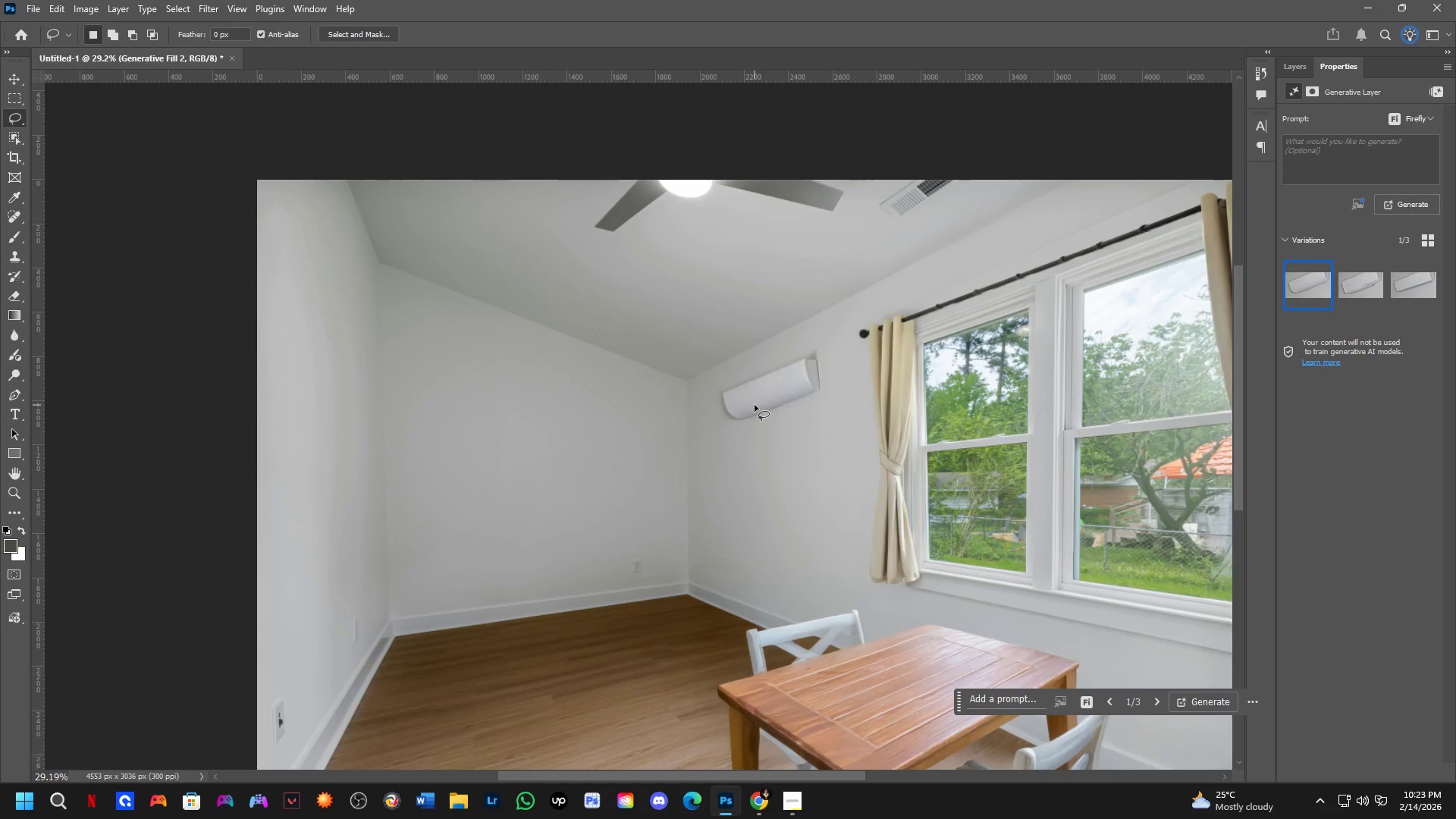 
wait(30.53)
 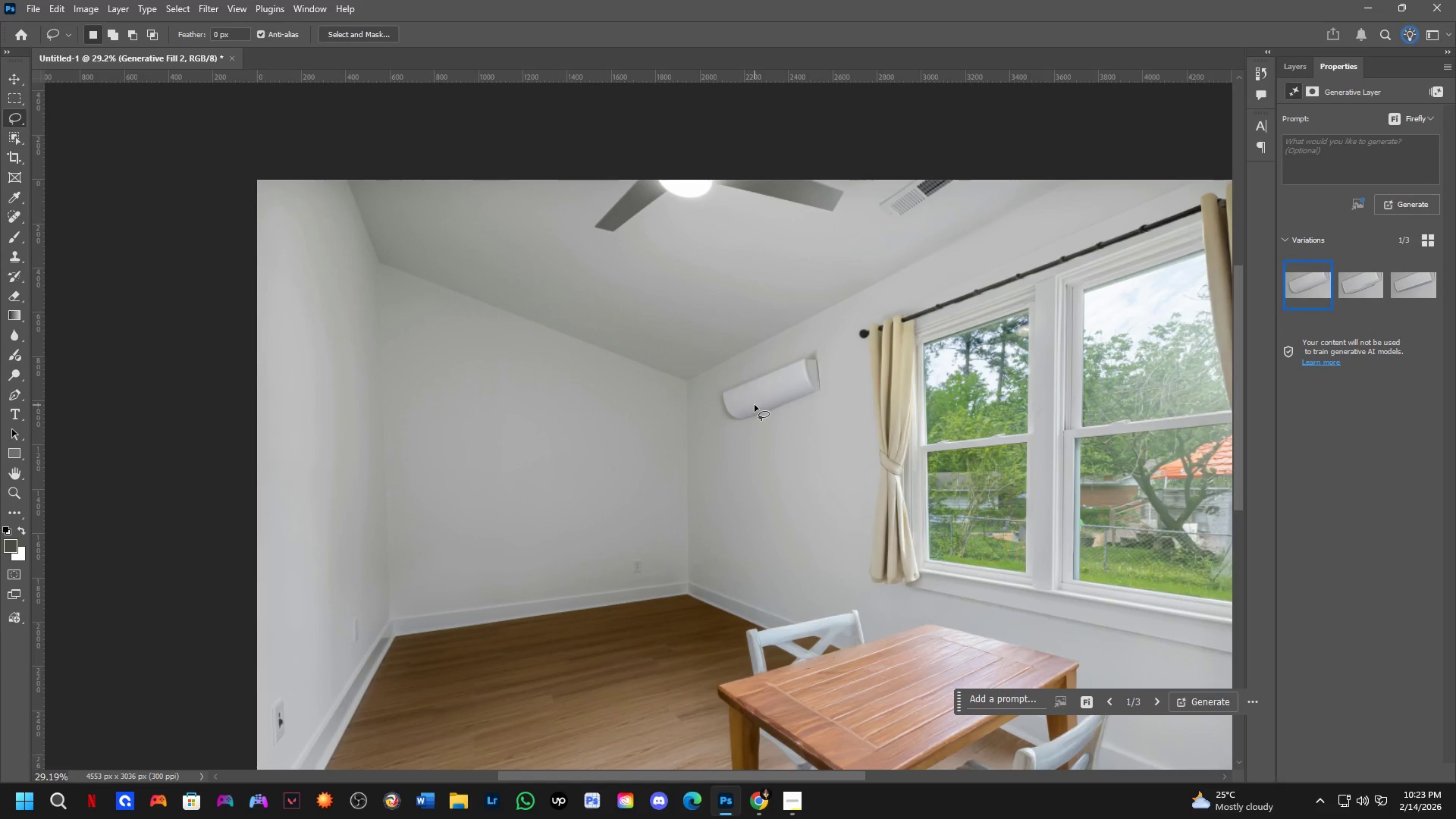 
key(Control+ControlLeft)
 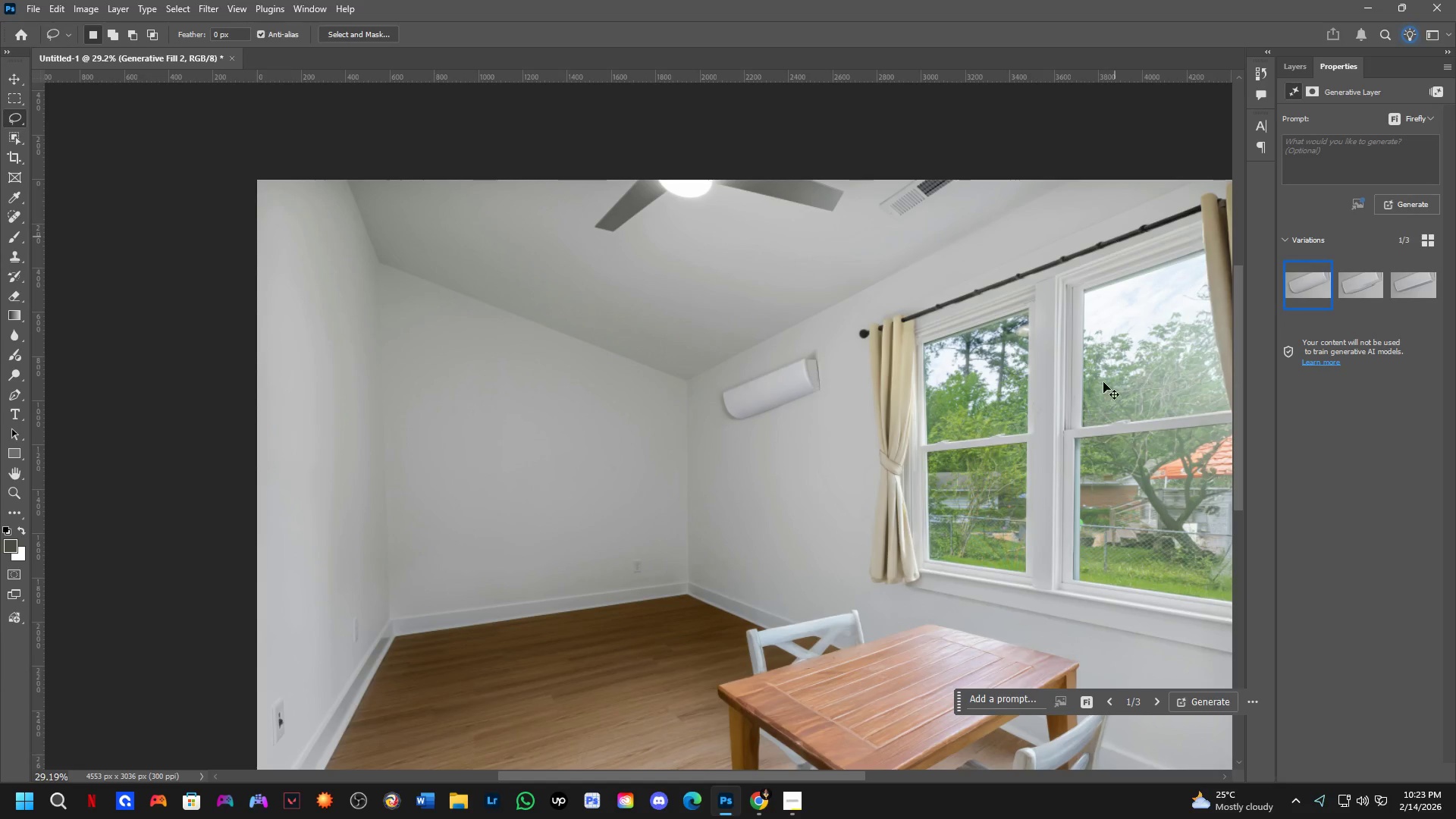 
key(Control+Z)
 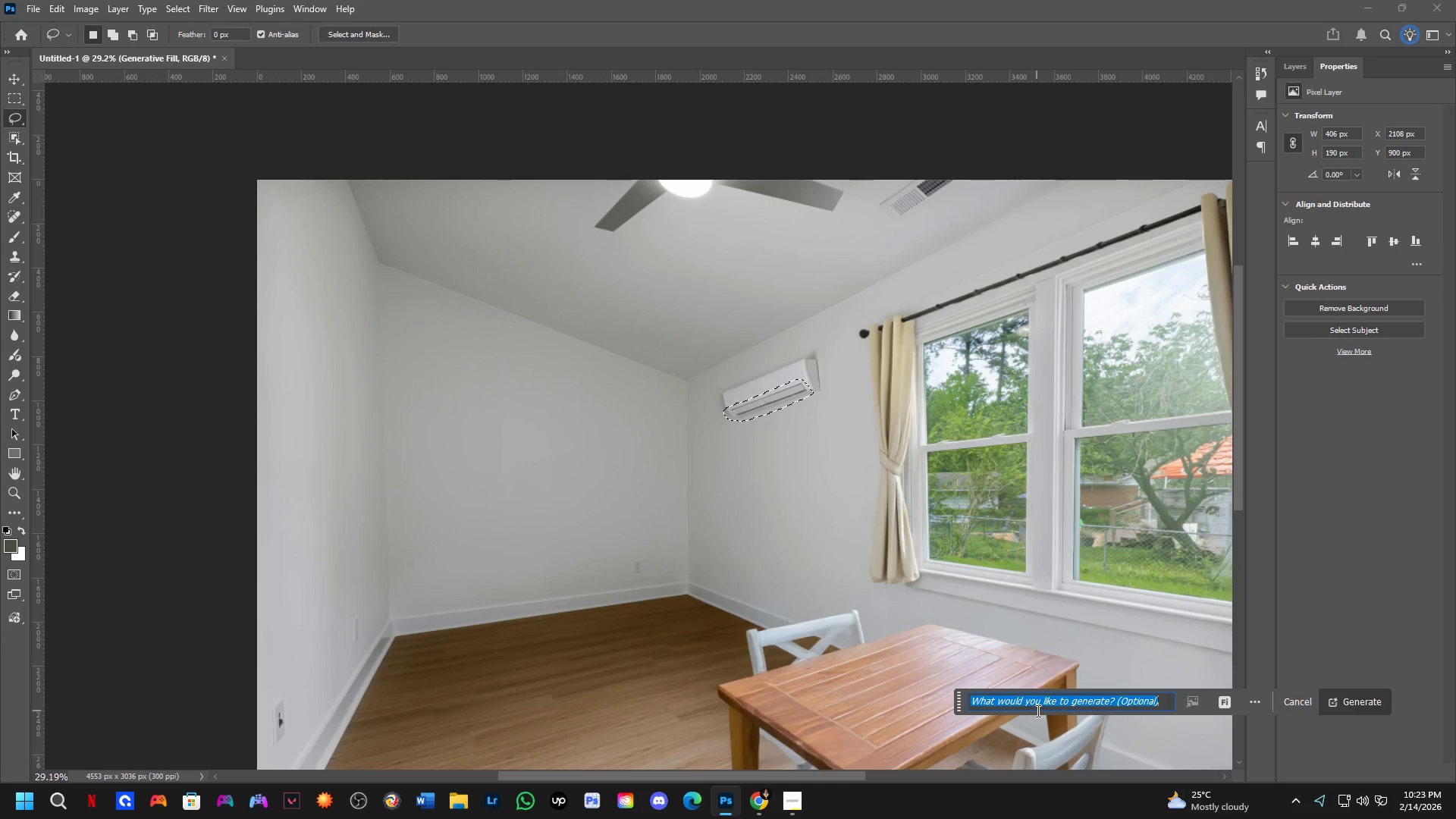 
type(aircon type)
 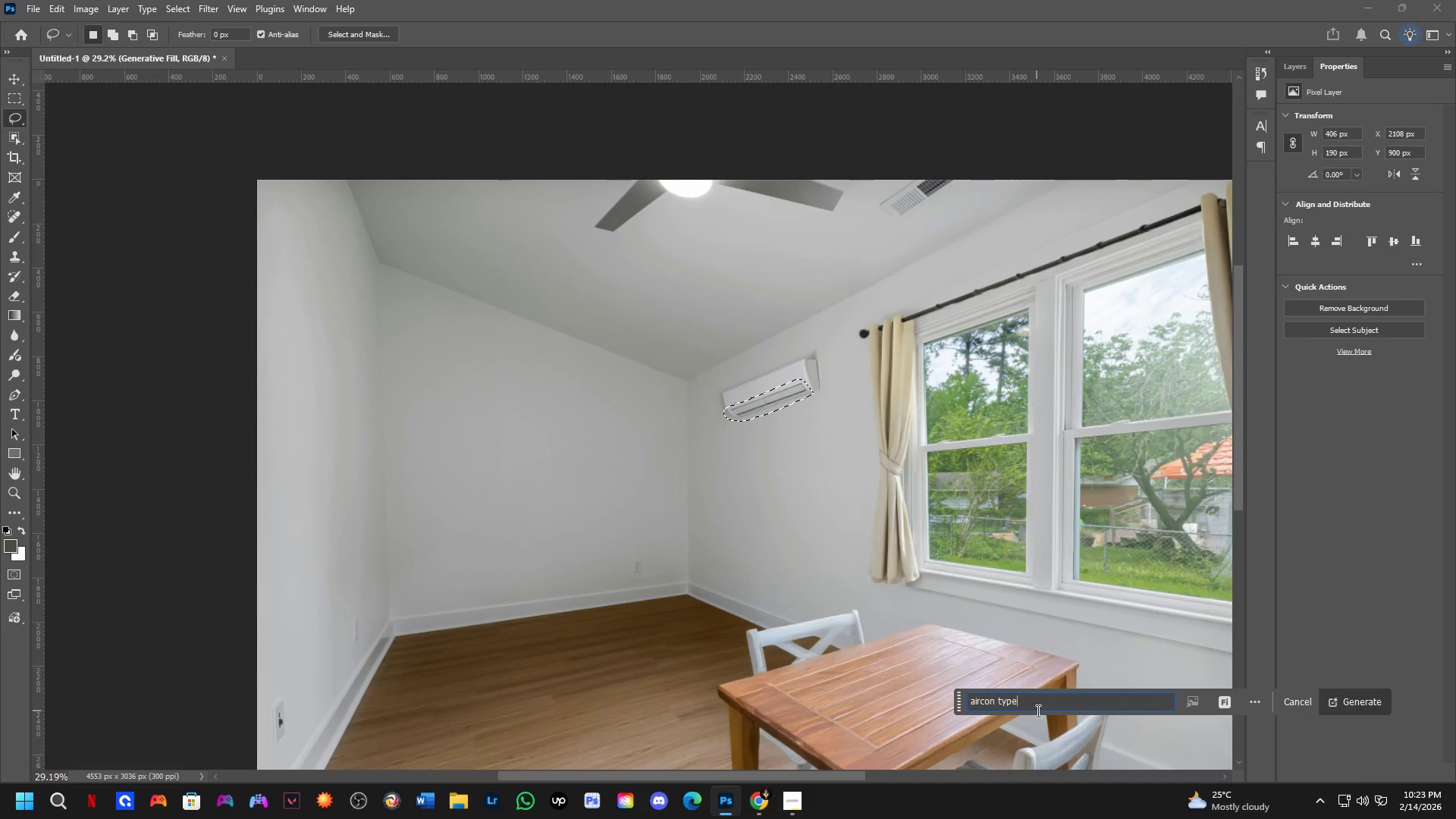 
key(Enter)
 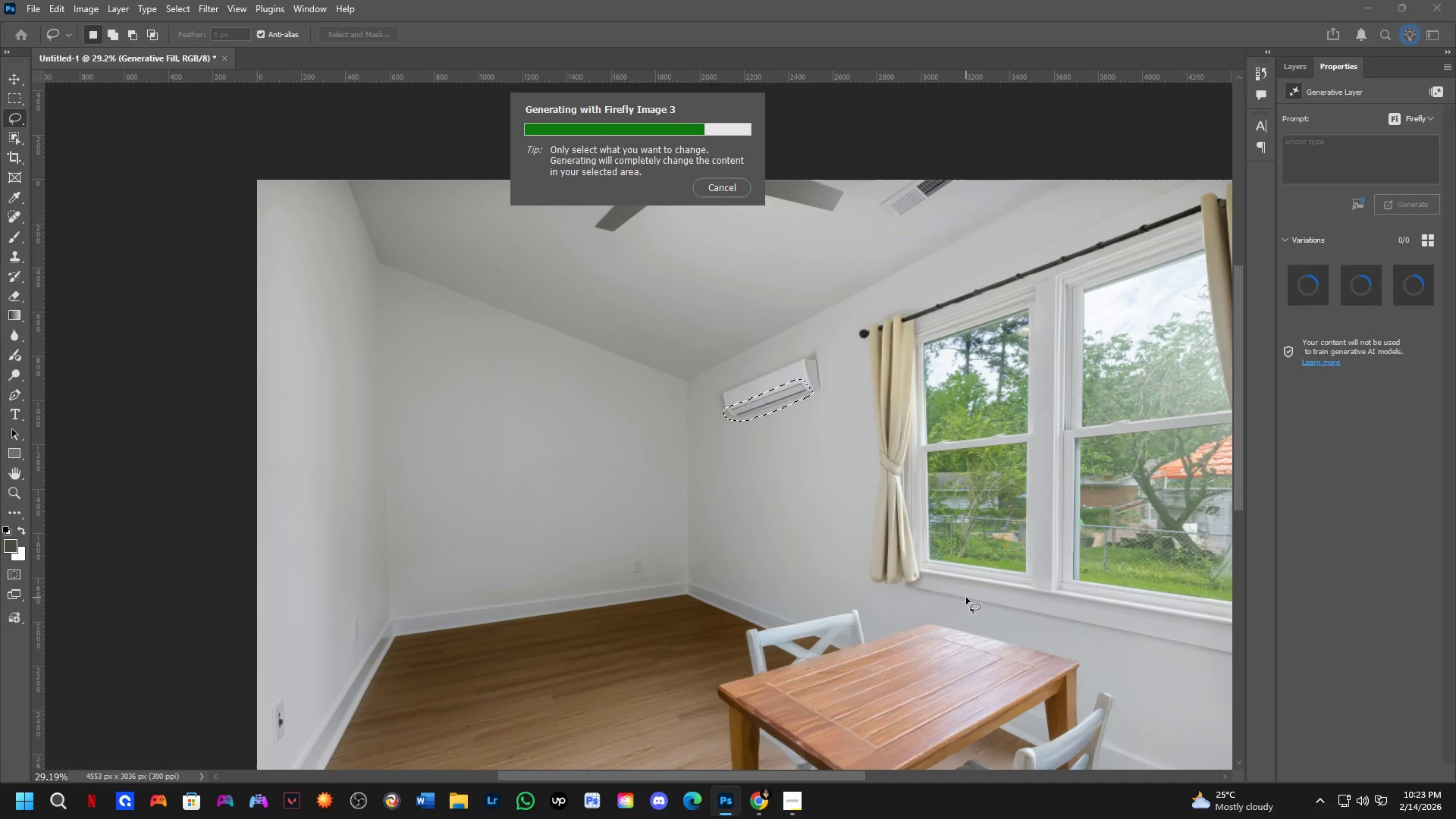 
wait(17.58)
 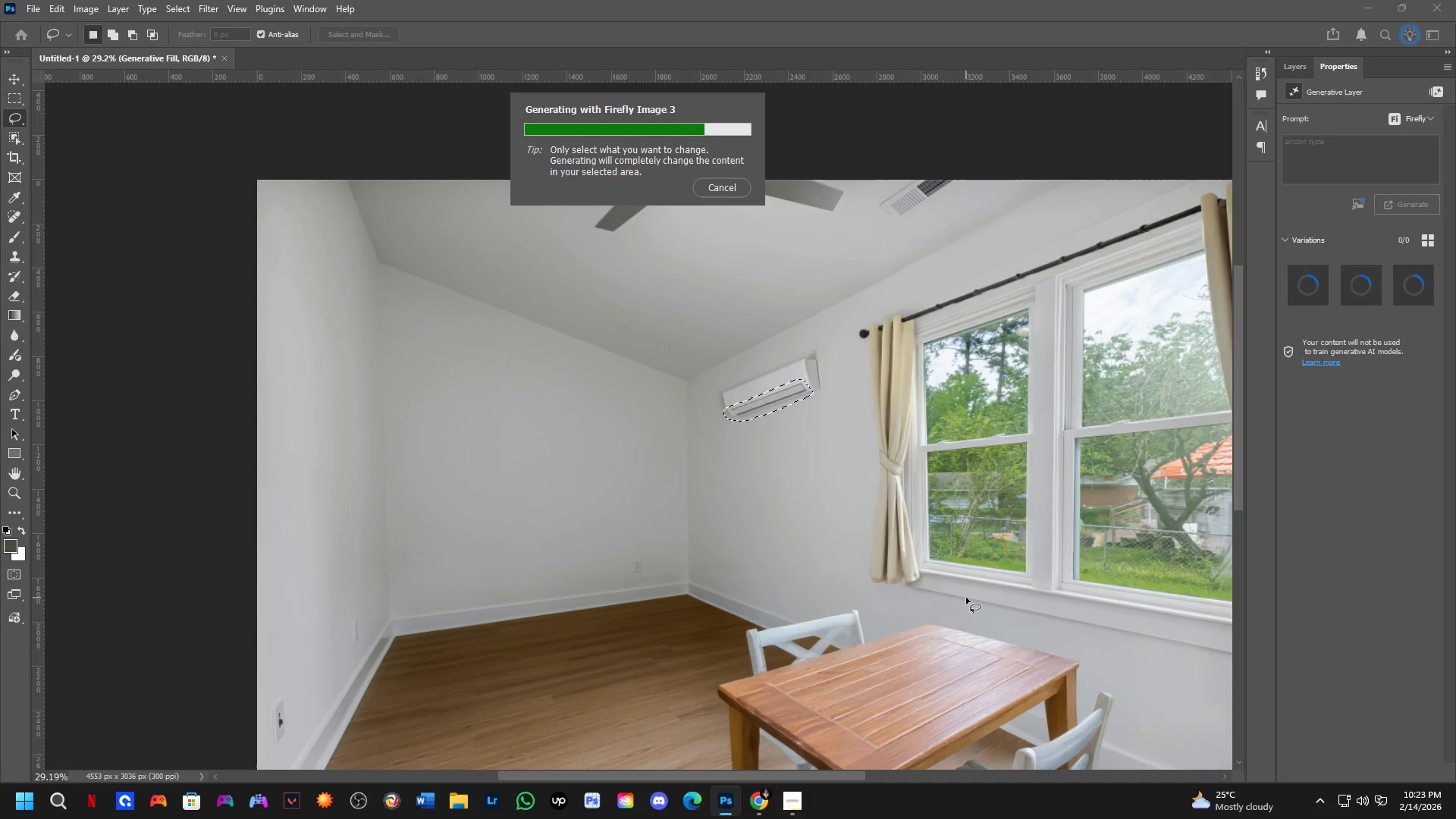 
key(Shift+ShiftLeft)
 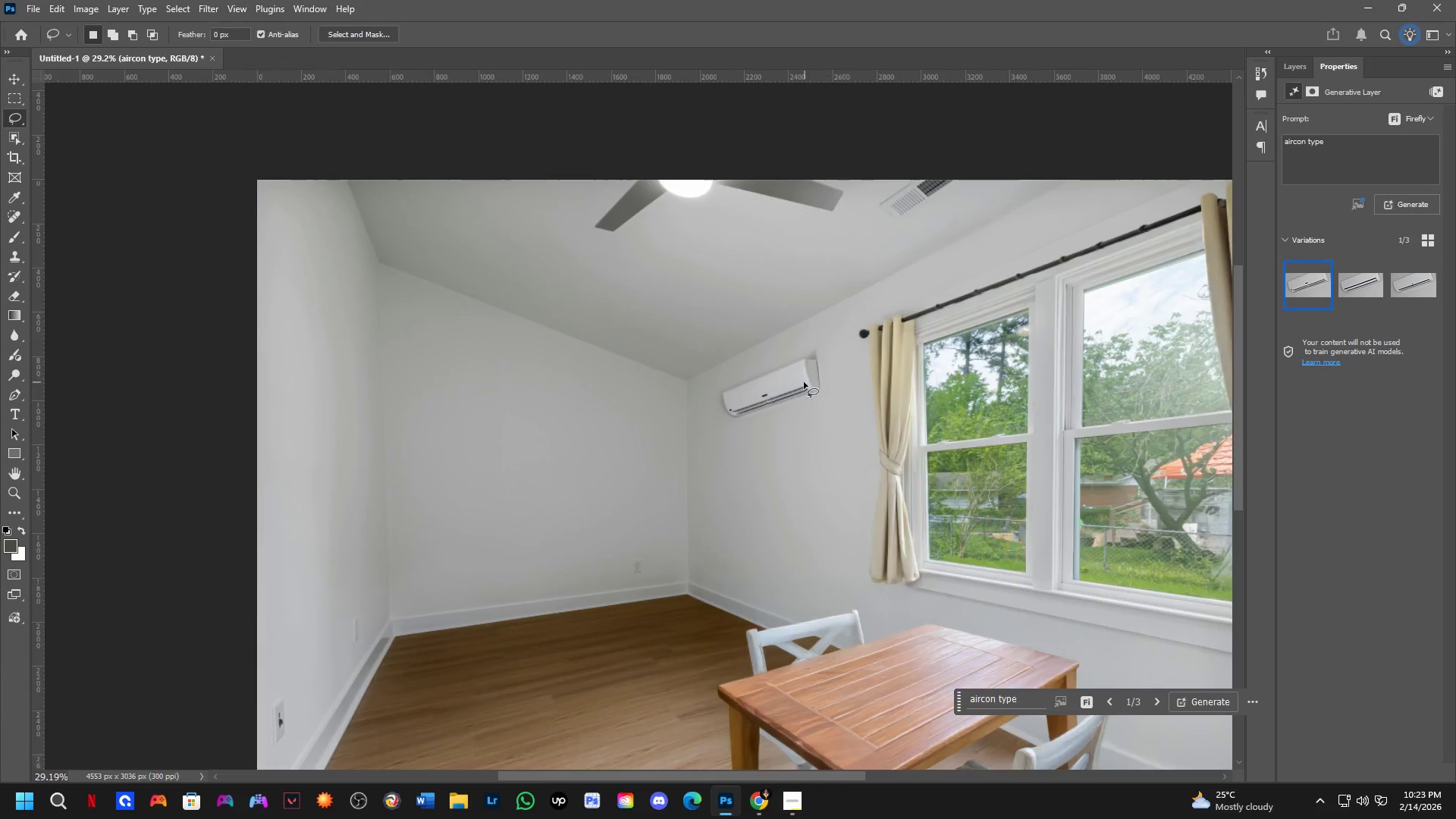 
scroll: coordinate [707, 444], scroll_direction: up, amount: 11.0
 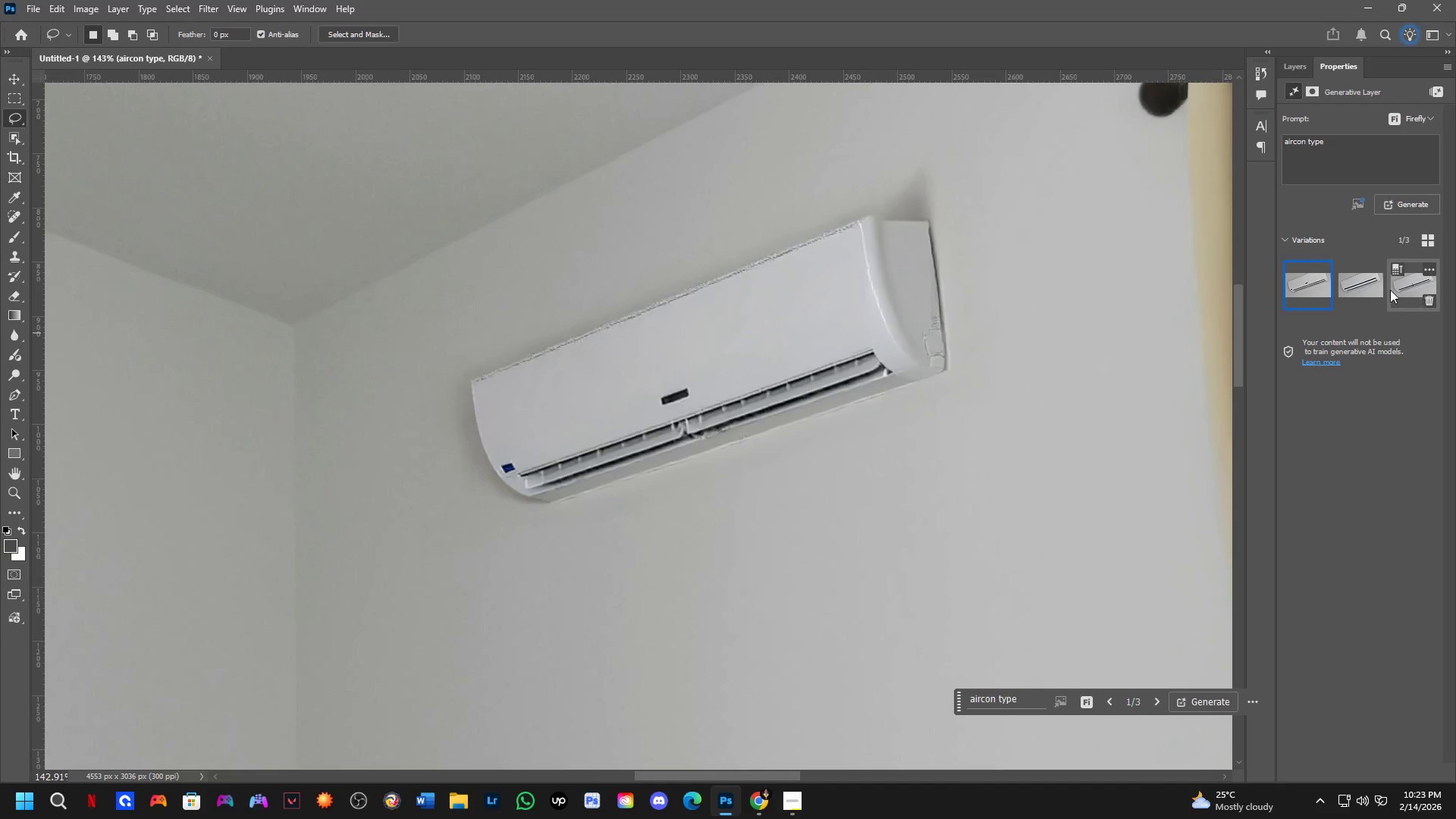 
left_click([1353, 284])
 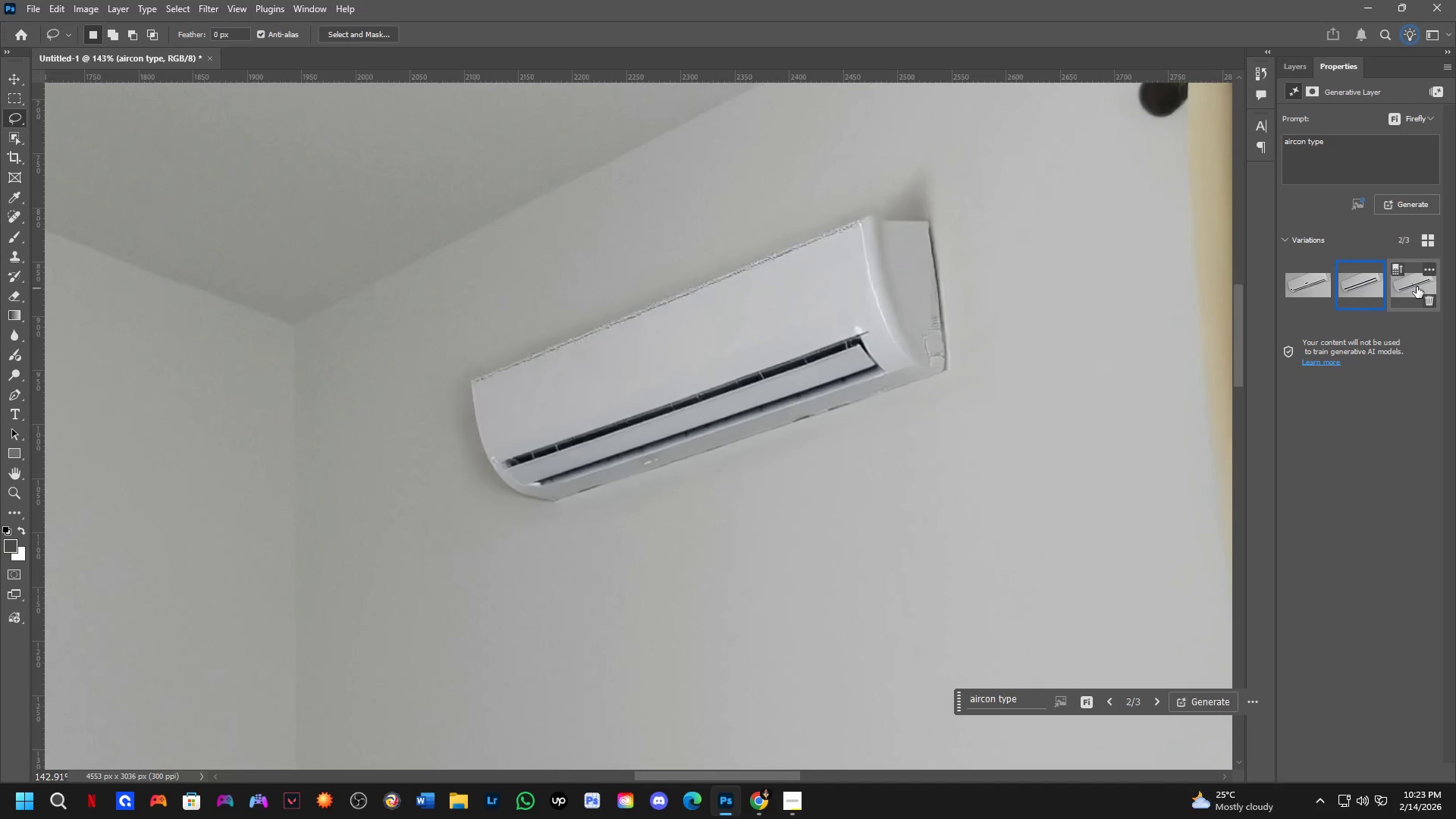 
left_click([1417, 287])
 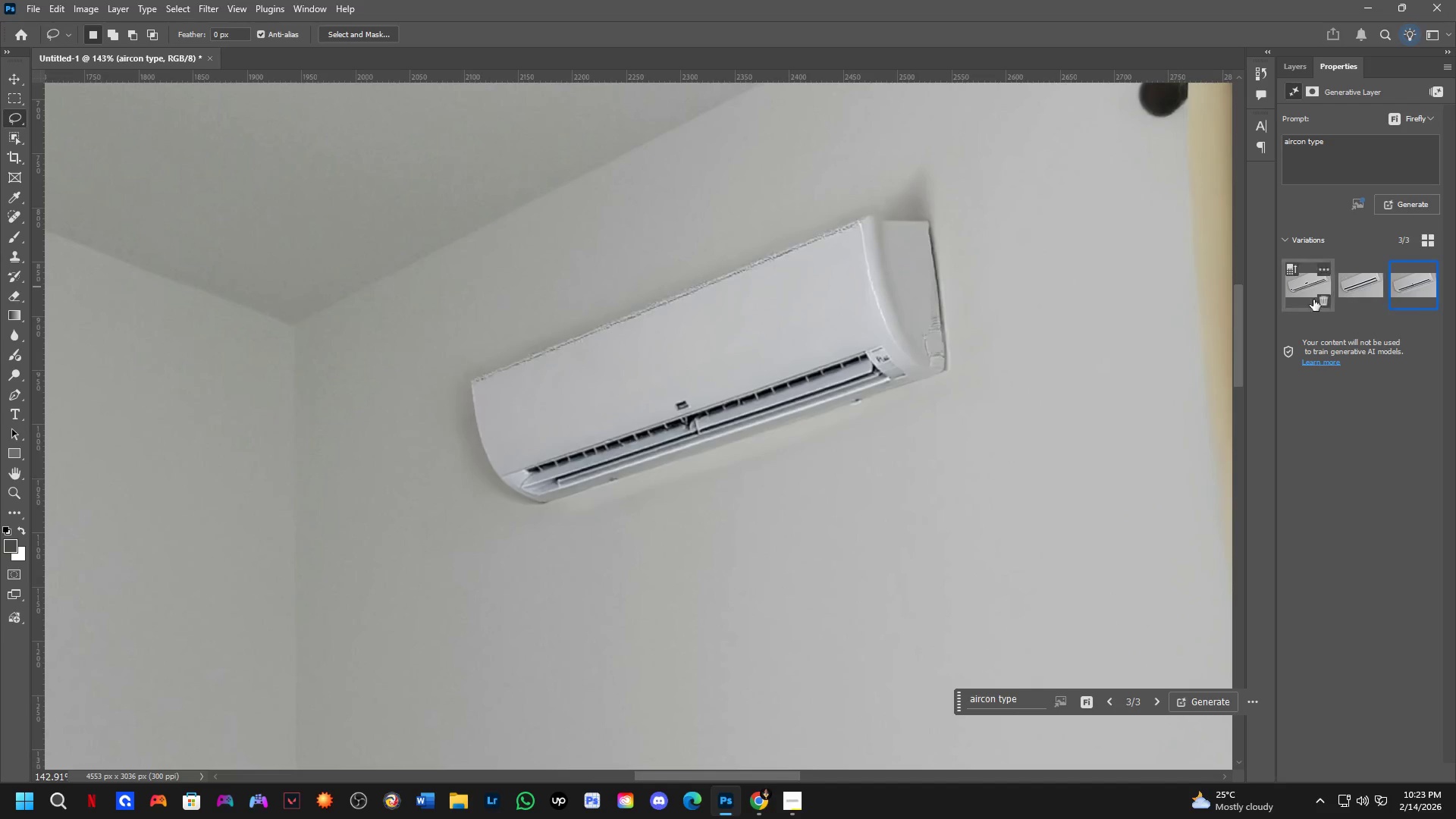 
key(Shift+ShiftLeft)
 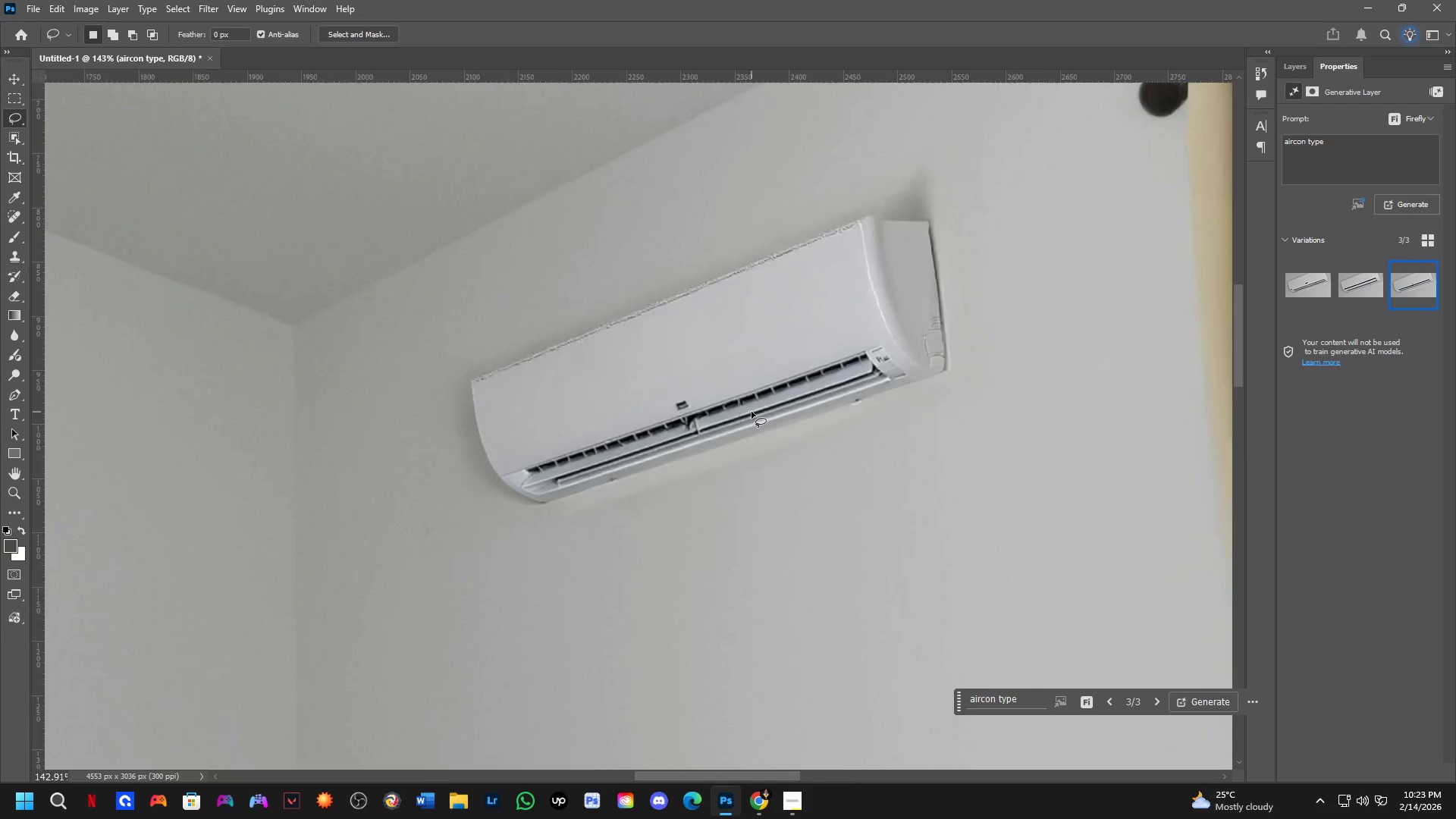 
key(Shift+ShiftLeft)
 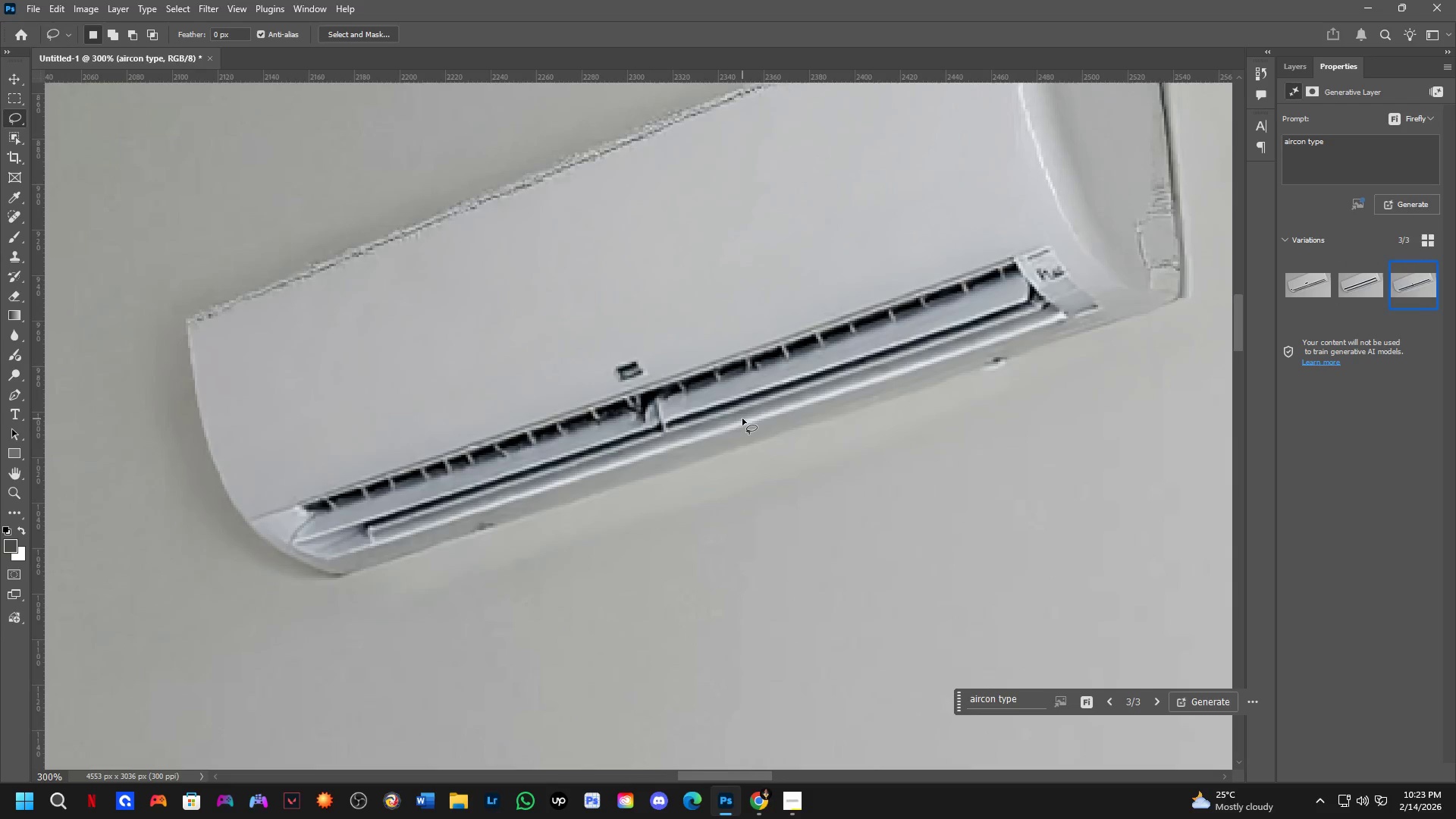 
hold_key(key=ShiftLeft, duration=0.33)
 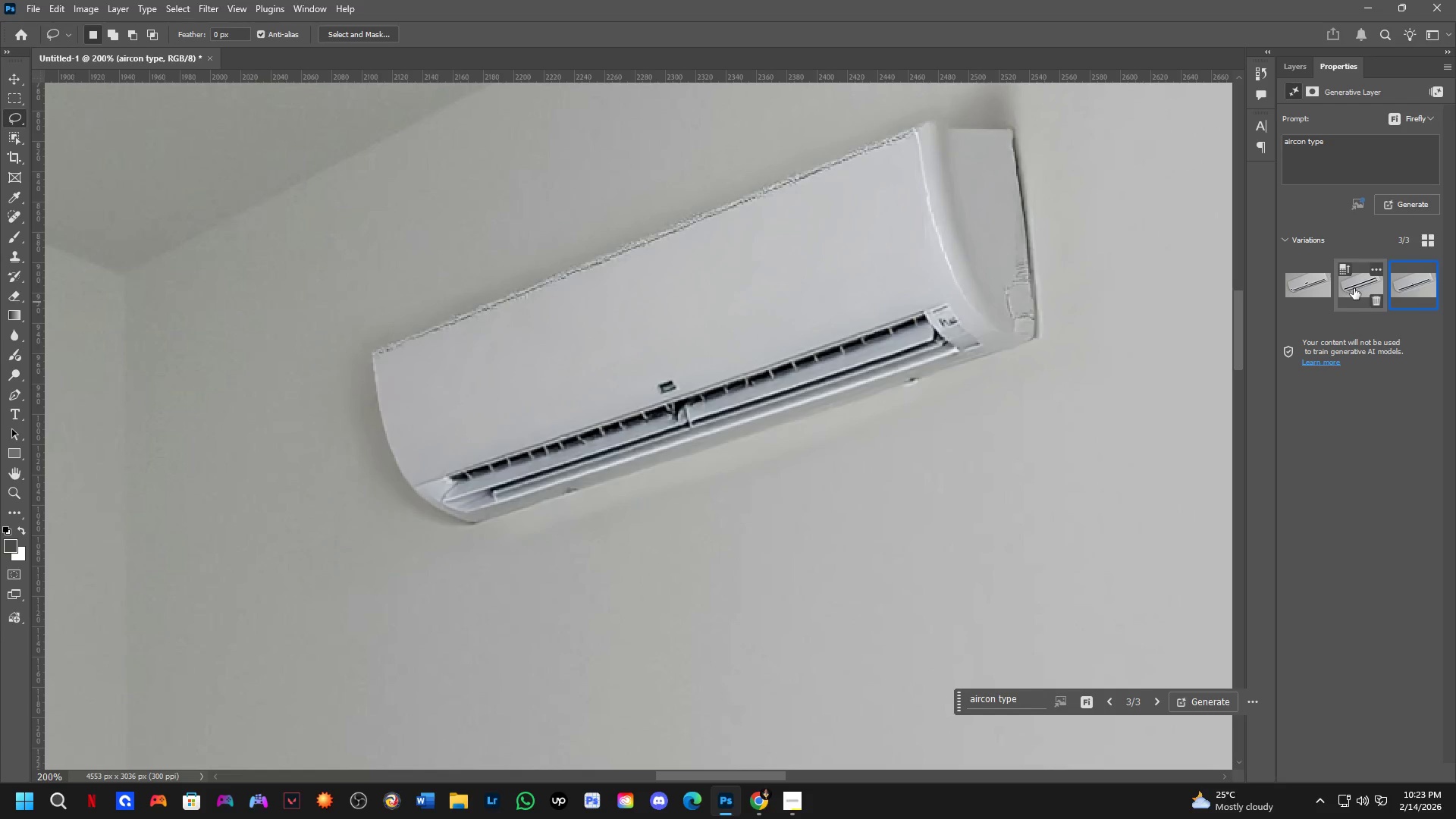 
scroll: coordinate [745, 418], scroll_direction: up, amount: 1.0
 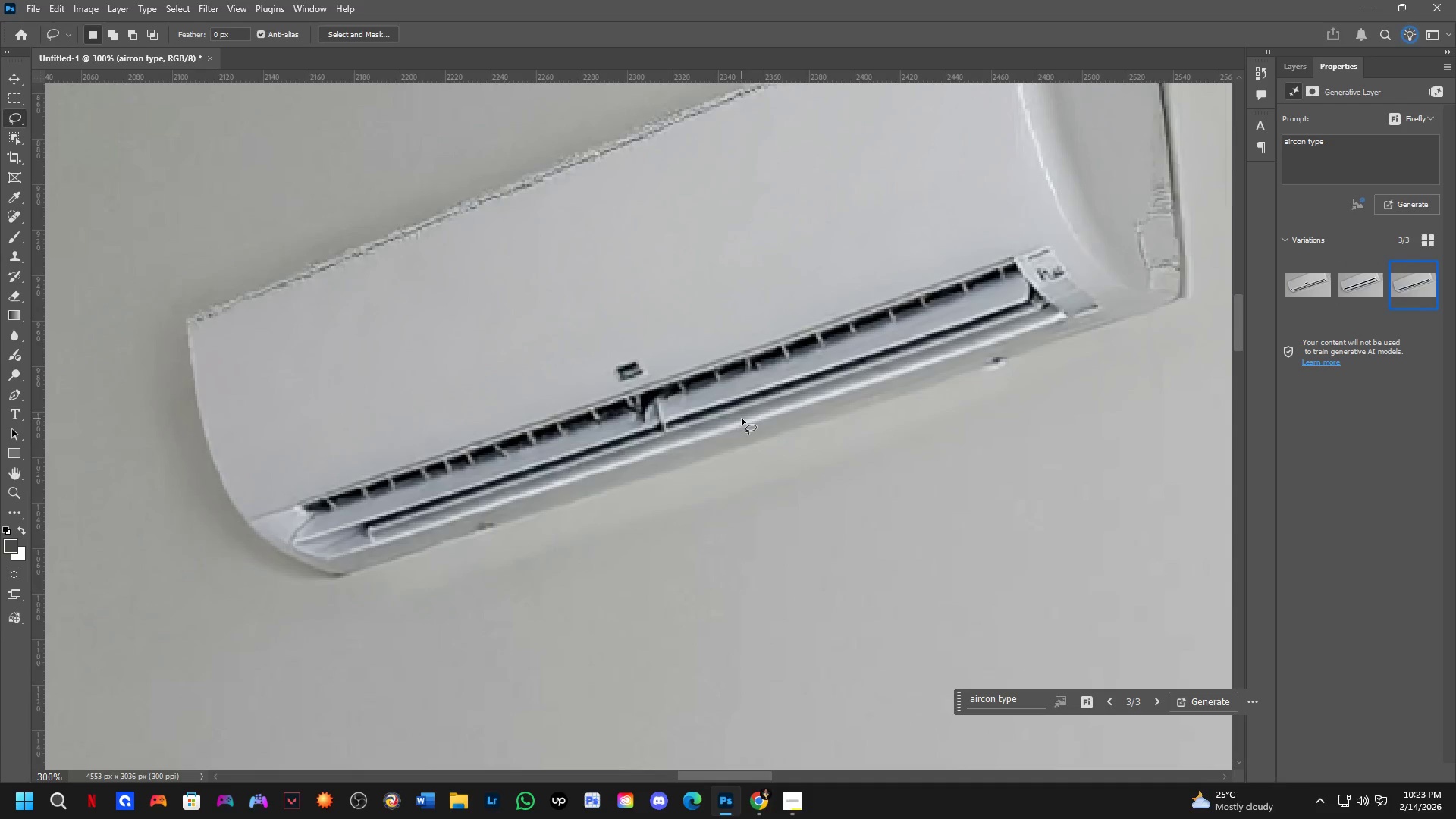 
scroll: coordinate [742, 419], scroll_direction: down, amount: 1.0
 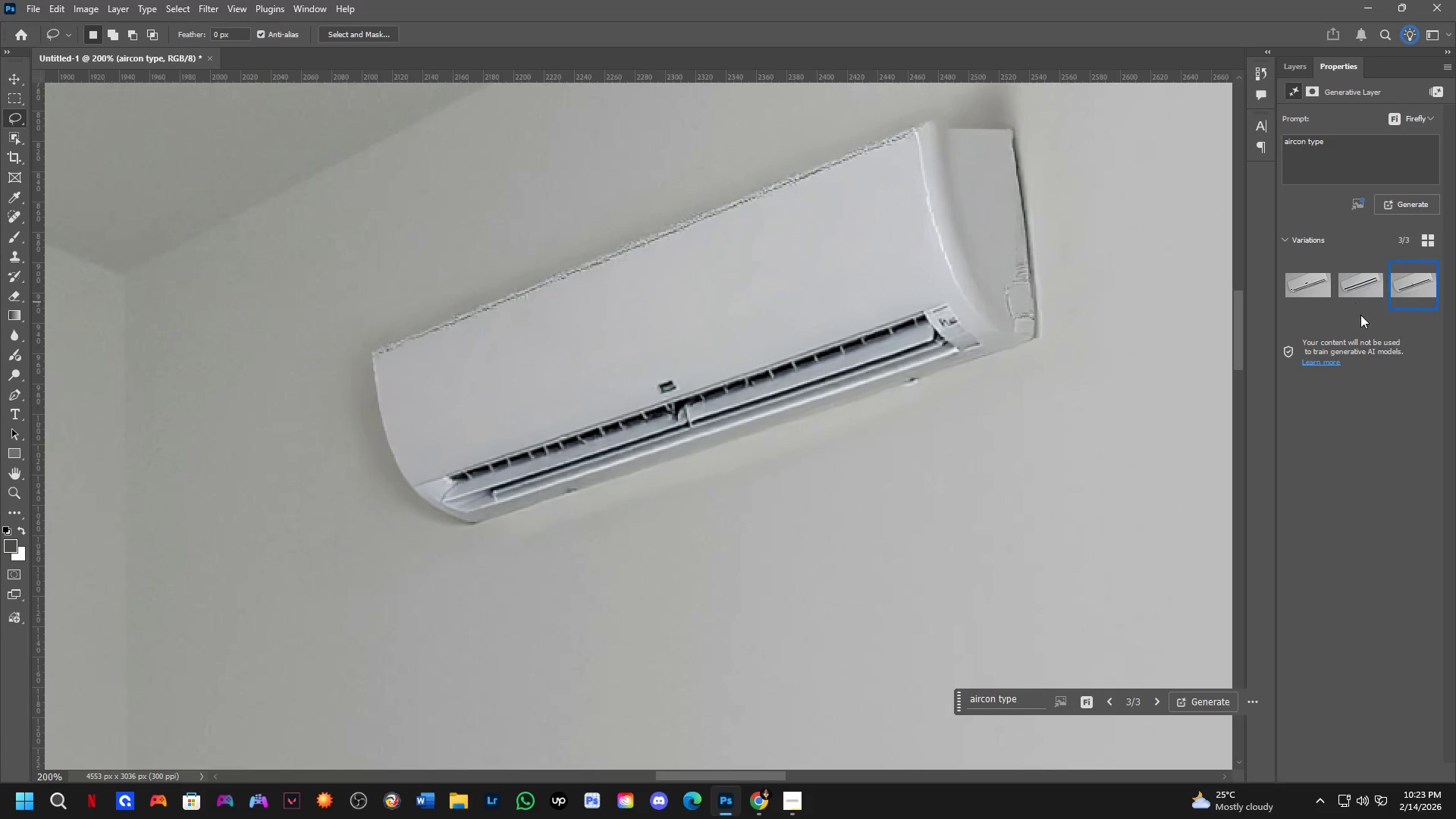 
left_click([1352, 293])
 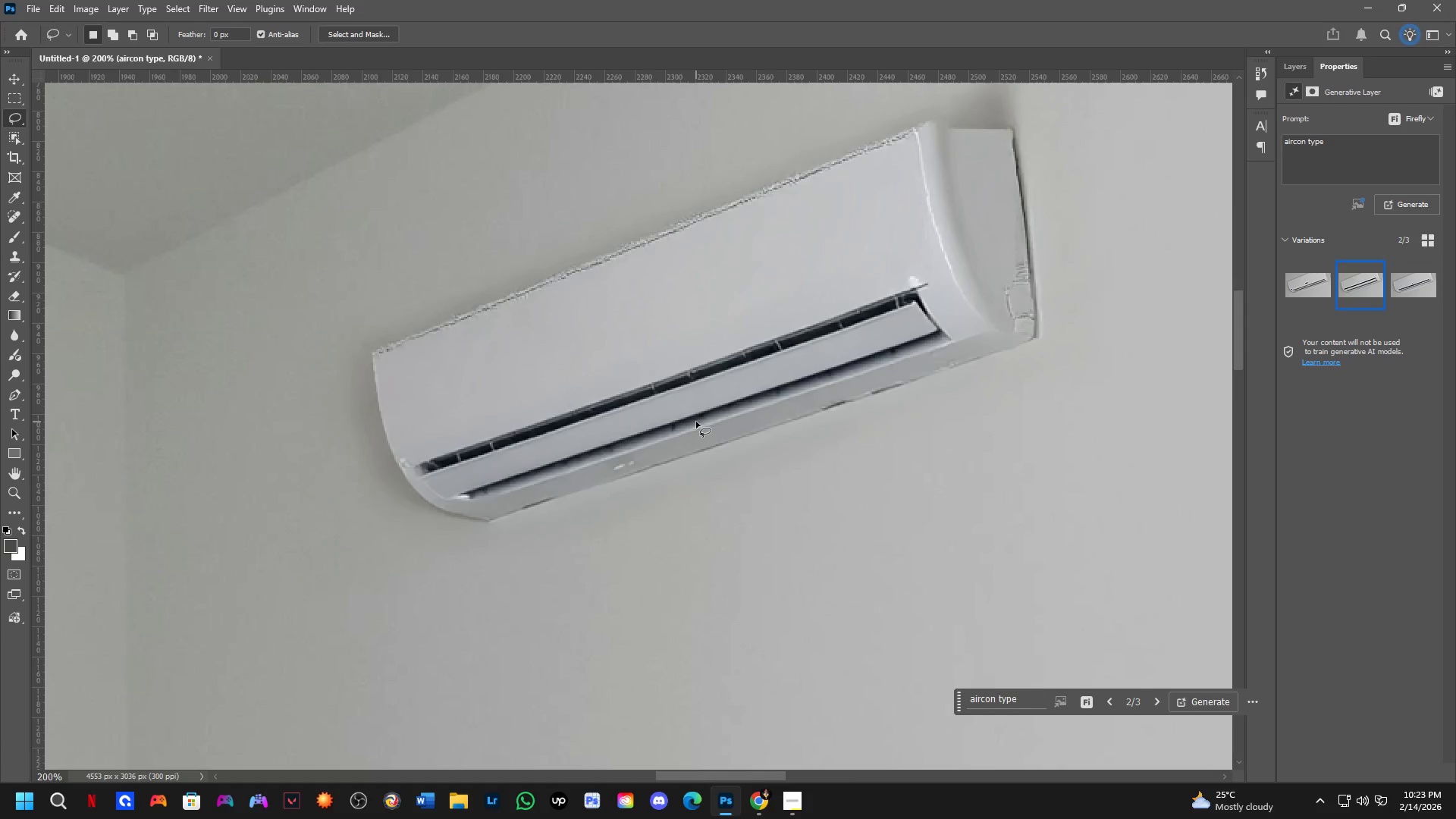 
key(Shift+ShiftLeft)
 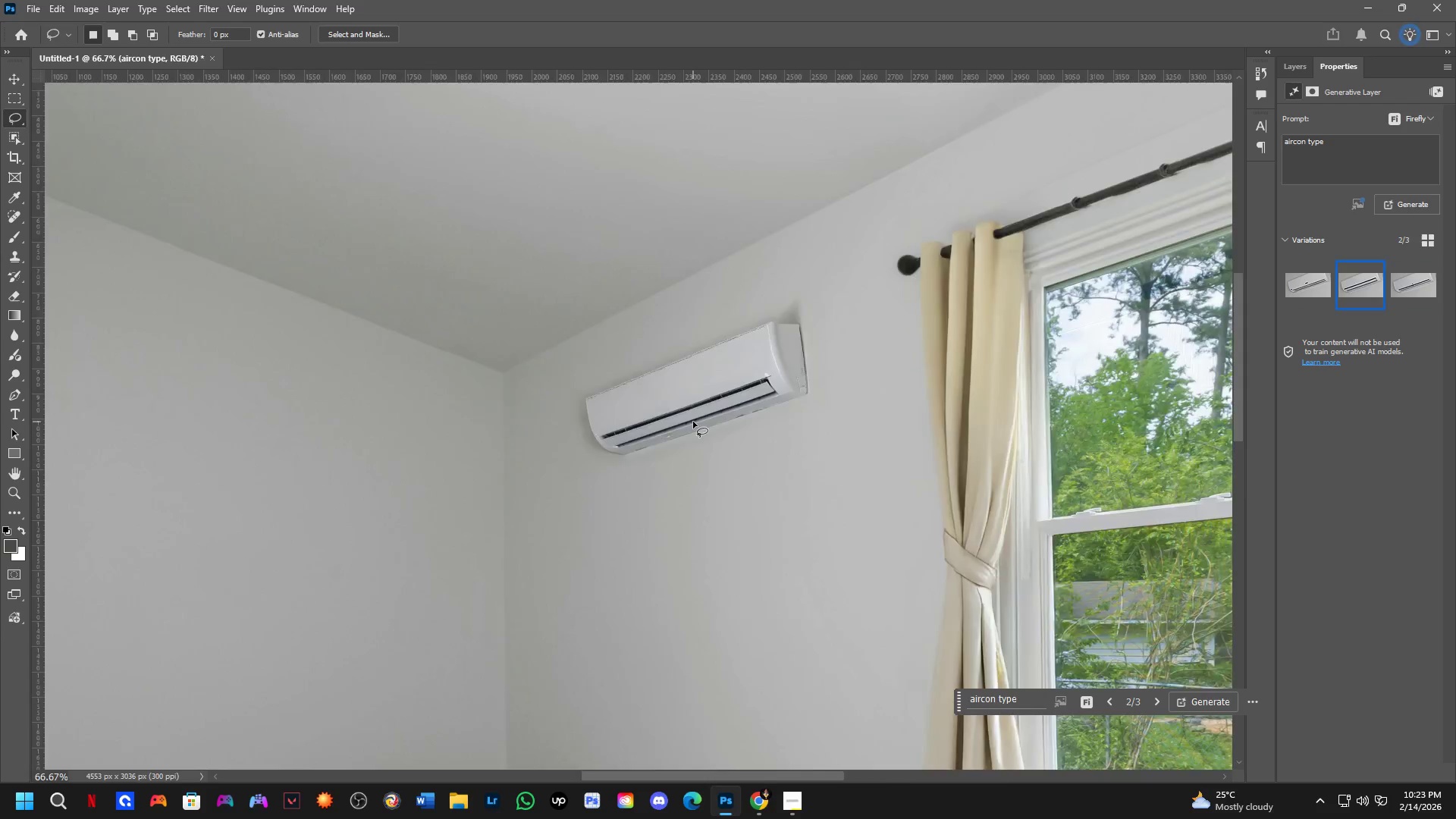 
scroll: coordinate [692, 422], scroll_direction: down, amount: 4.0
 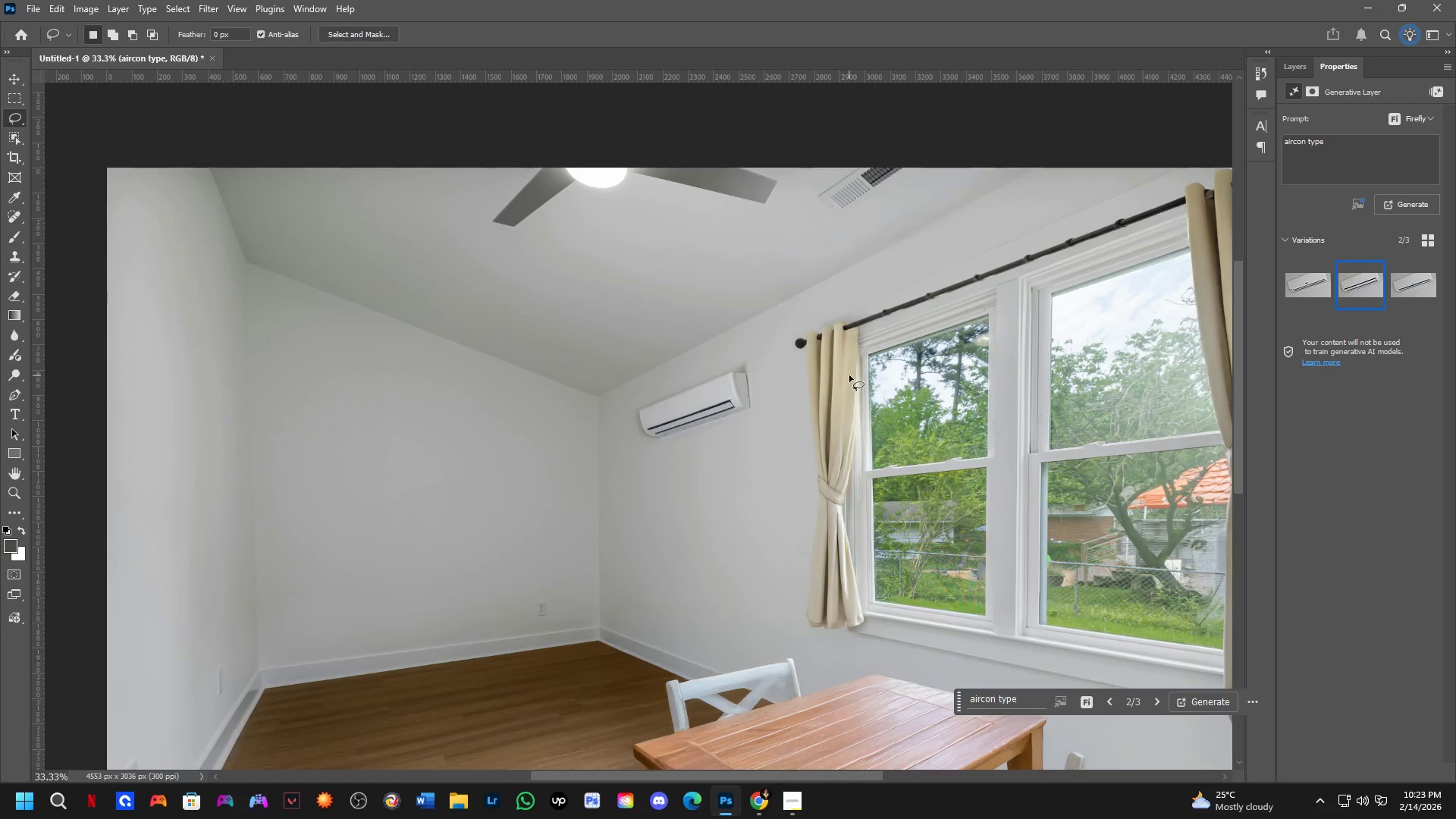 
key(Shift+ShiftLeft)
 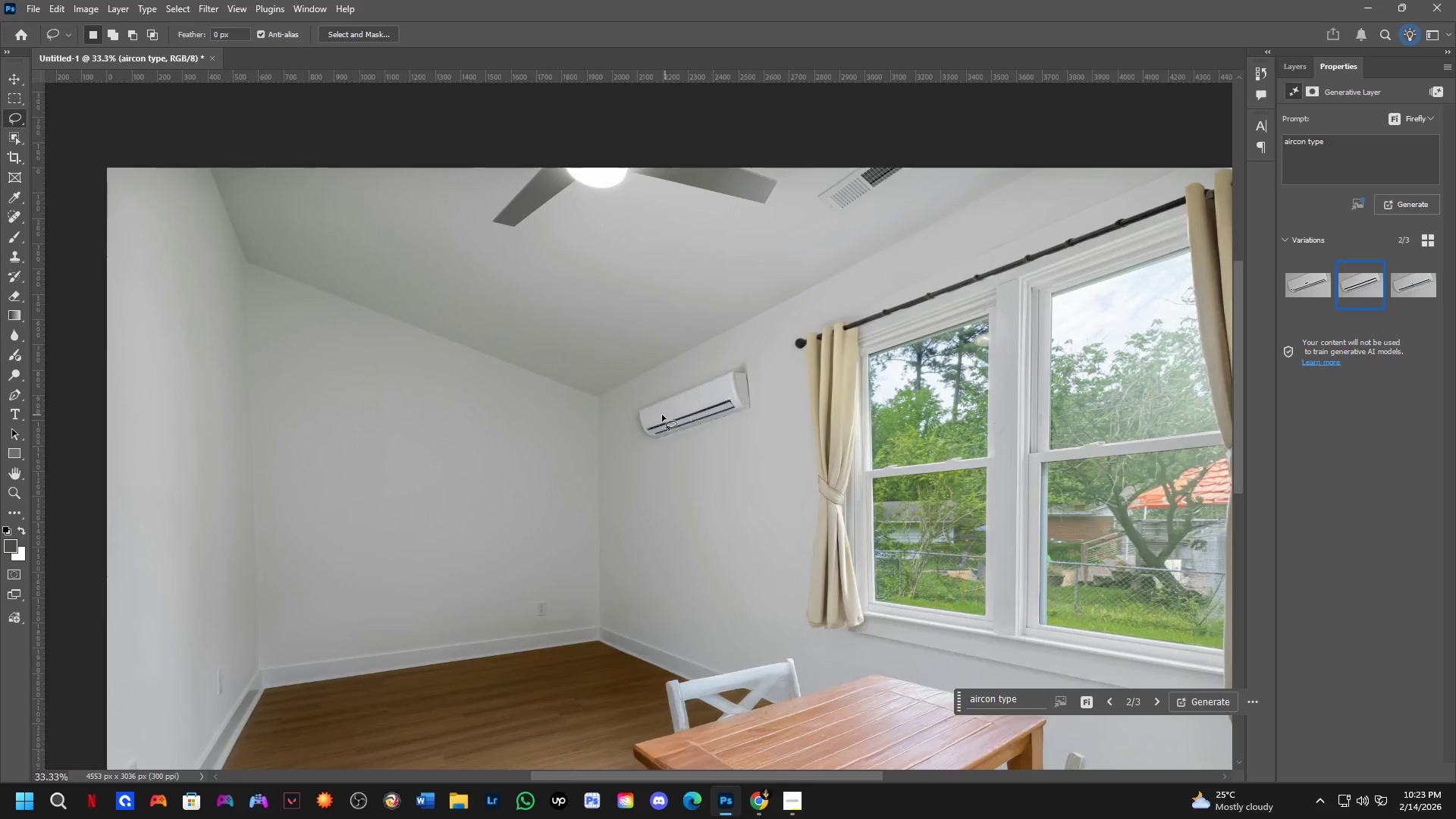 
scroll: coordinate [646, 415], scroll_direction: up, amount: 4.0
 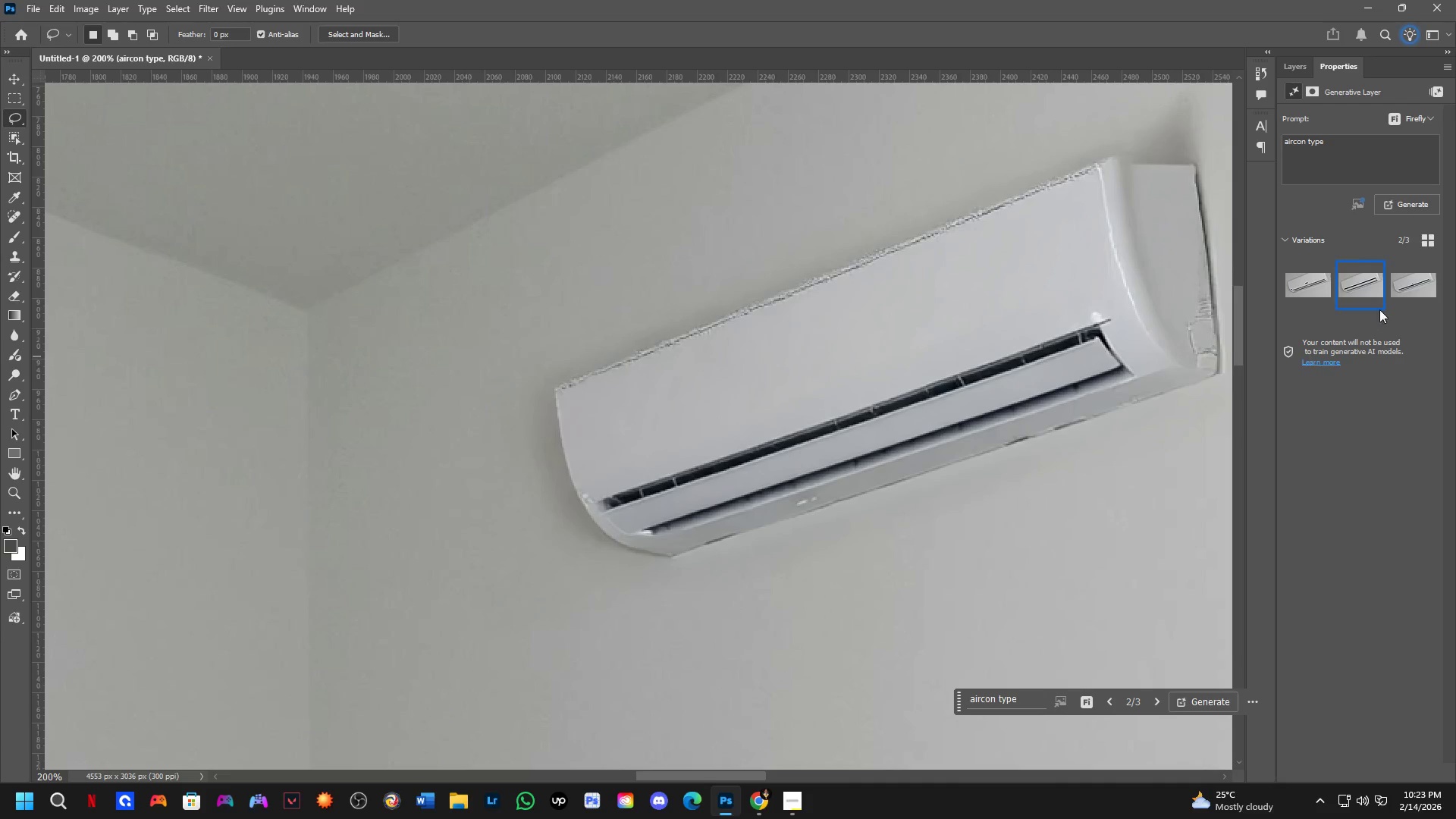 
left_click([1398, 294])
 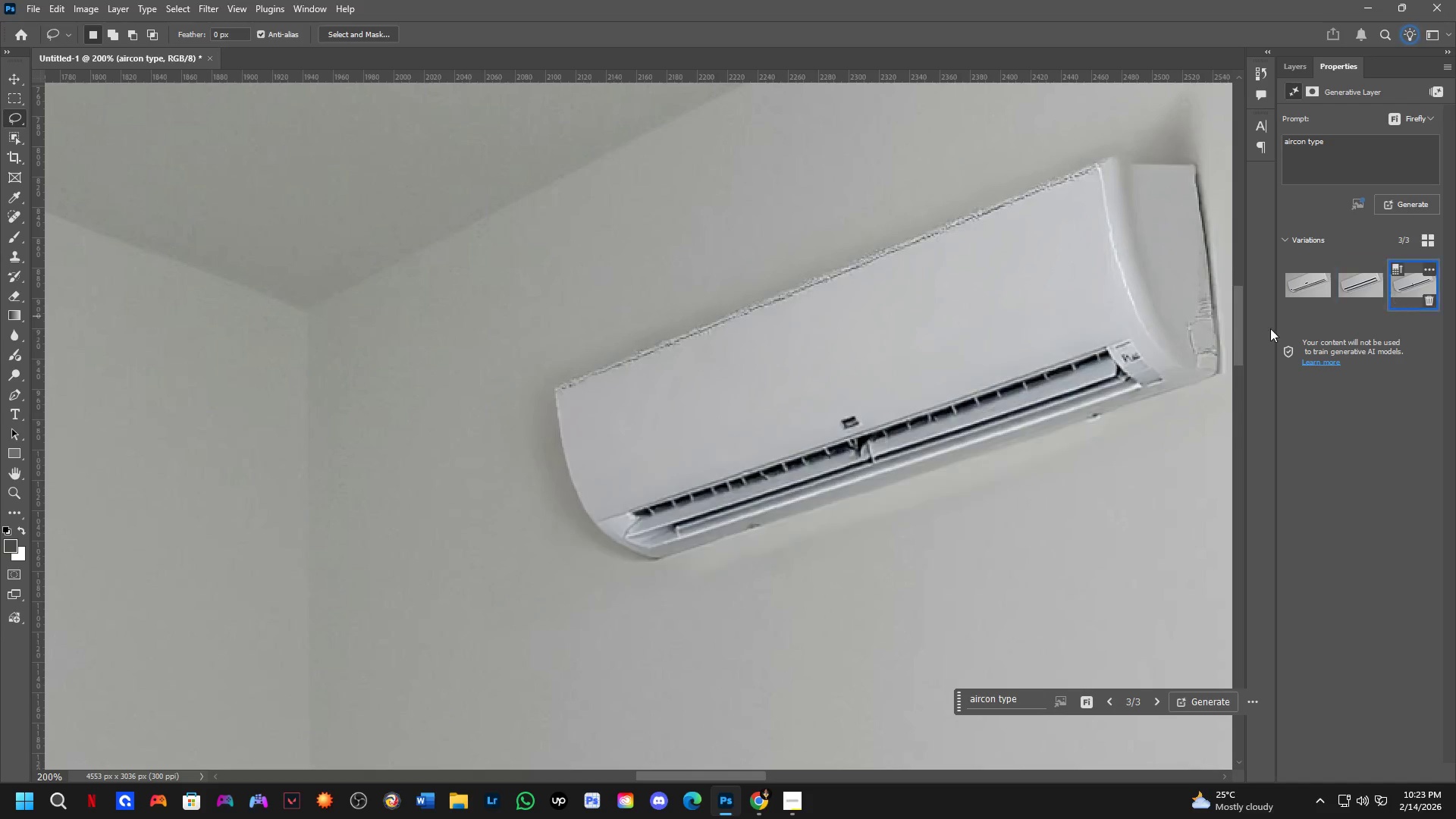 
key(Shift+ShiftLeft)
 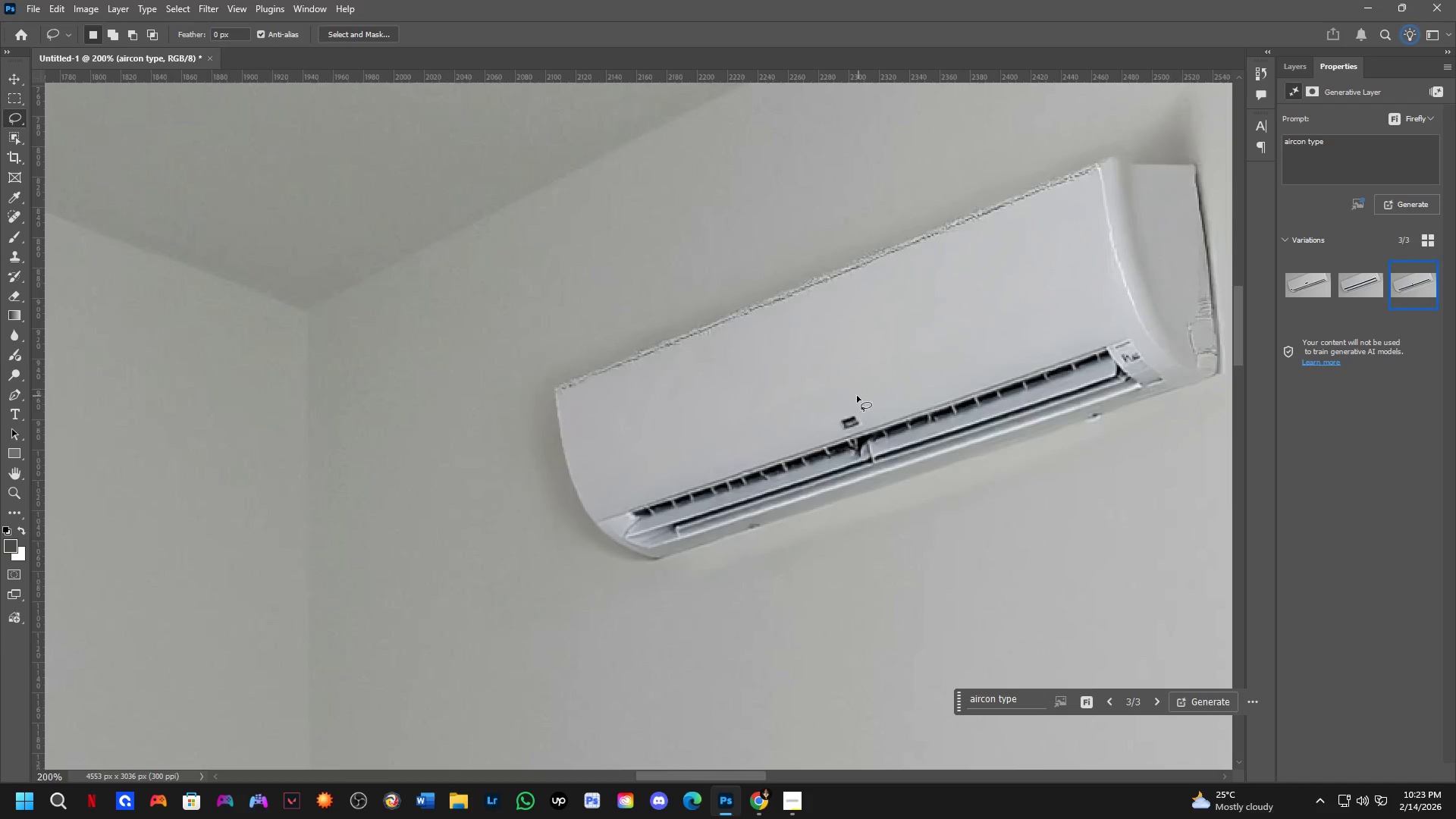 
hold_key(key=Space, duration=0.59)
 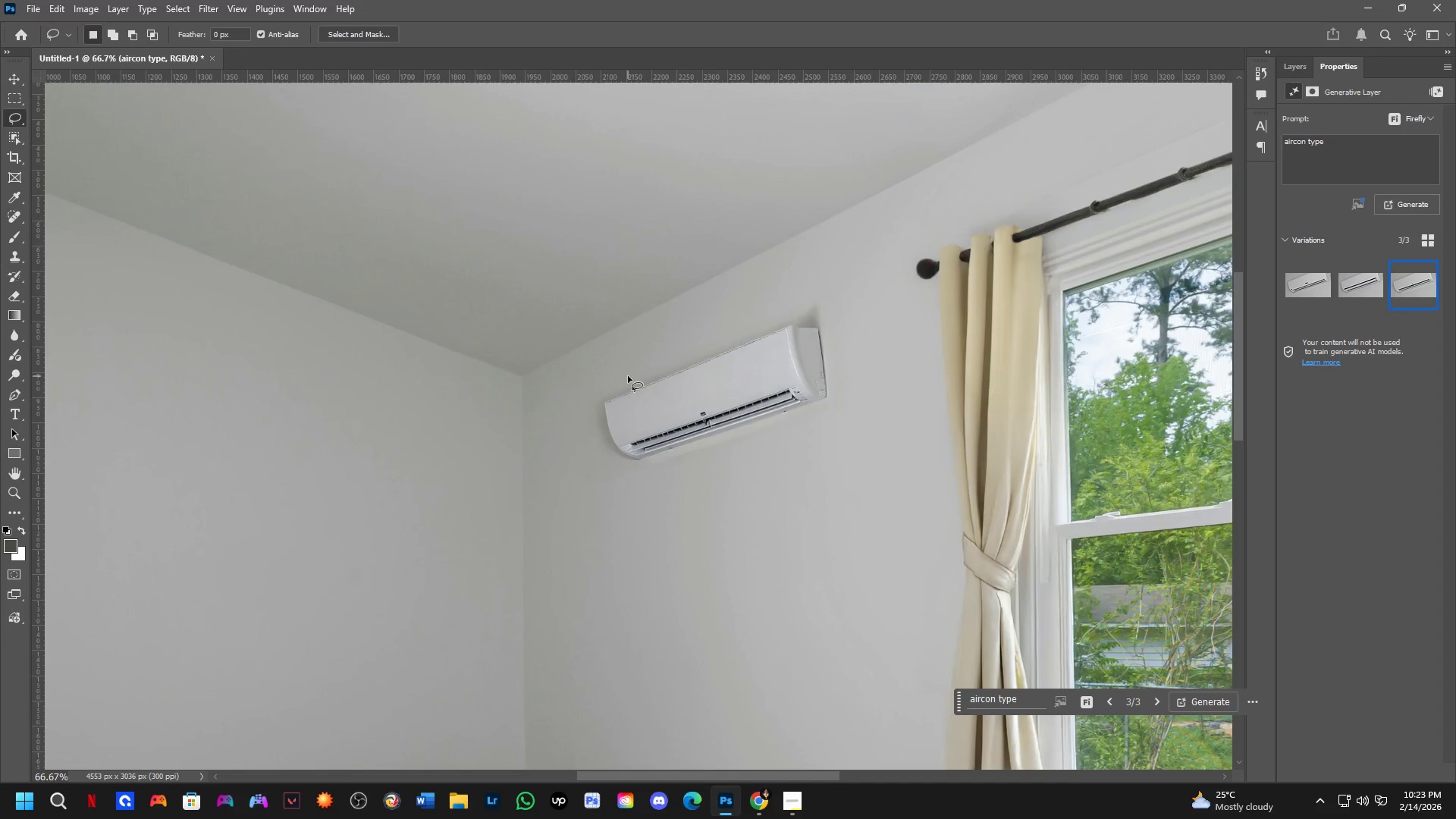 
left_click_drag(start_coordinate=[907, 490], to_coordinate=[717, 485])
 